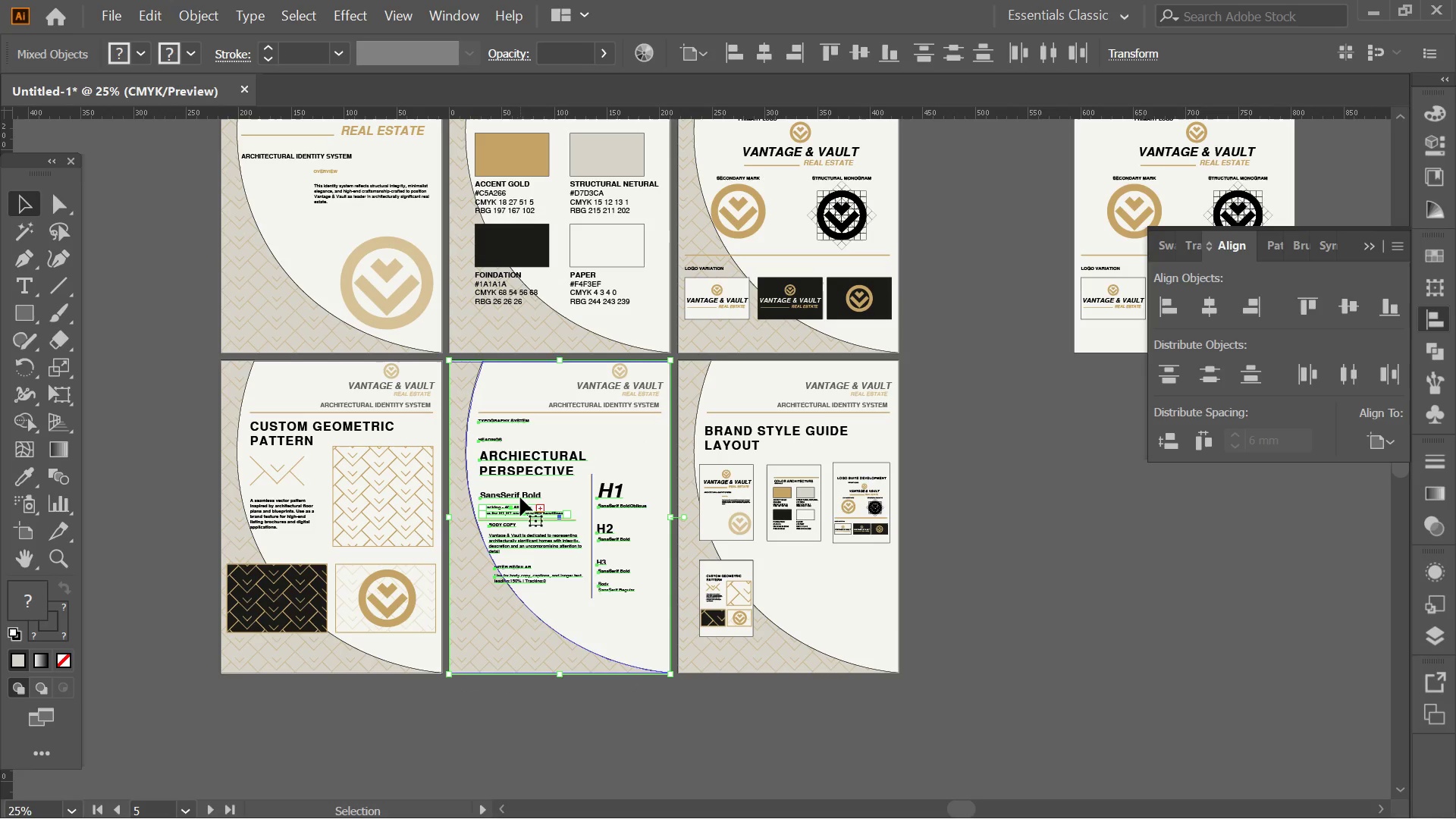 
hold_key(key=AltLeft, duration=1.19)
left_click_drag(start_coordinate=[522, 452], to_coordinate=[1112, 477])
 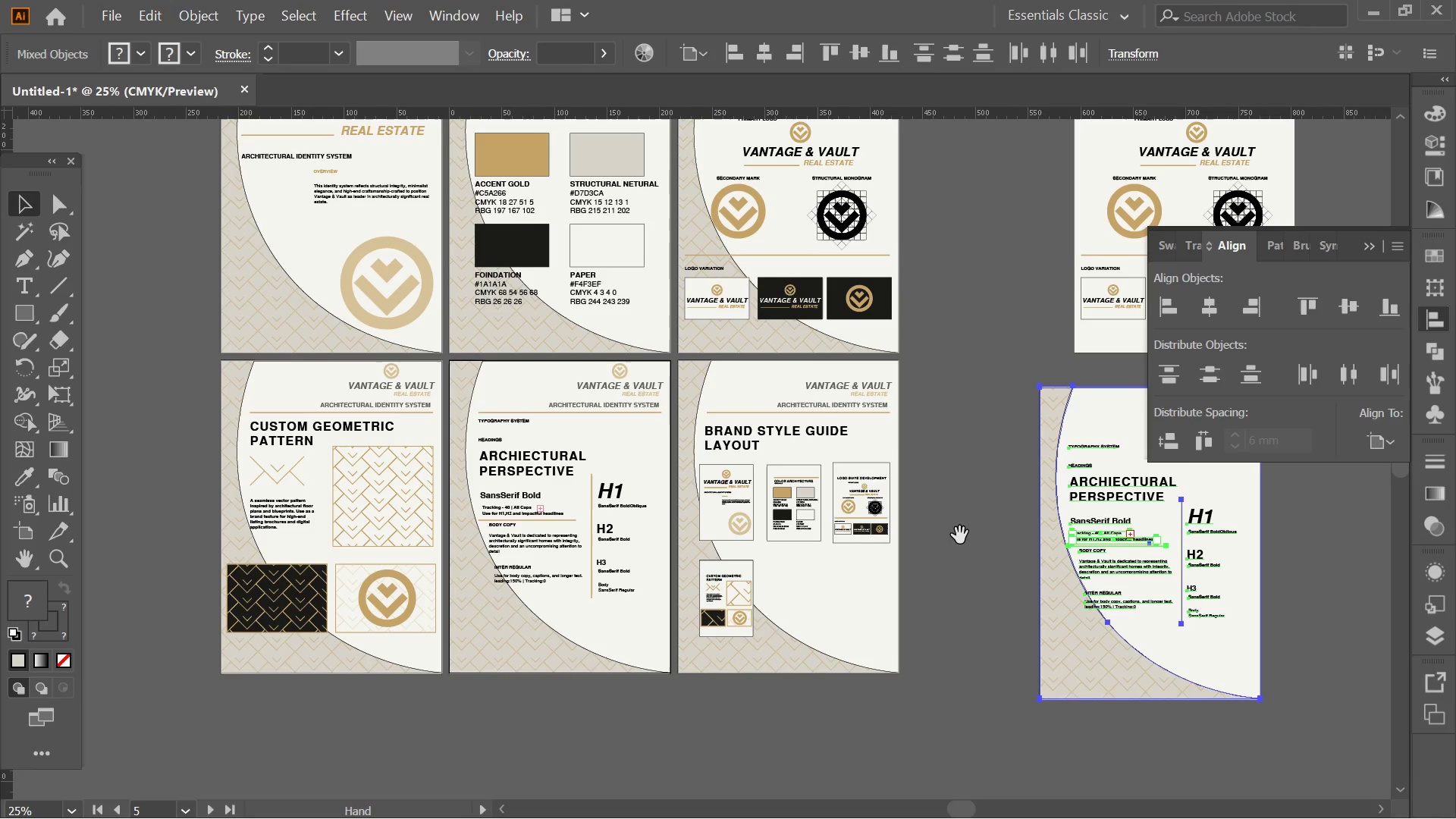 
hold_key(key=Space, duration=0.59)
 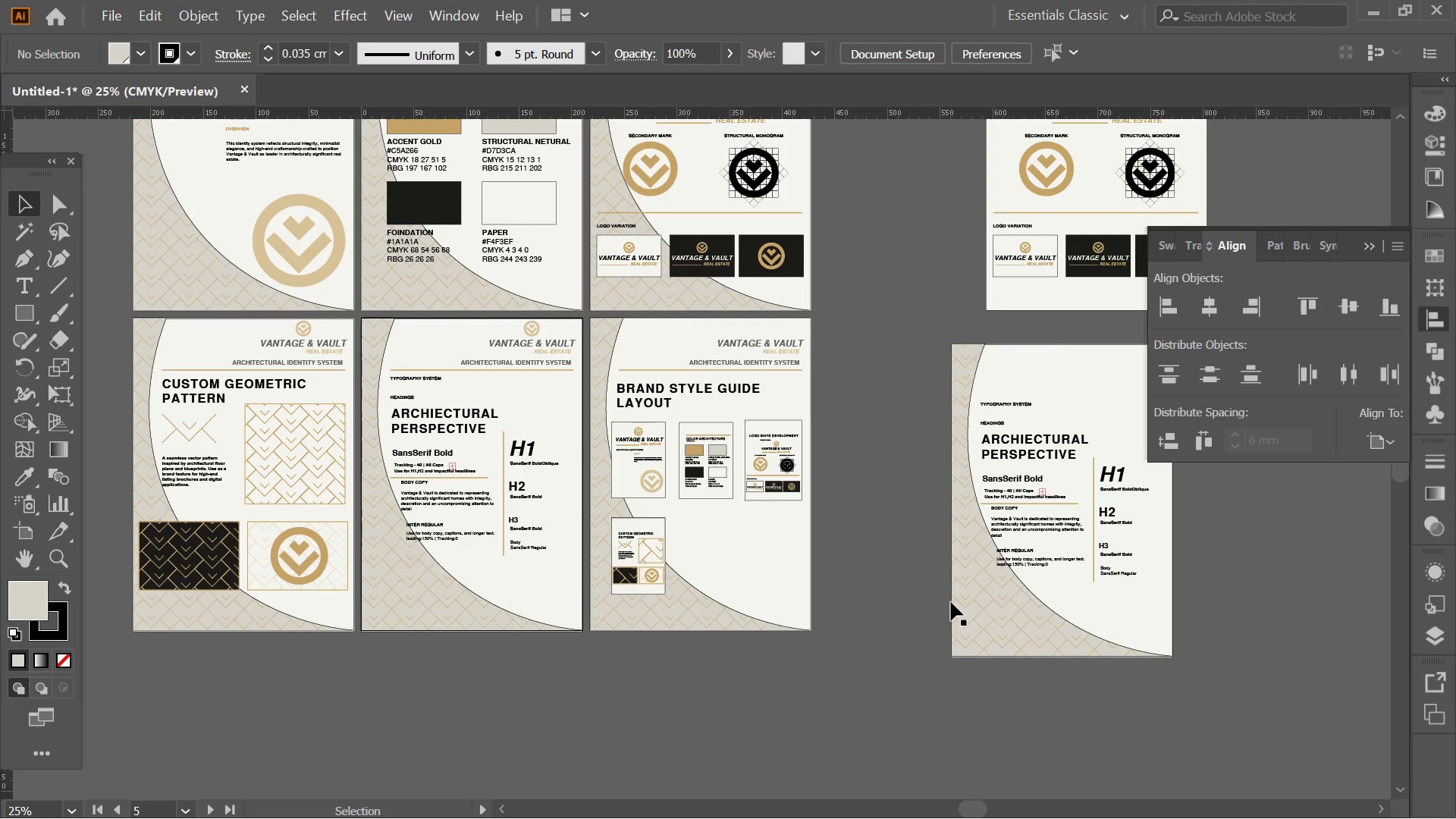 
left_click_drag(start_coordinate=[947, 530], to_coordinate=[863, 491])
 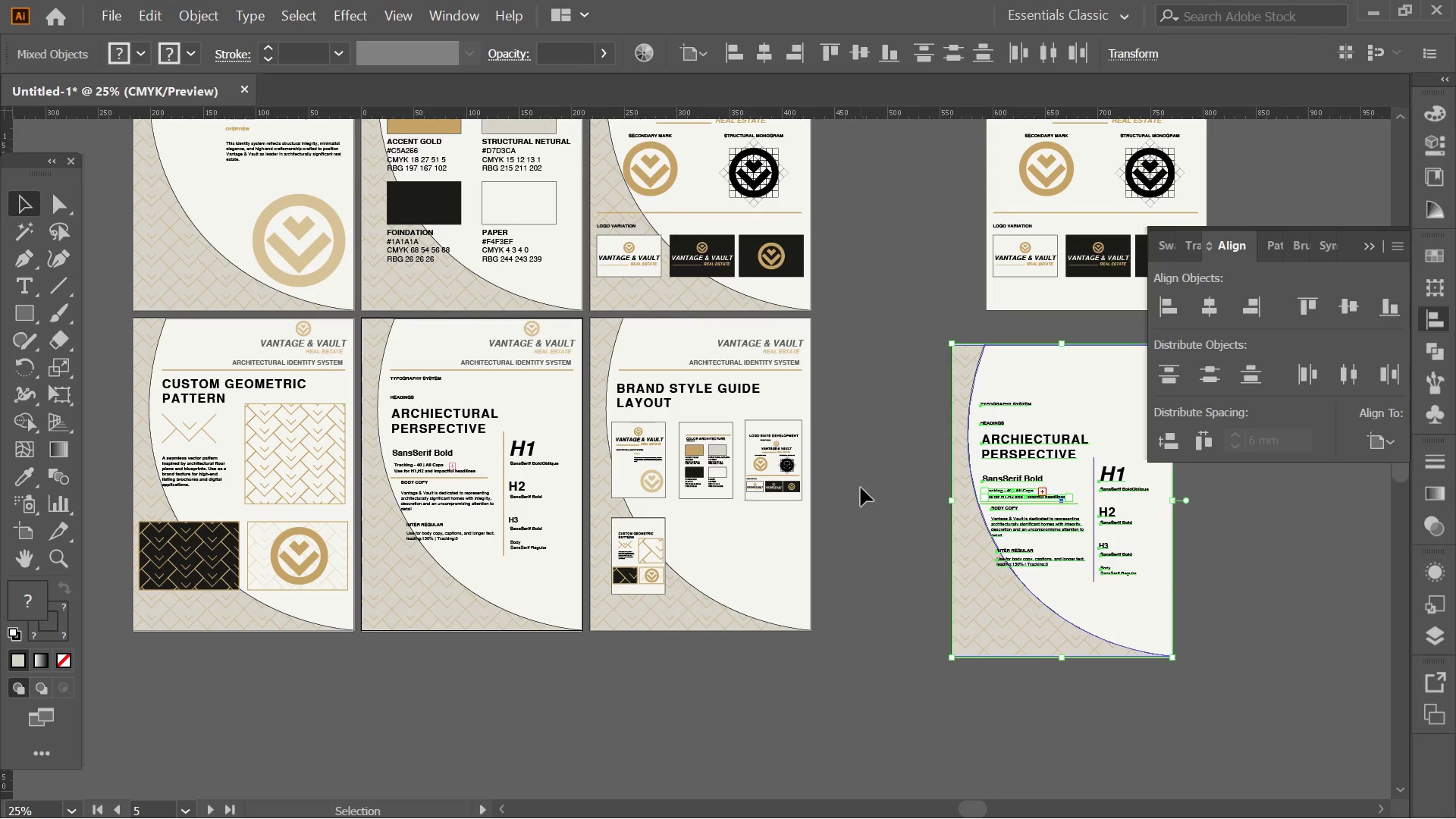 
left_click([861, 488])
 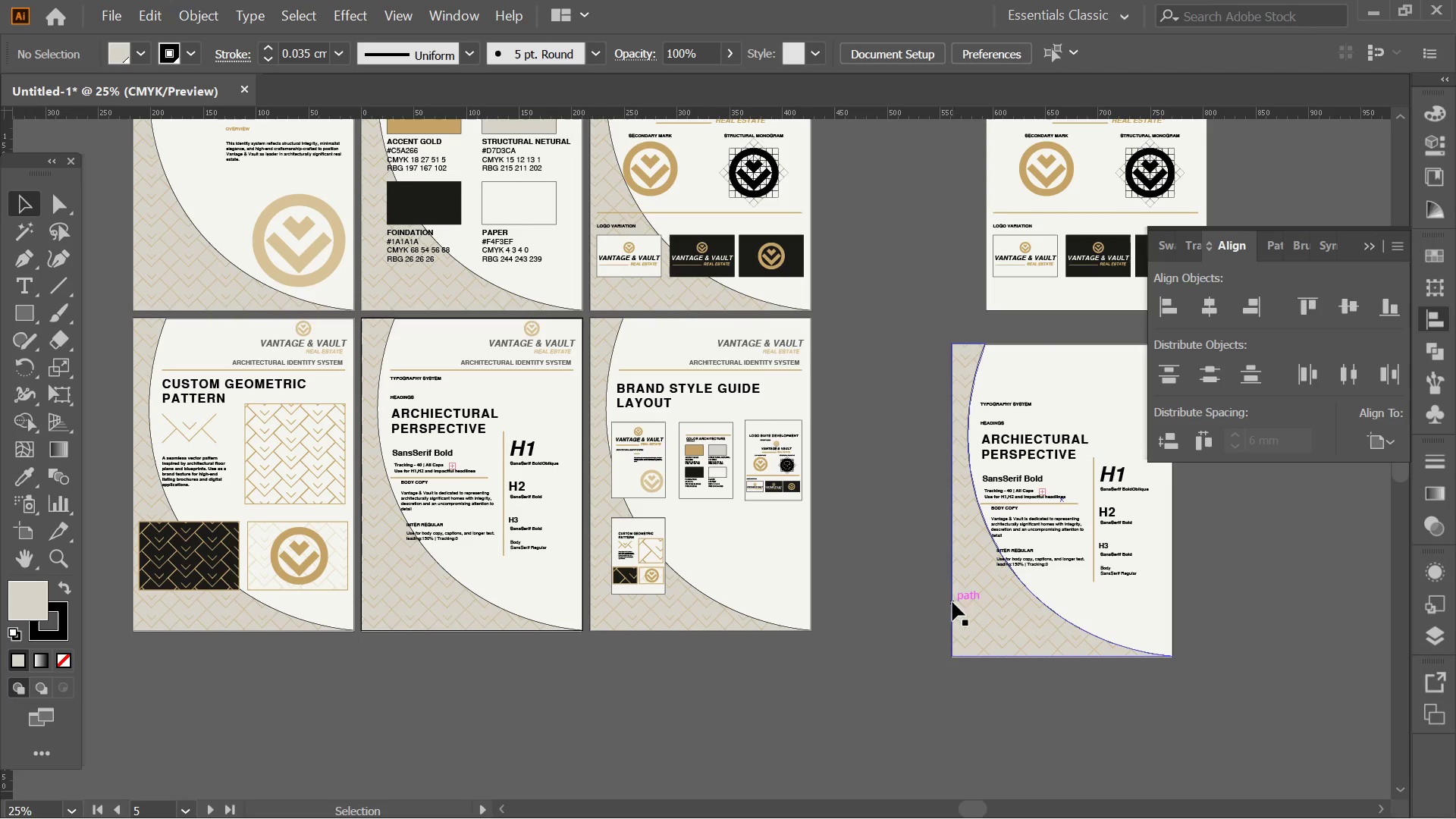 
left_click([966, 607])
 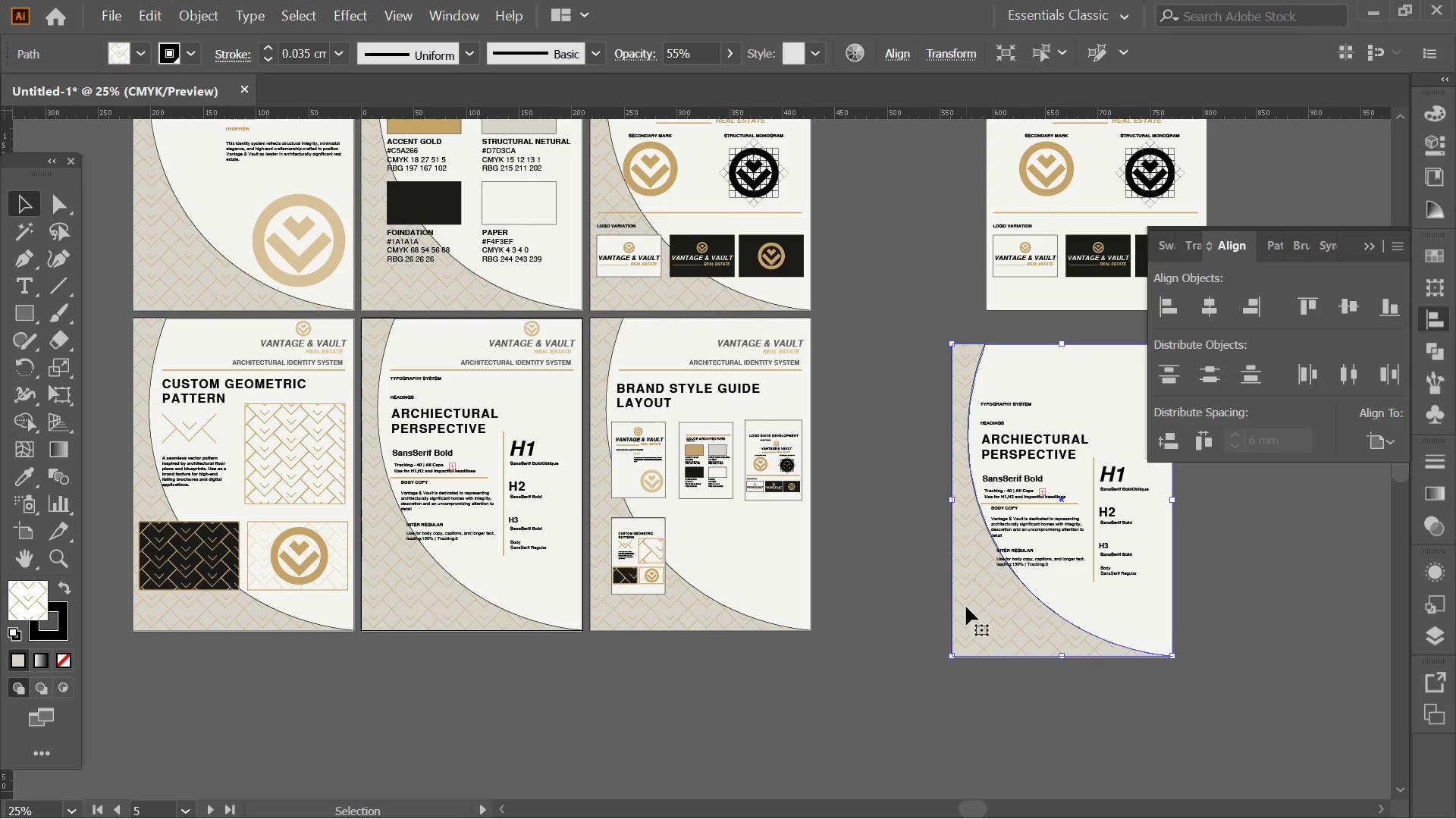 
key(Delete)
 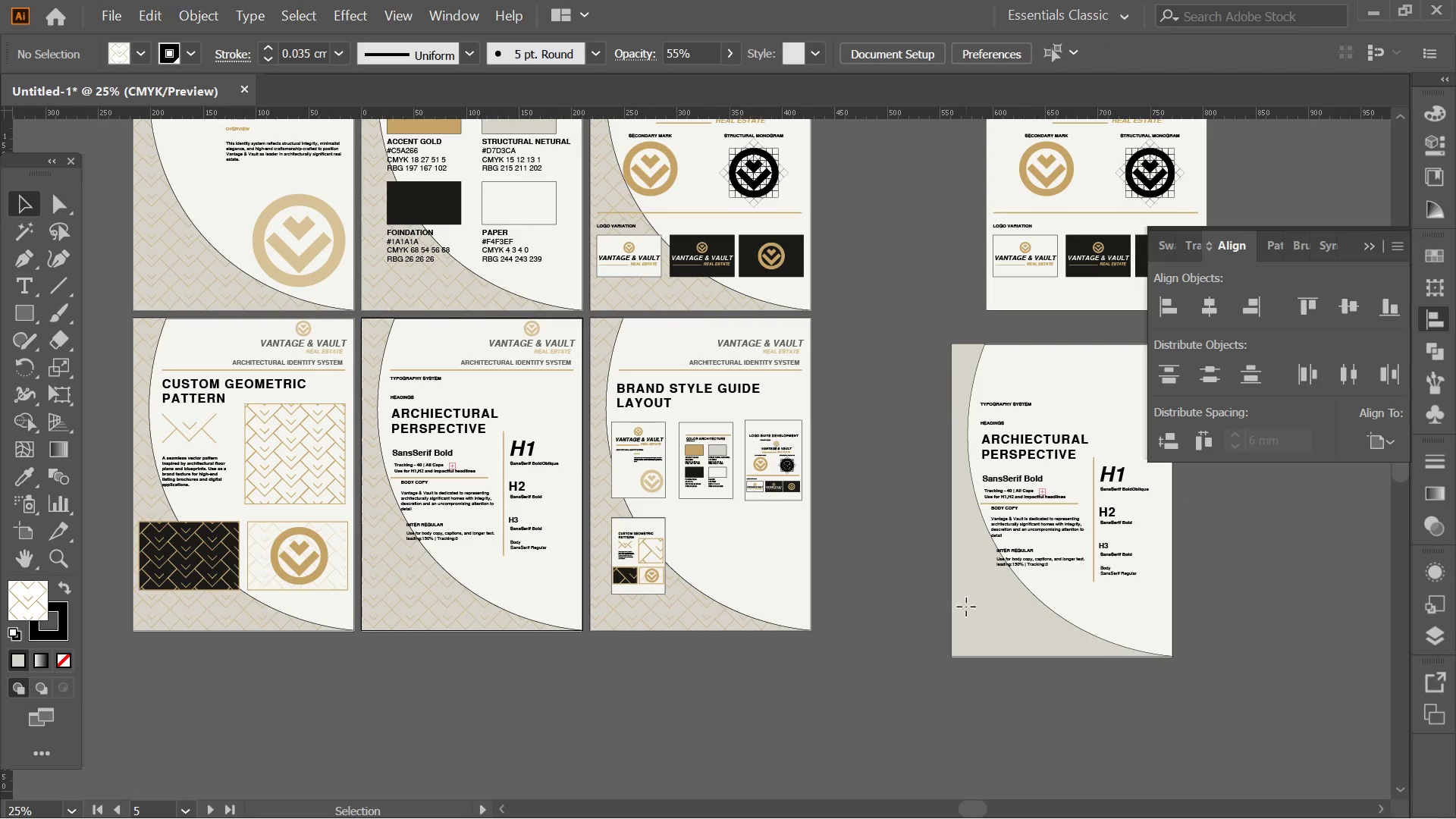 
left_click([966, 607])
 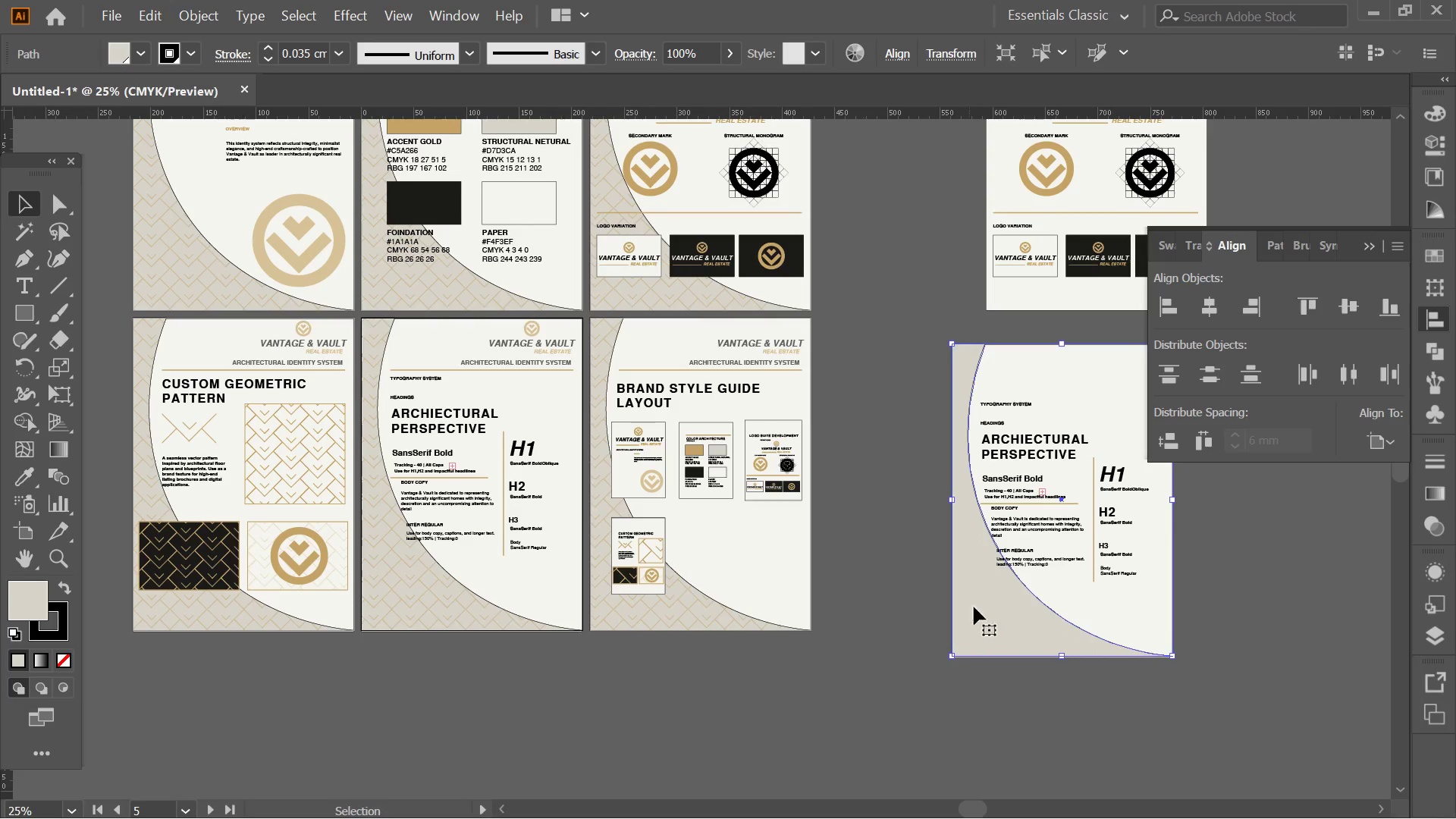 
key(Delete)
 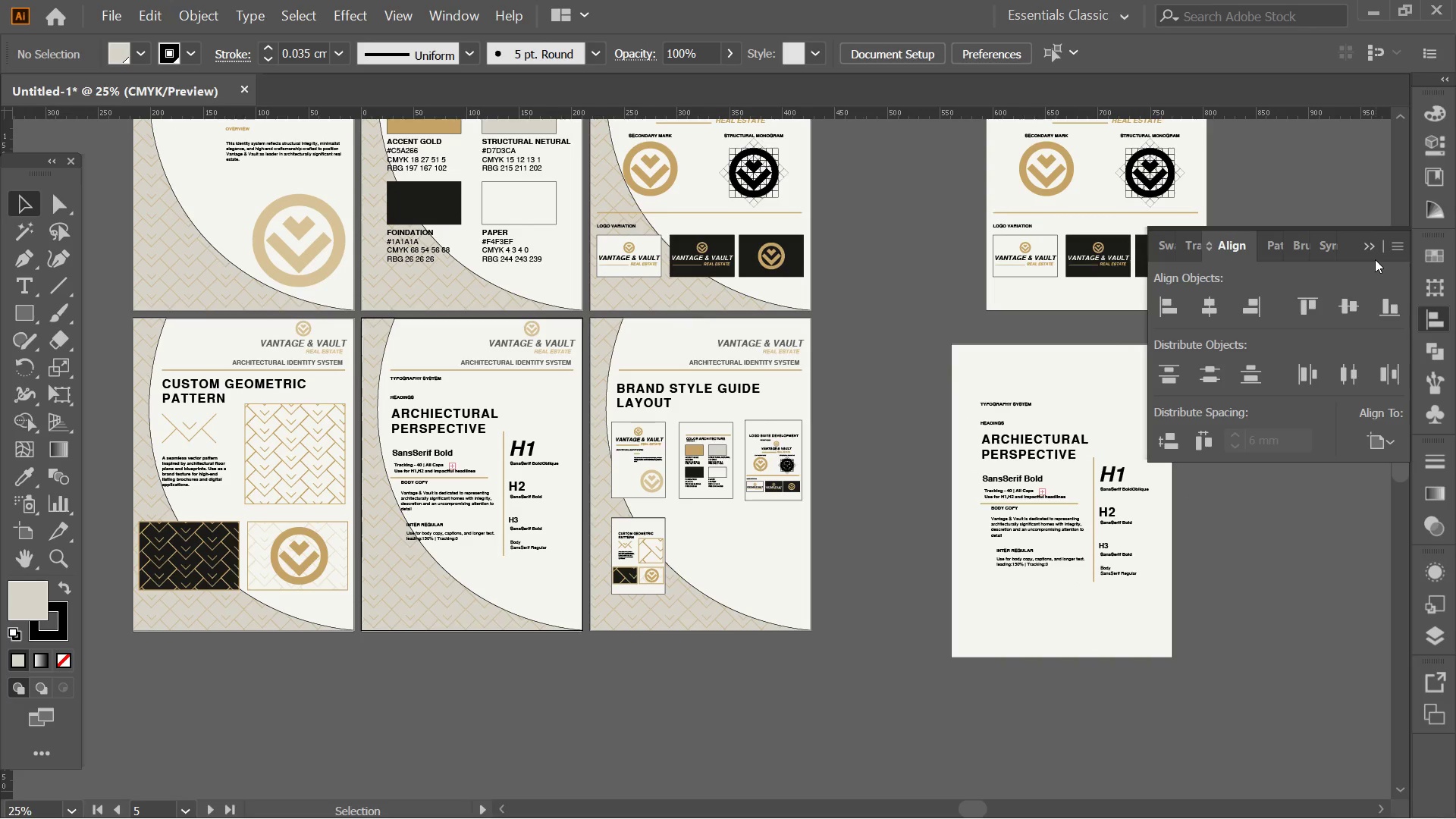 
double_click([1375, 240])
 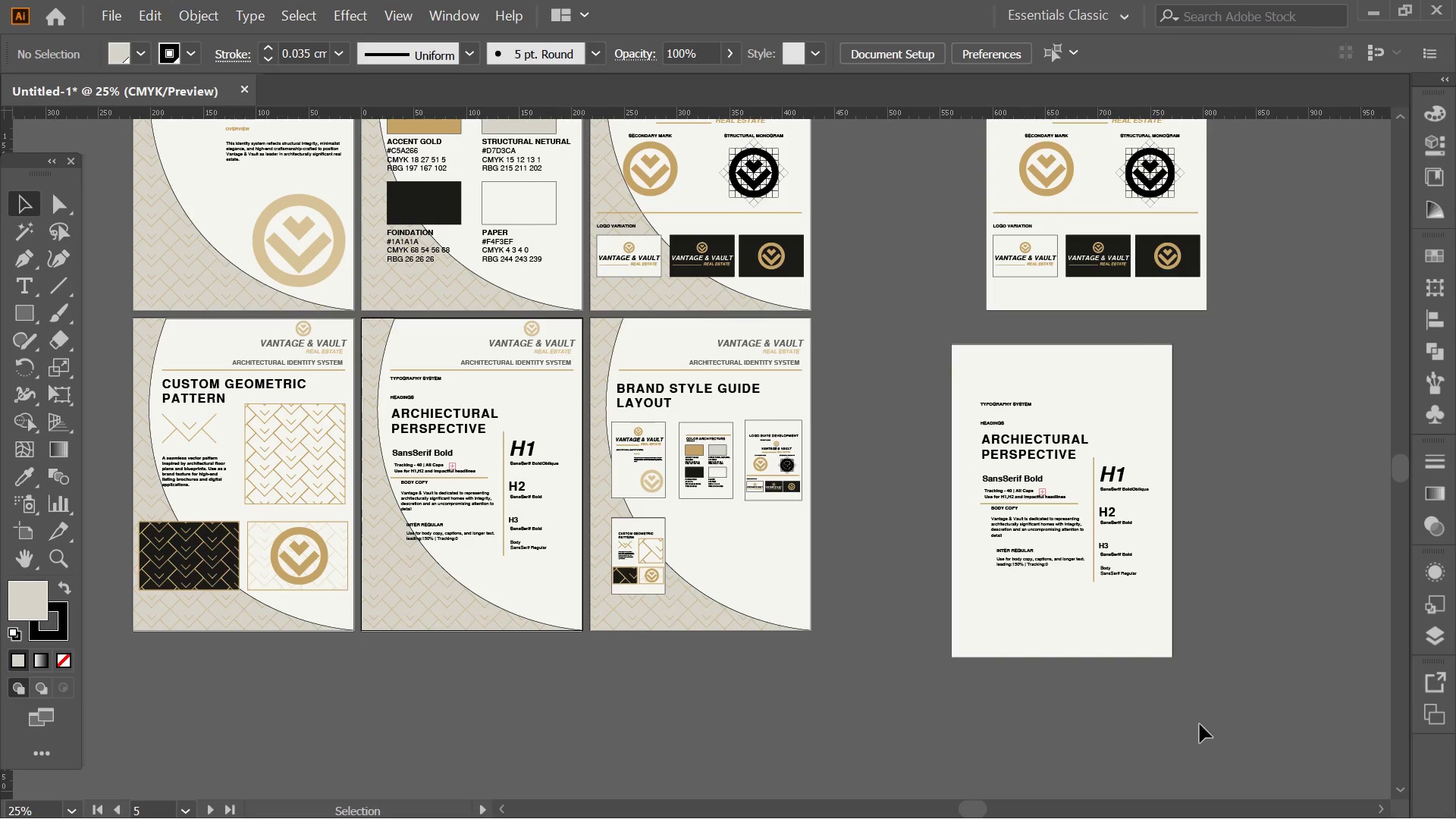 
left_click_drag(start_coordinate=[1163, 722], to_coordinate=[927, 366])
 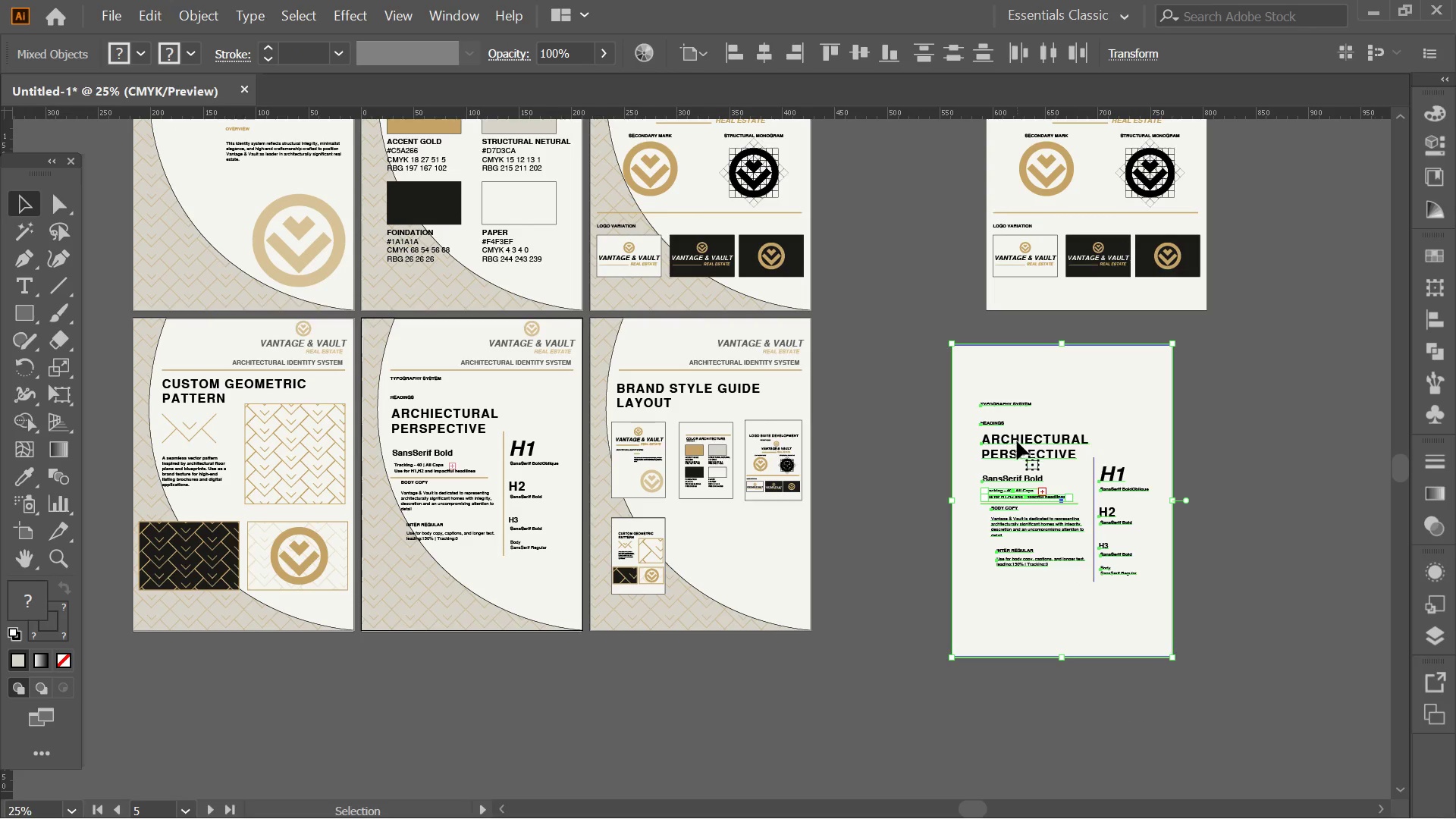 
right_click([1017, 441])
 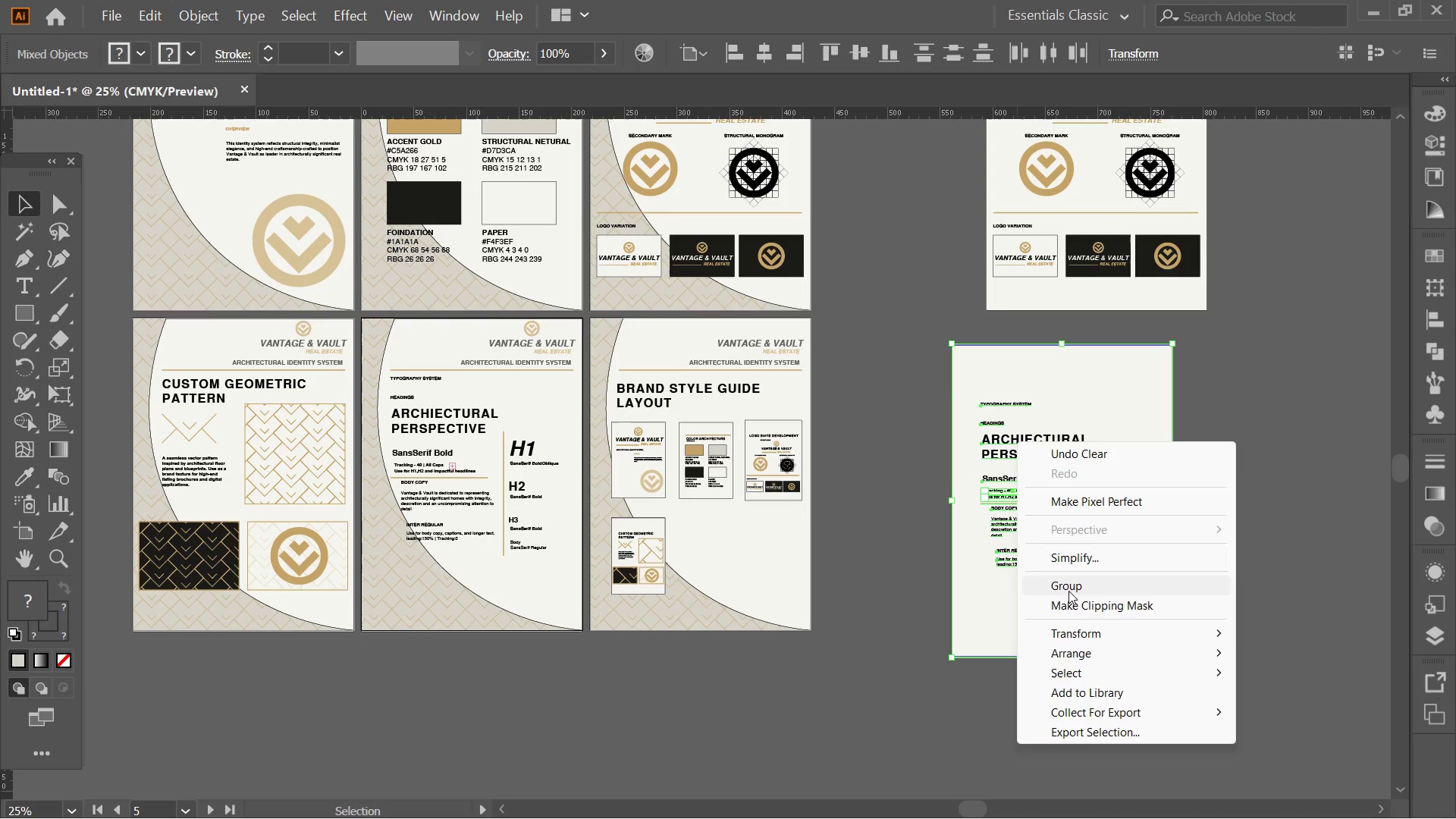 
left_click([1068, 591])
 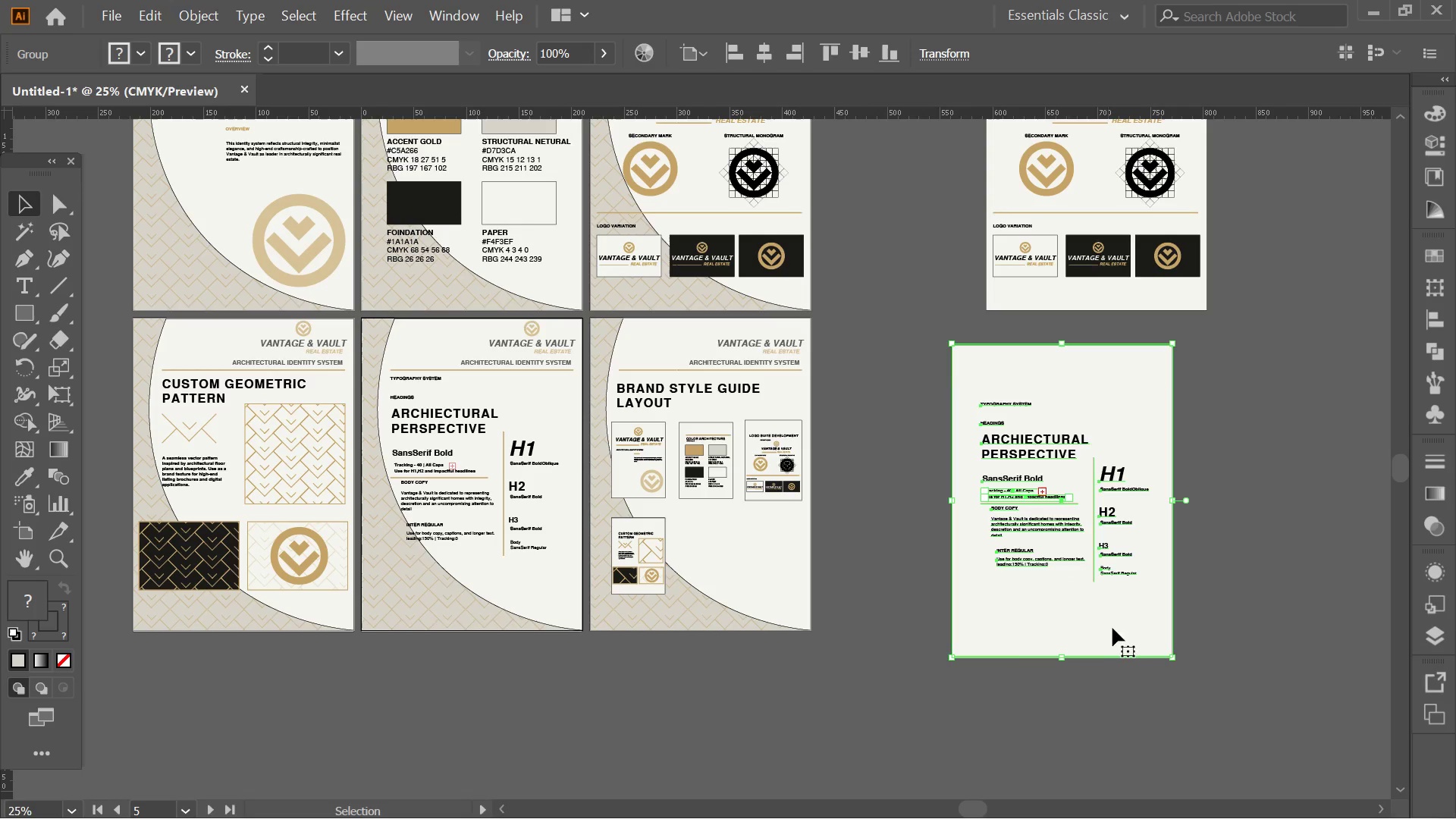 
hold_key(key=AltLeft, duration=0.61)
 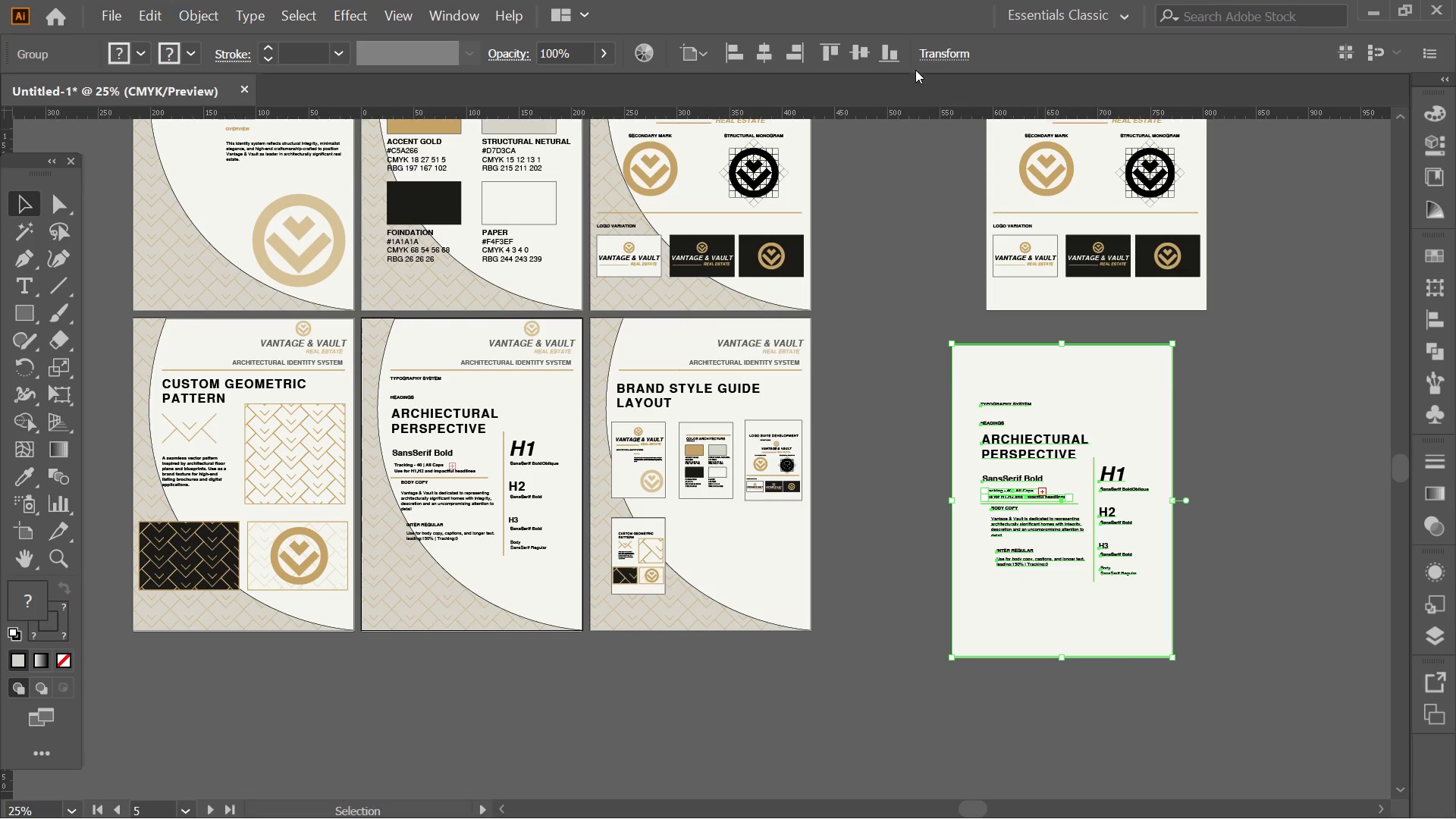 
hold_key(key=ShiftLeft, duration=0.64)
 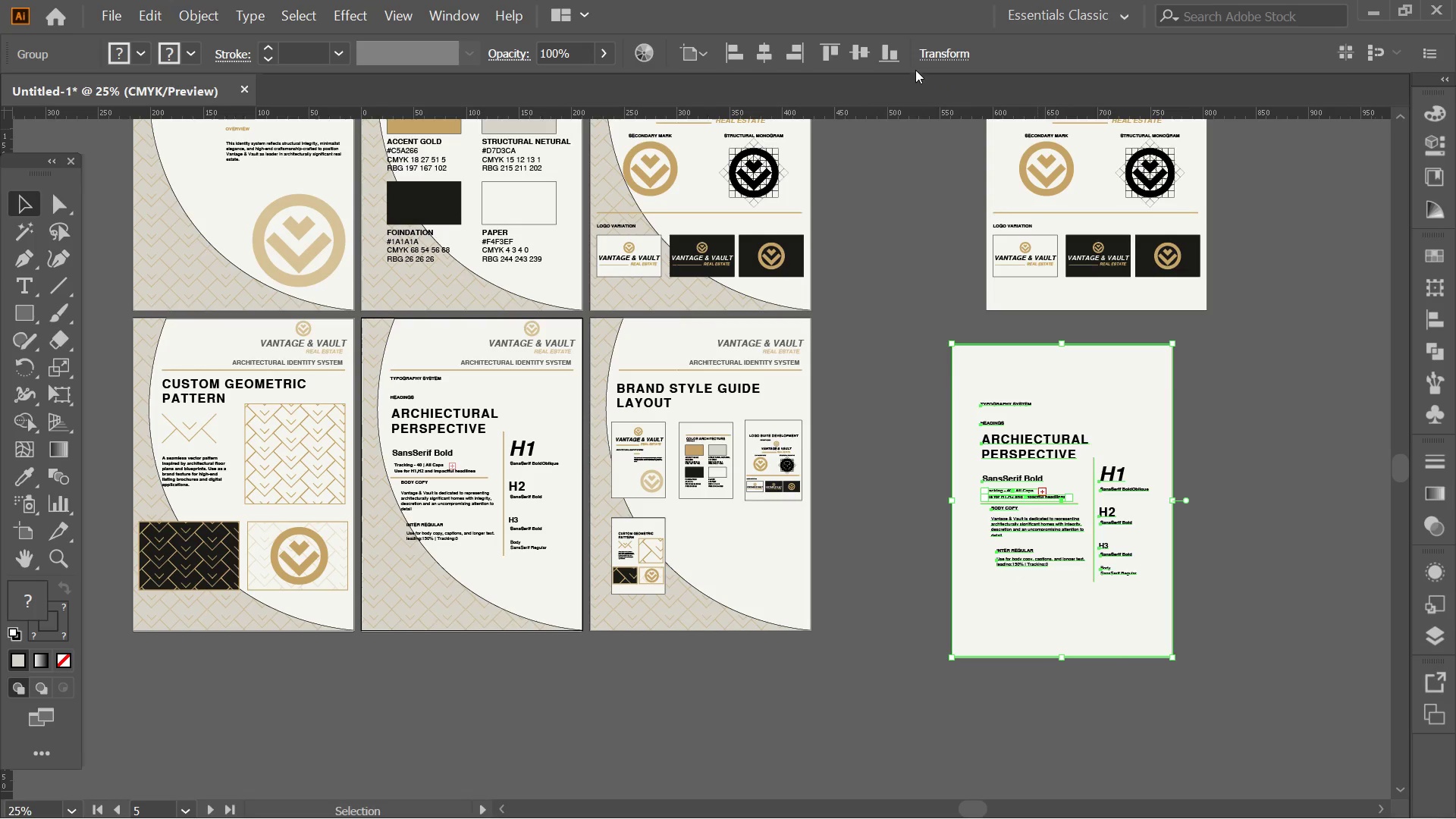 
left_click([933, 54])
 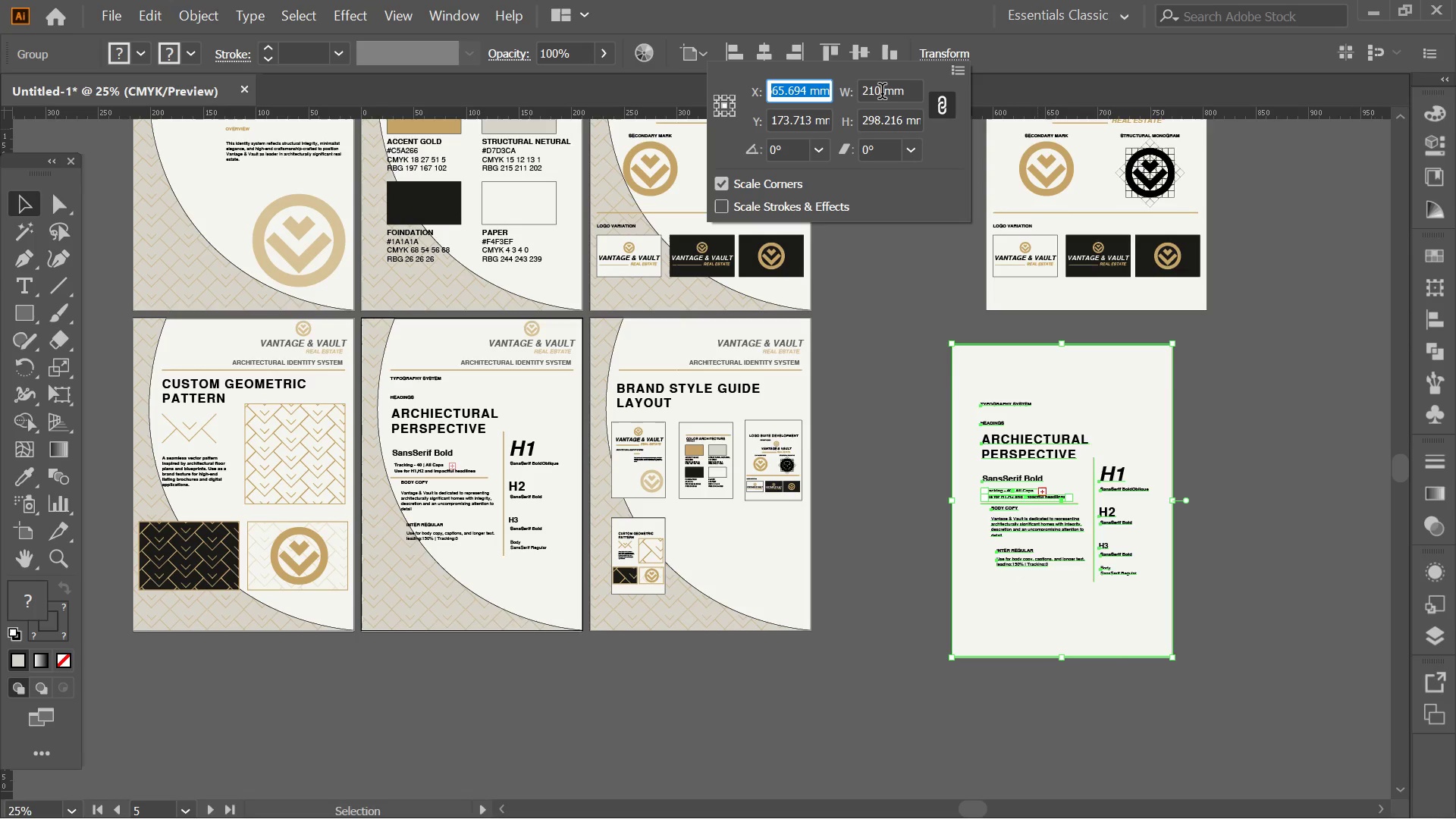 
left_click_drag(start_coordinate=[882, 93], to_coordinate=[823, 93])
 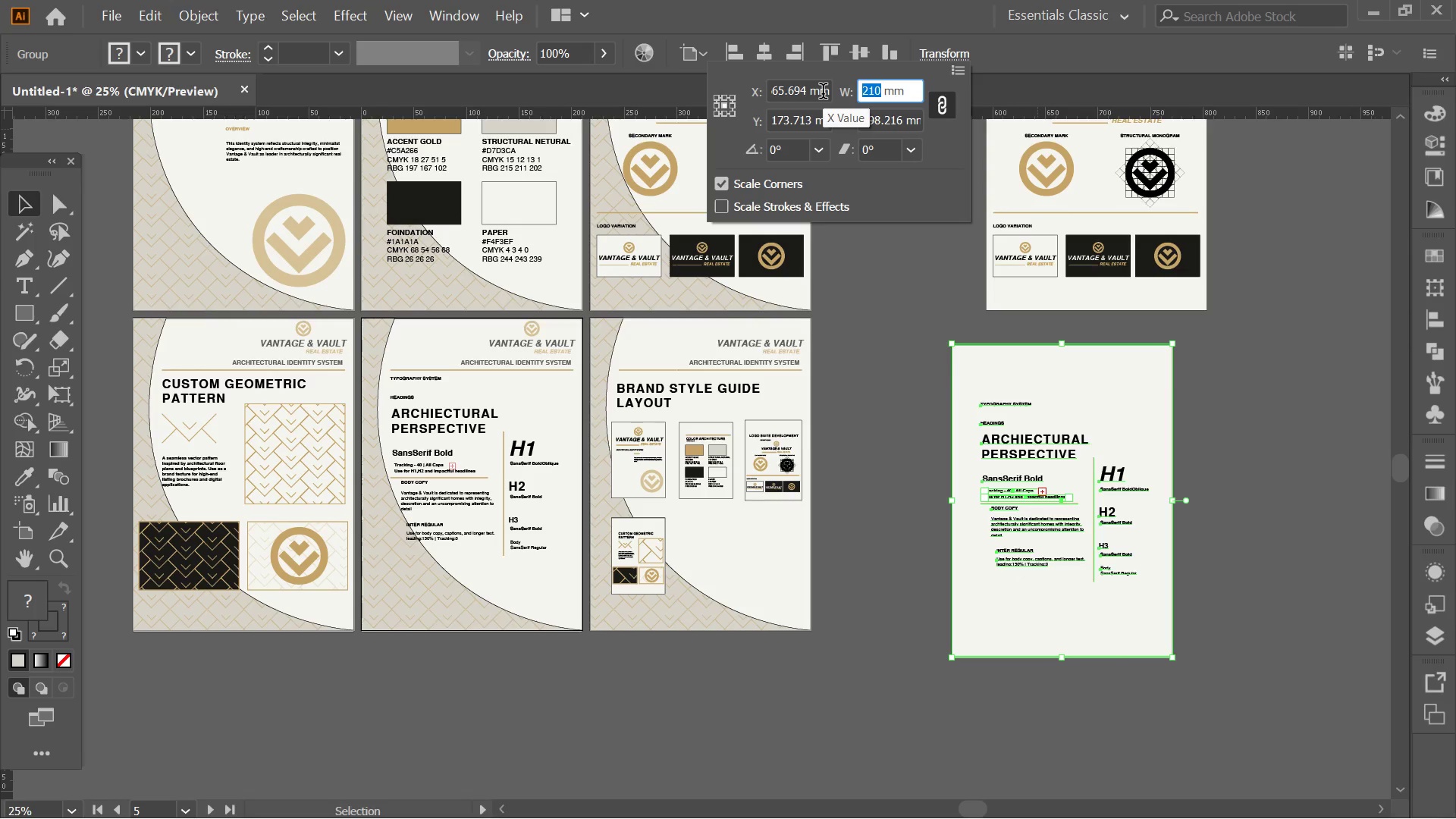 
key(Numpad5)
 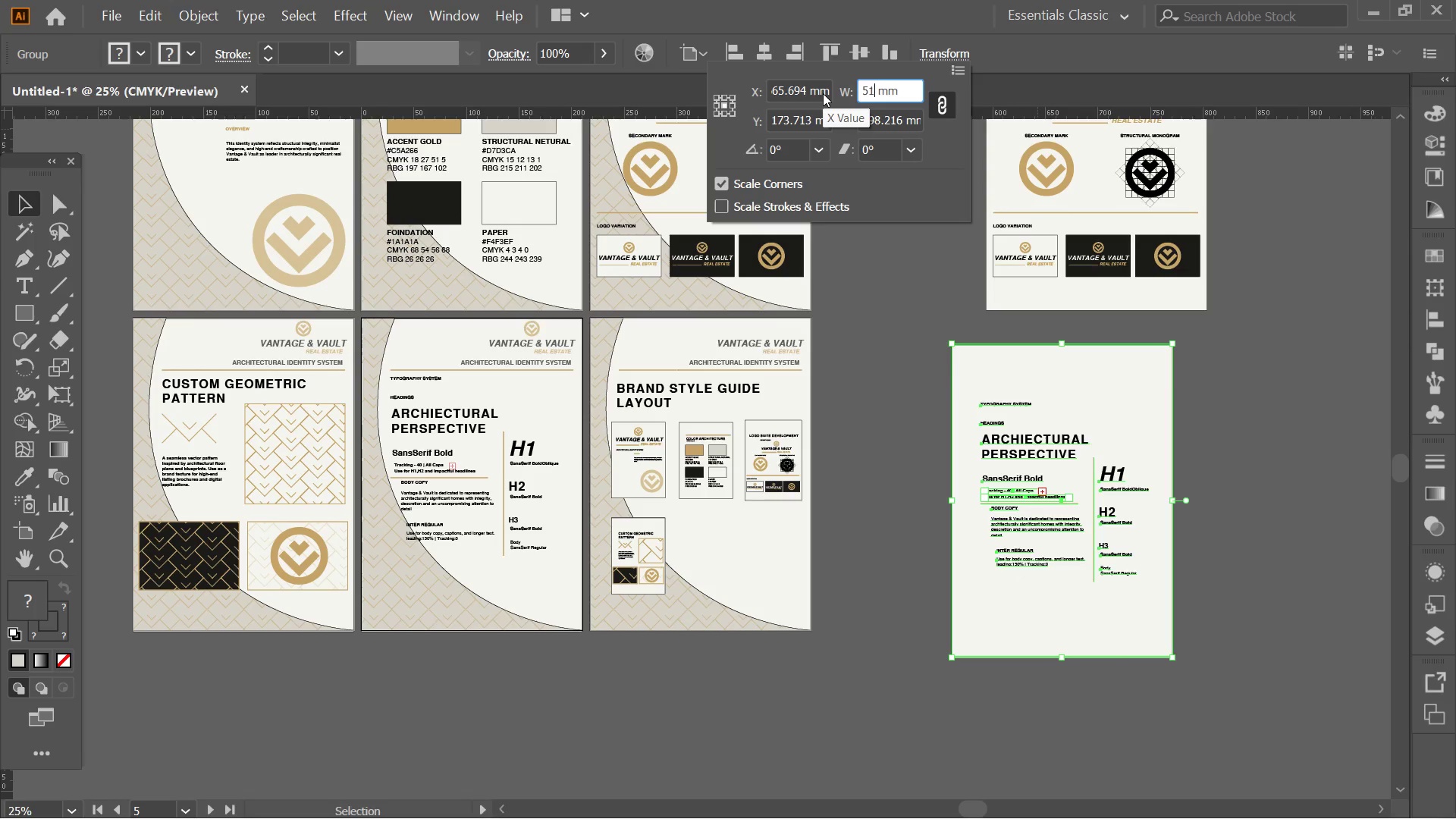 
key(Numpad1)
 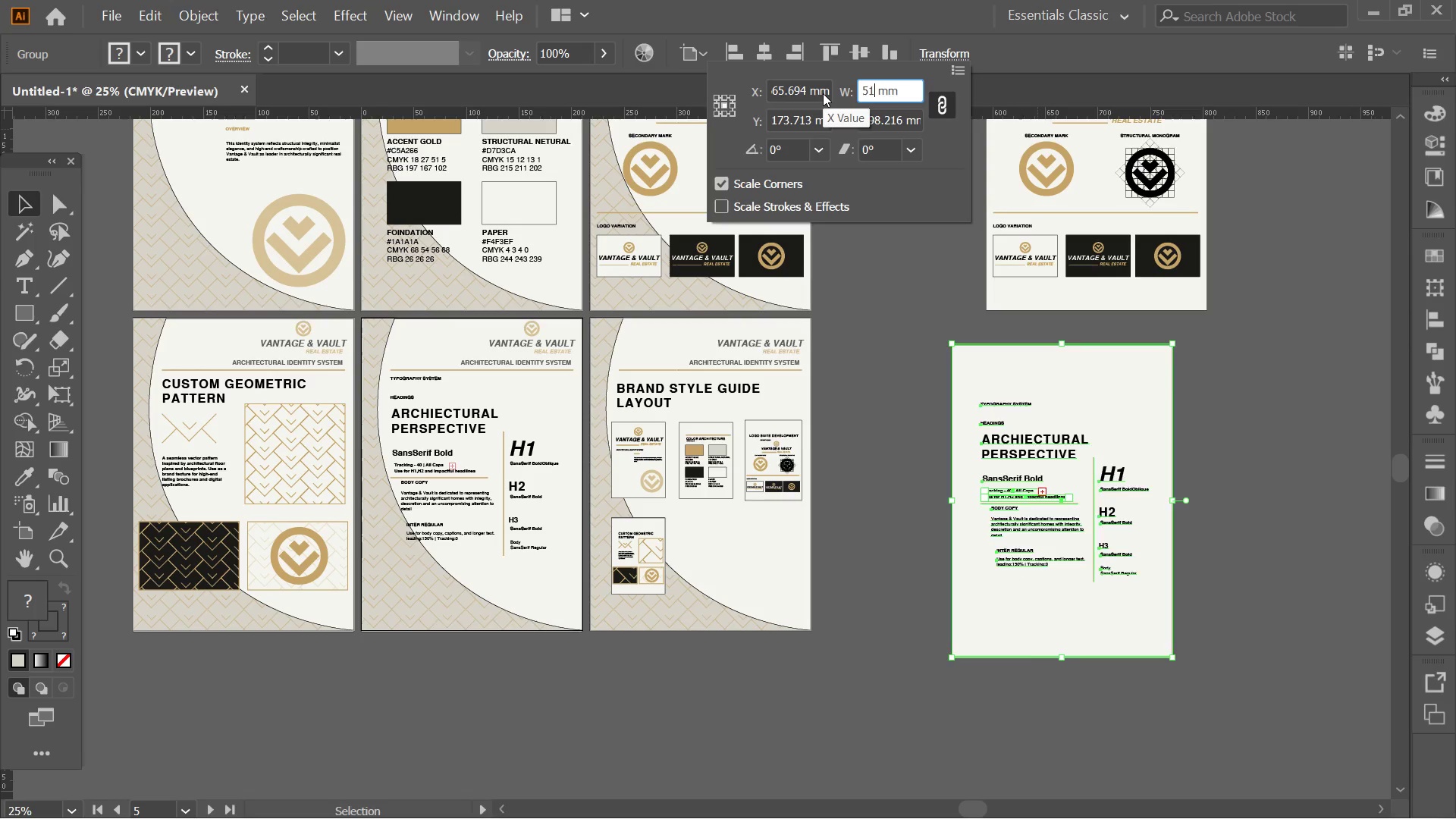 
key(NumpadEnter)
 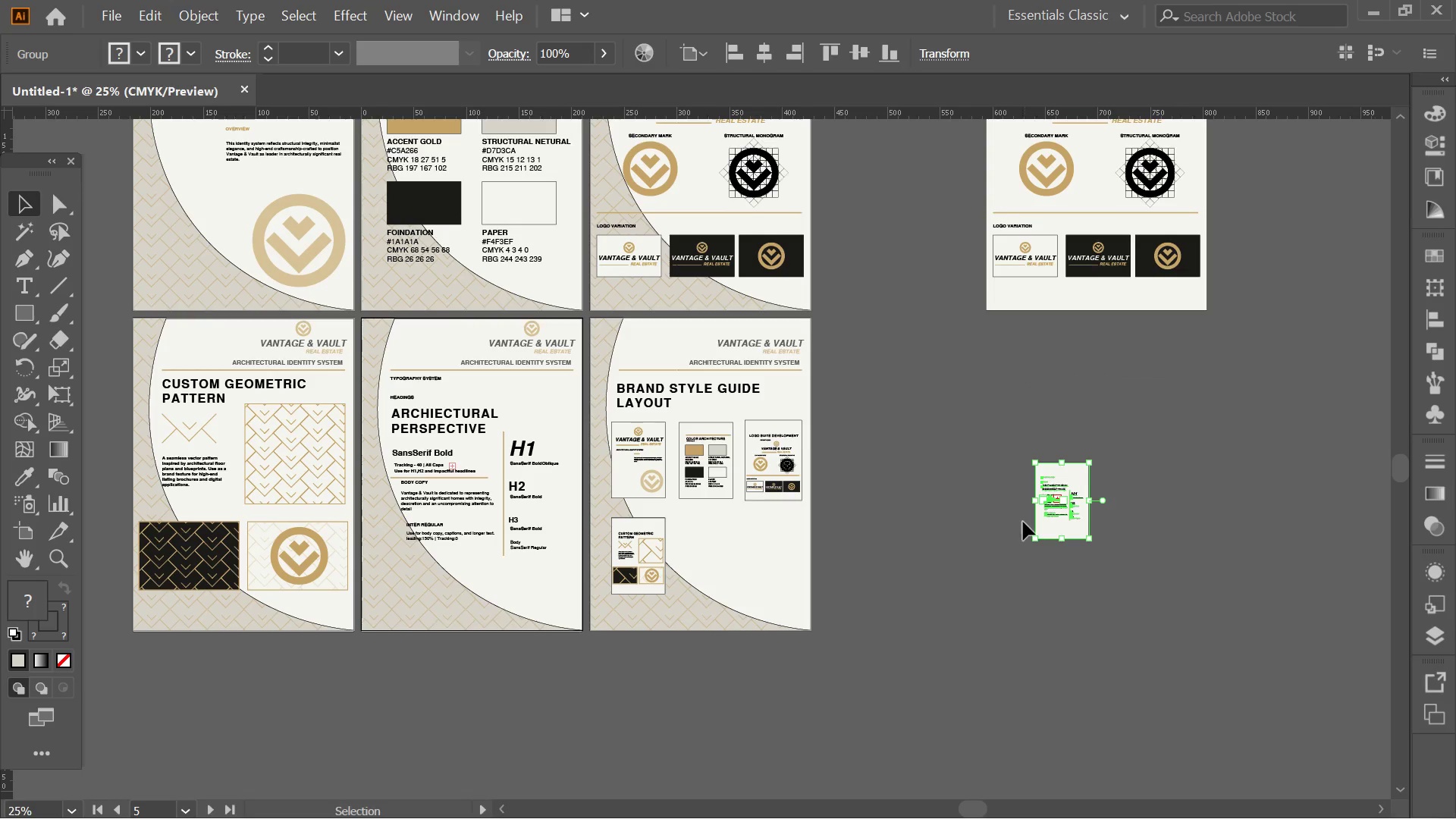 
left_click_drag(start_coordinate=[1062, 504], to_coordinate=[701, 549])
 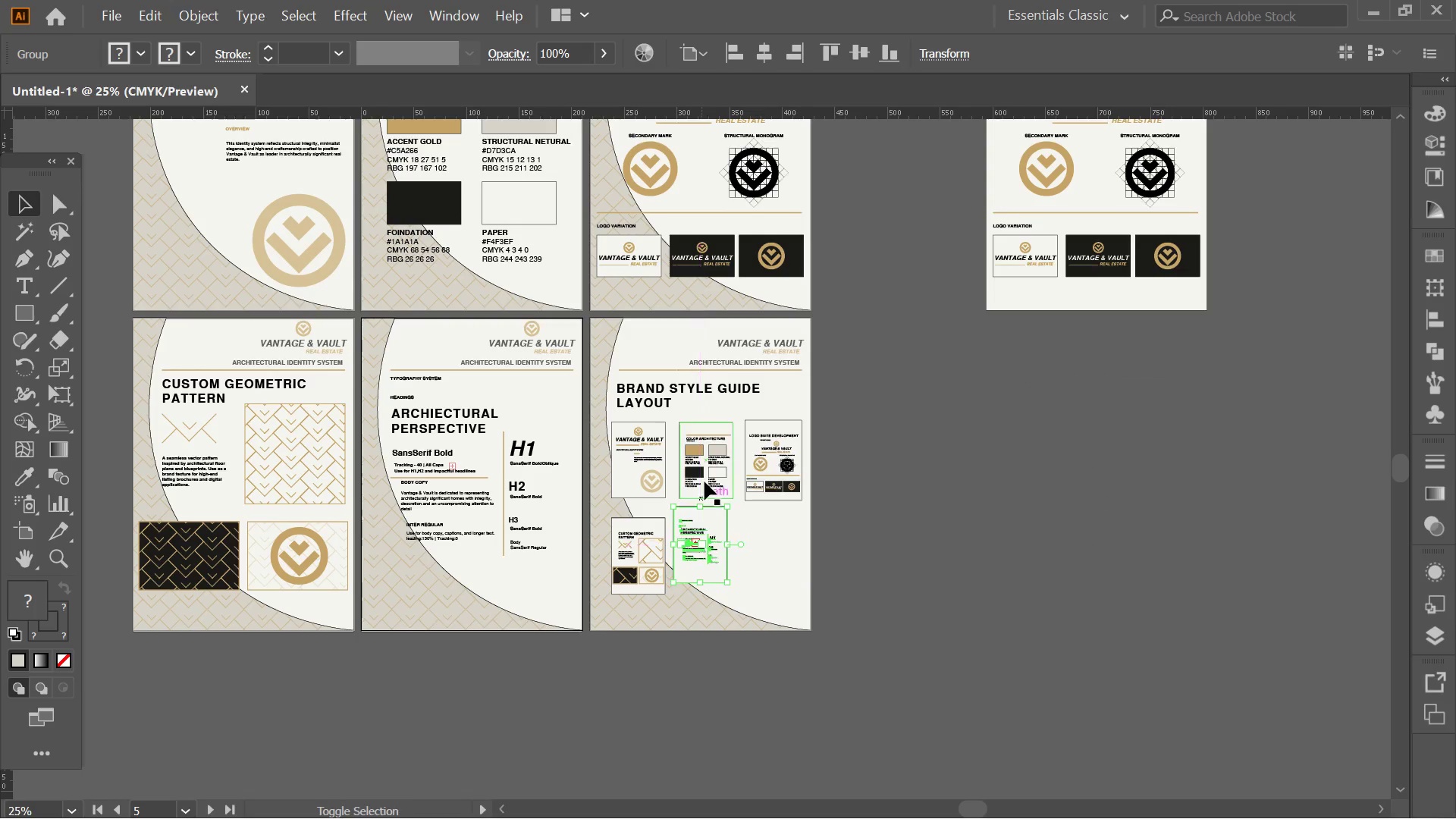 
hold_key(key=ShiftLeft, duration=0.48)
left_click([704, 468])
 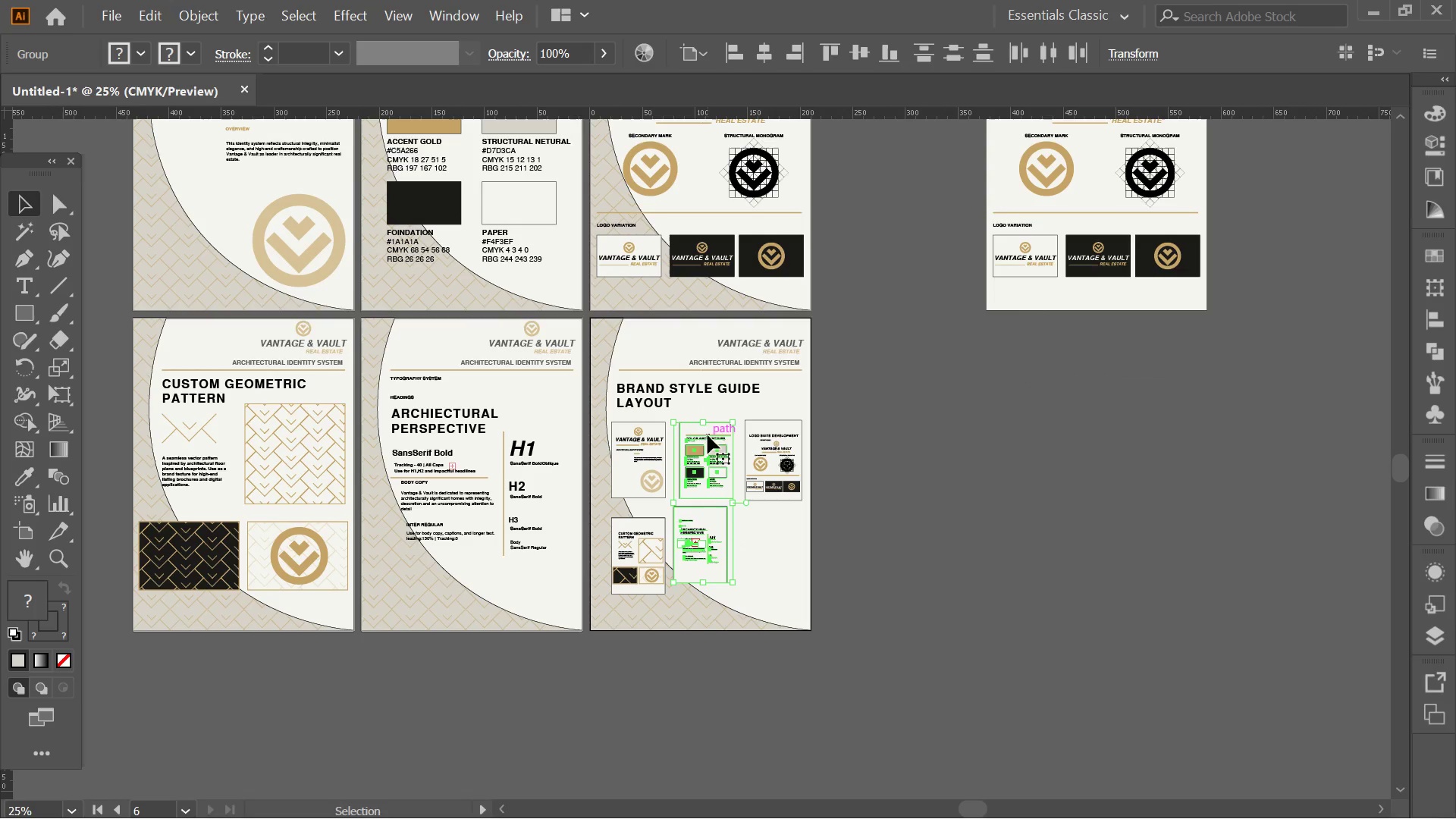 
left_click([708, 435])
 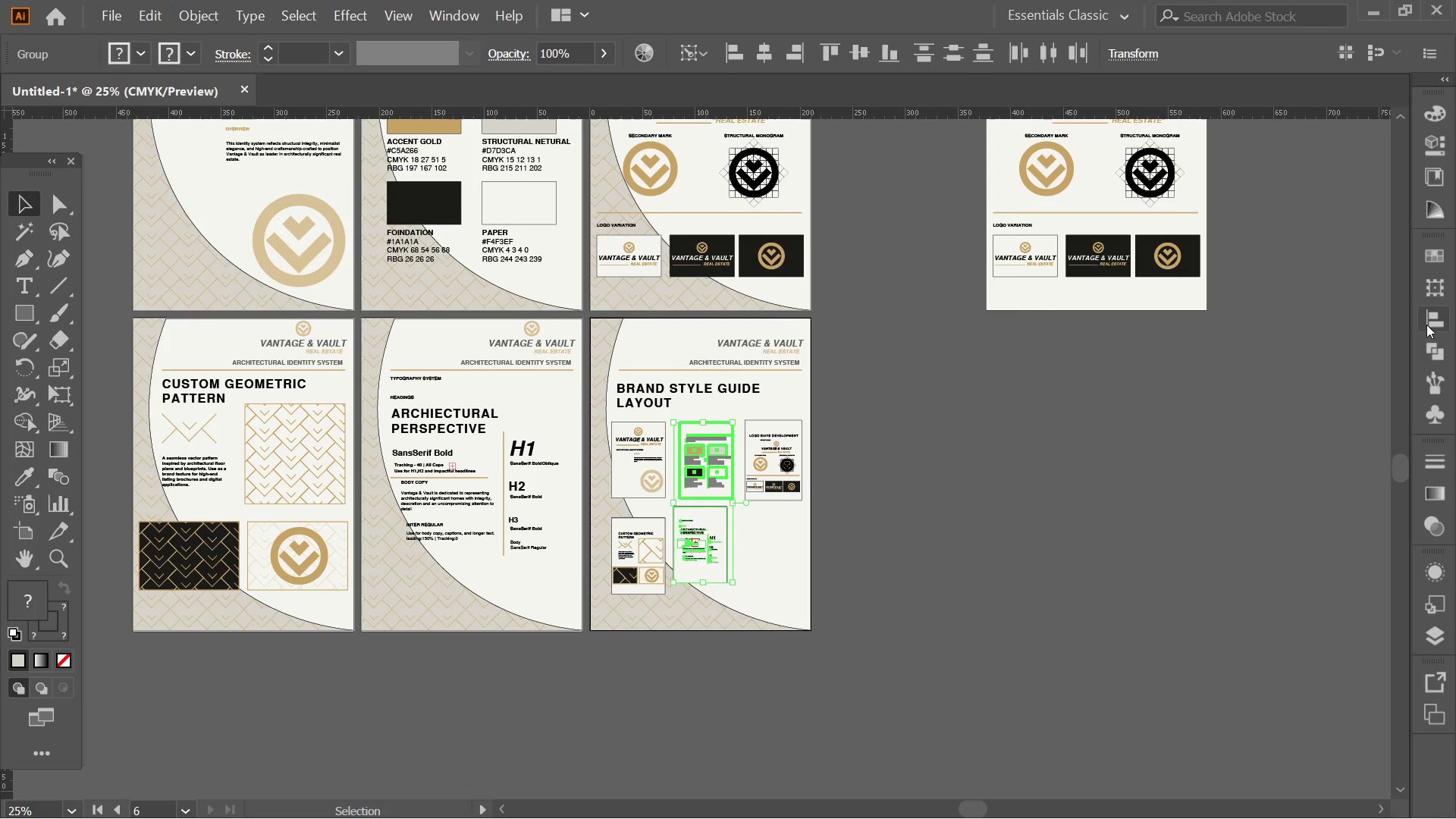 
left_click([1436, 312])
 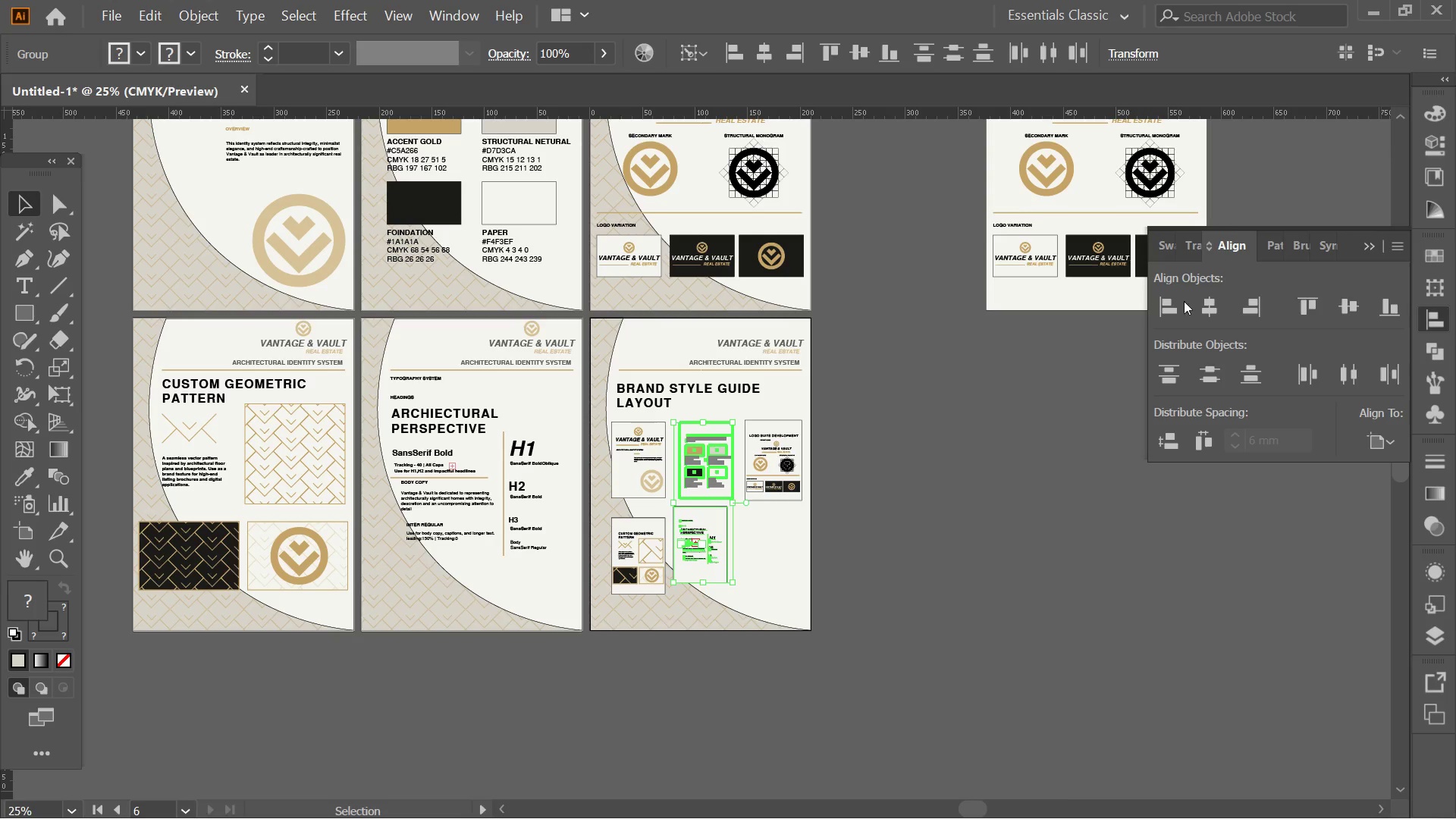 
left_click([1178, 301])
 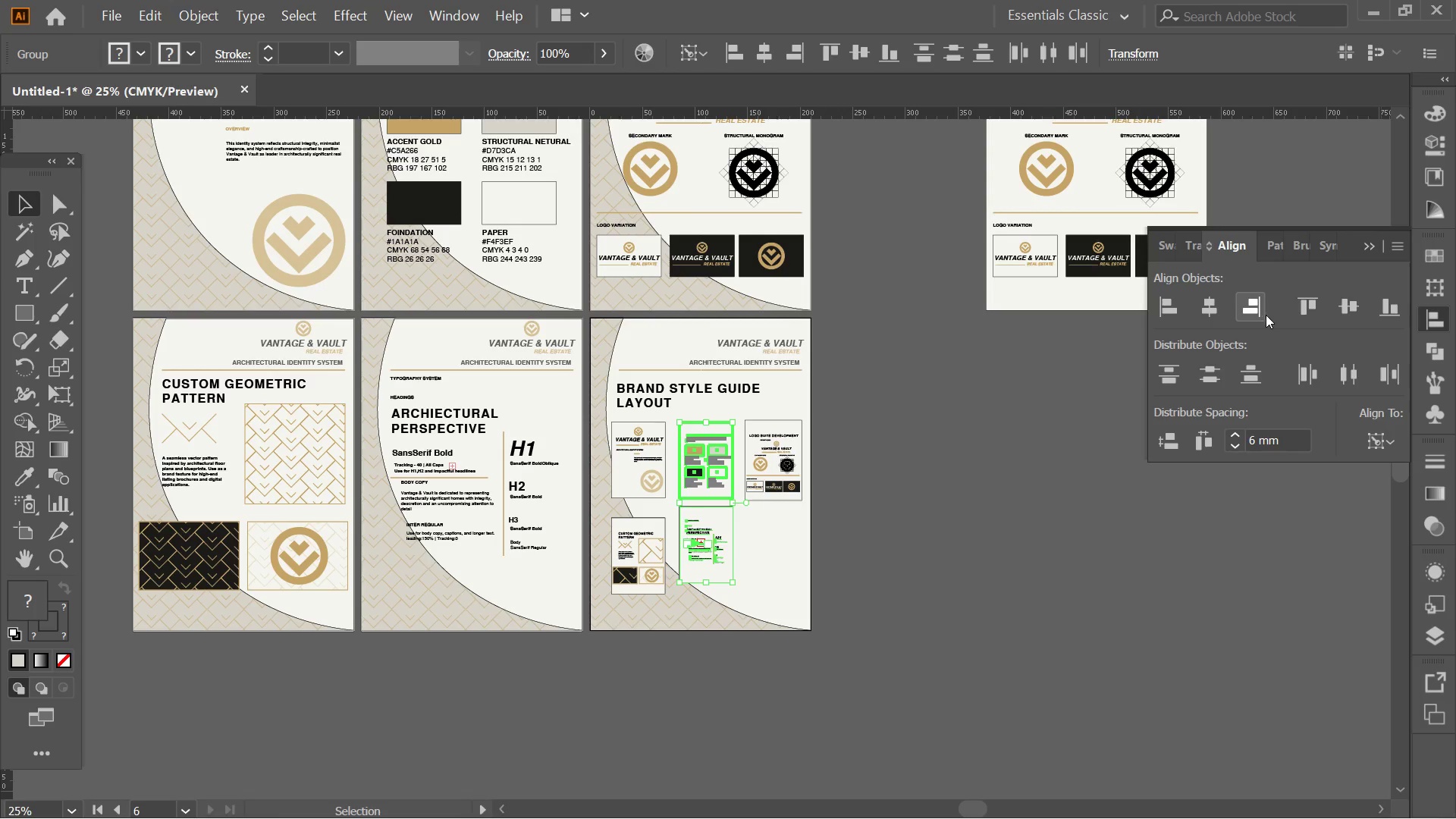 
left_click([1314, 312])
 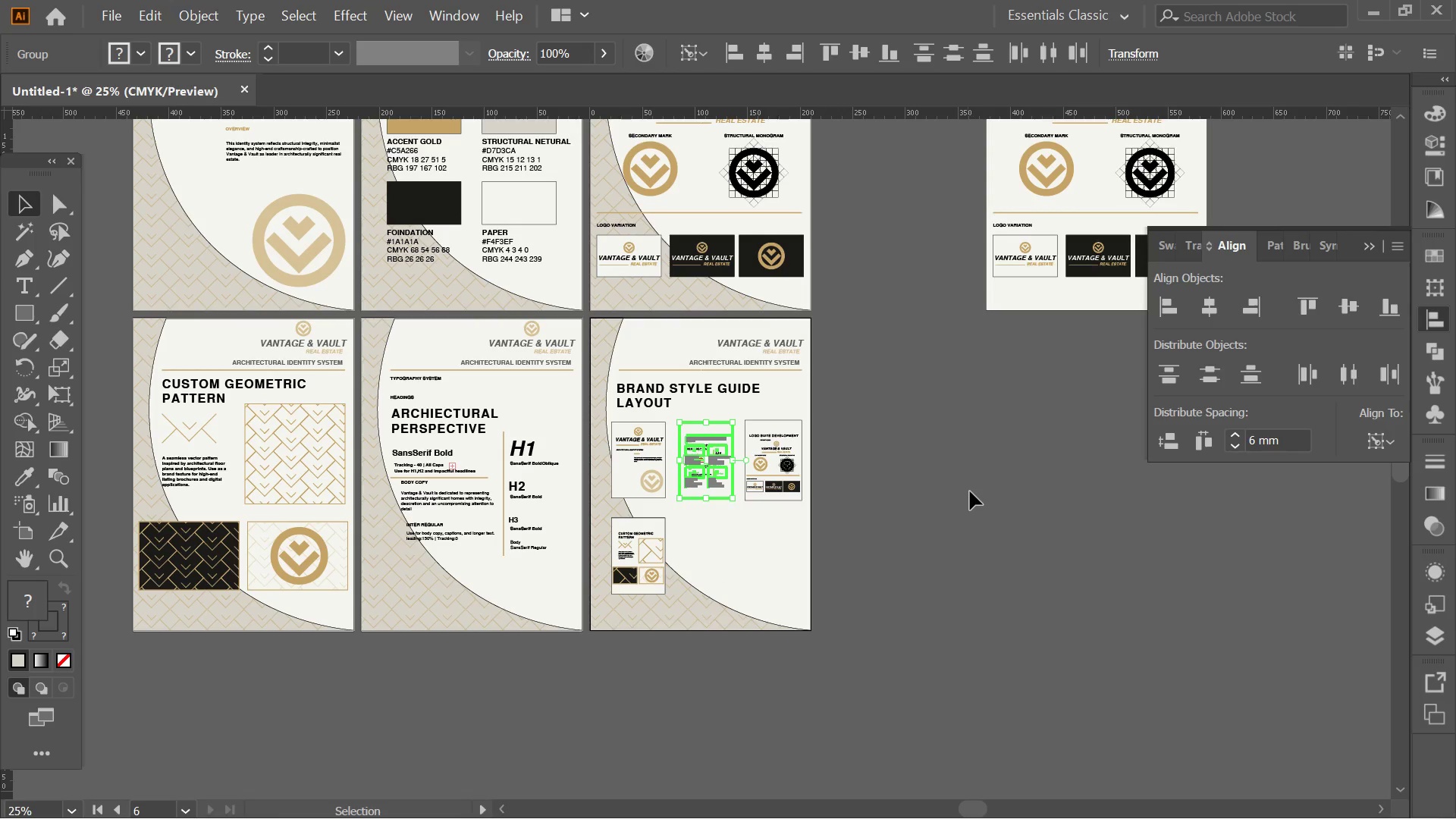 
key(Control+ControlLeft)
 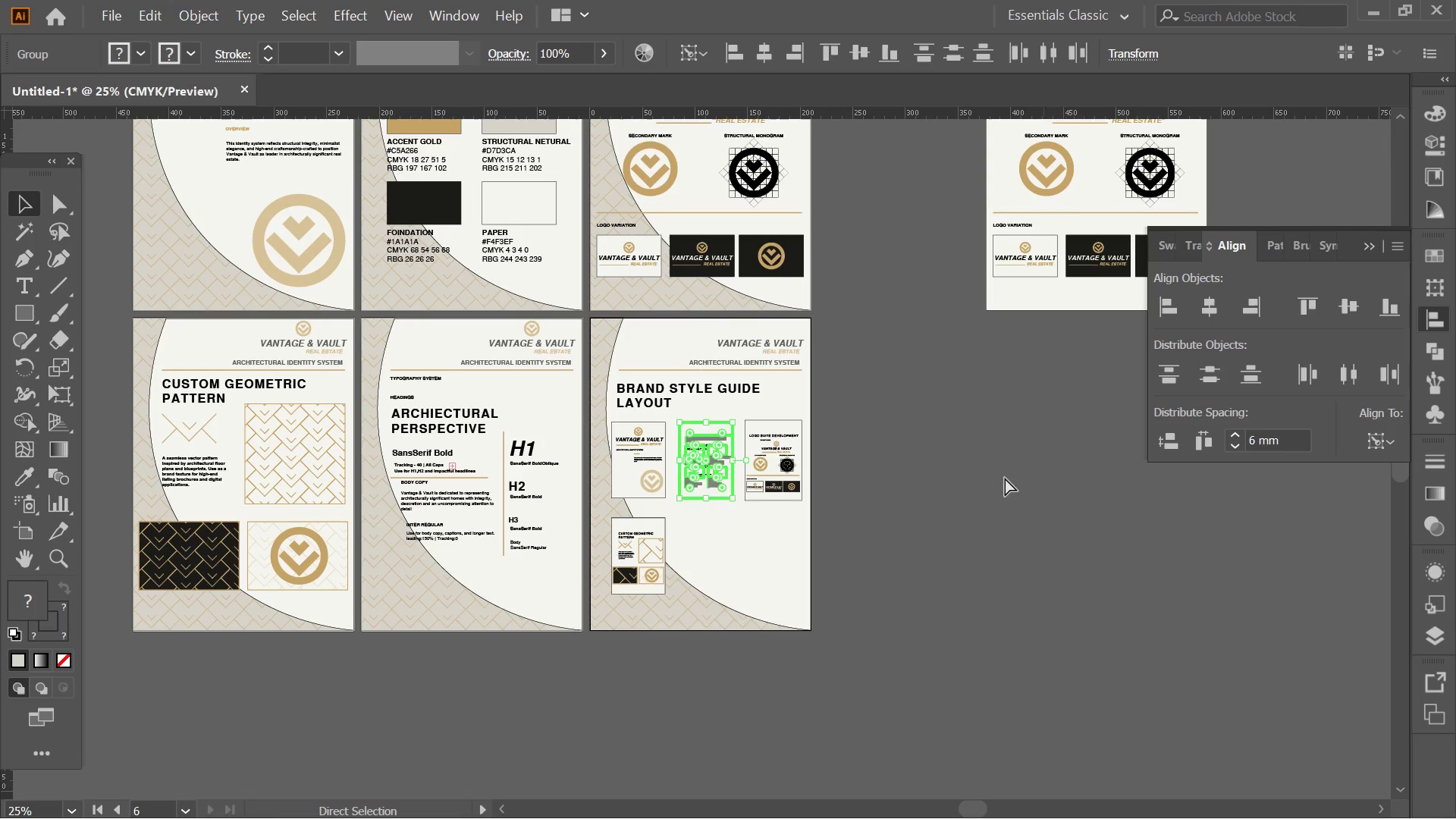 
key(Control+Z)
 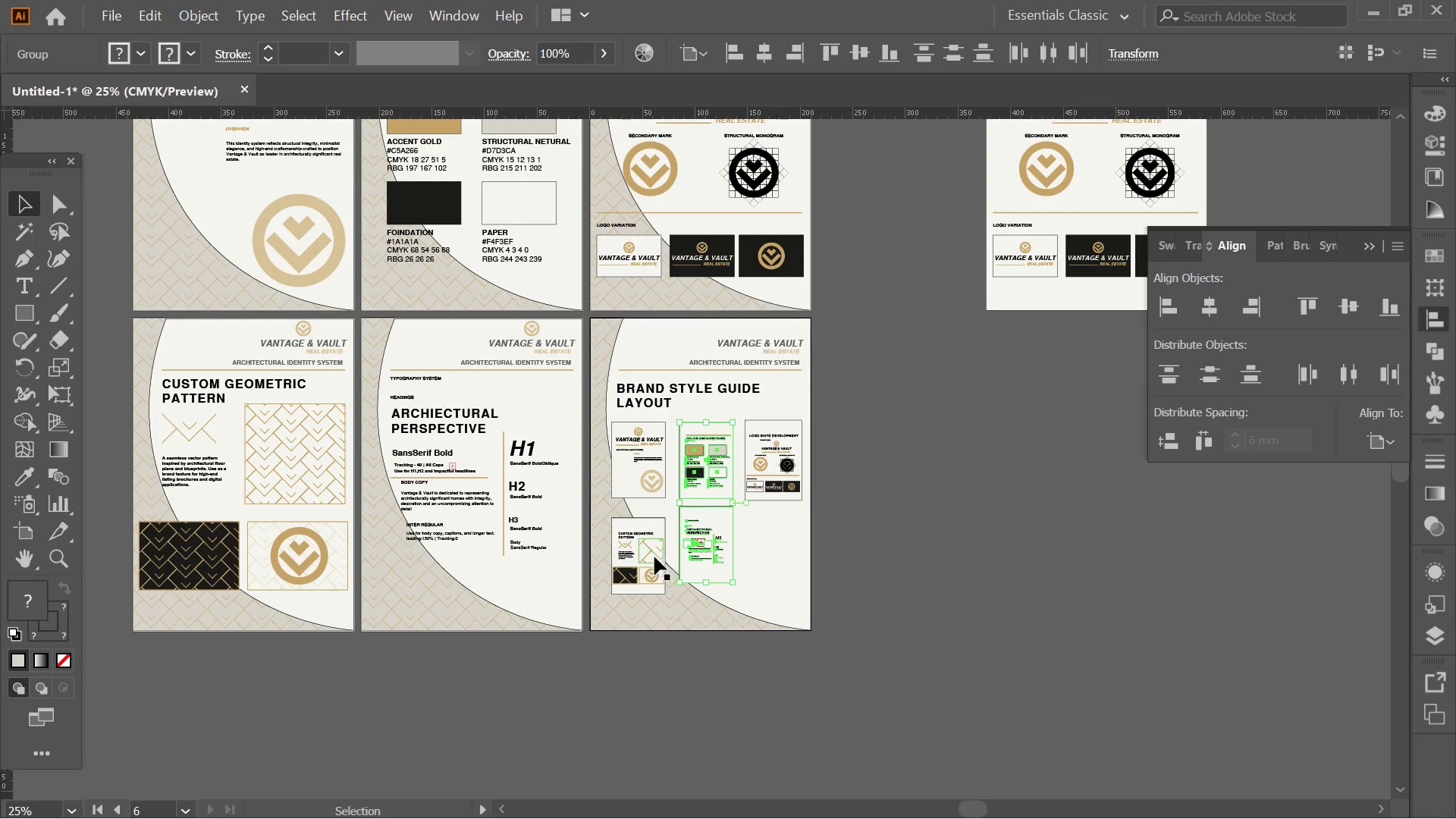 
left_click([859, 571])
 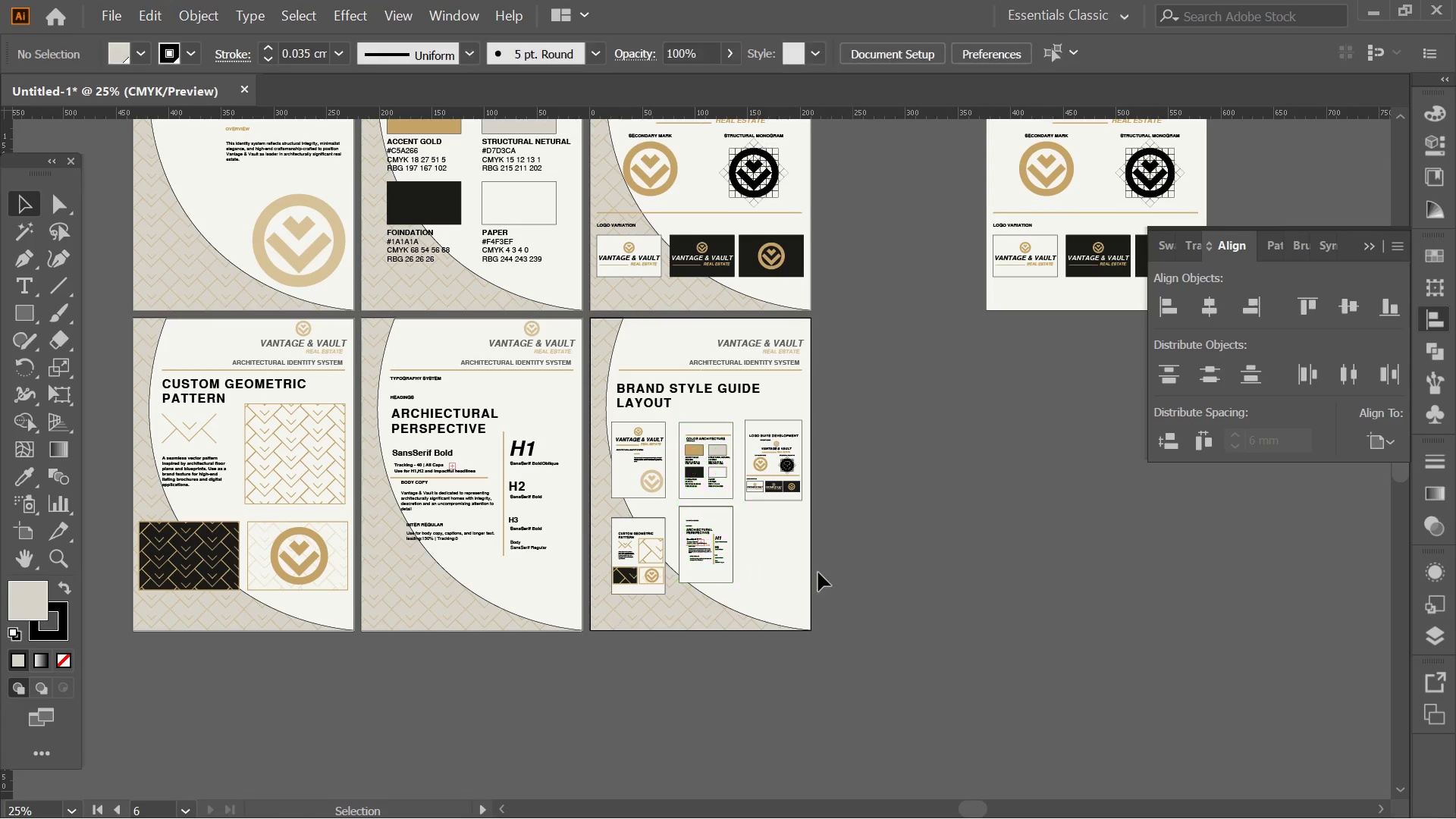 
key(Alt+AltLeft)
 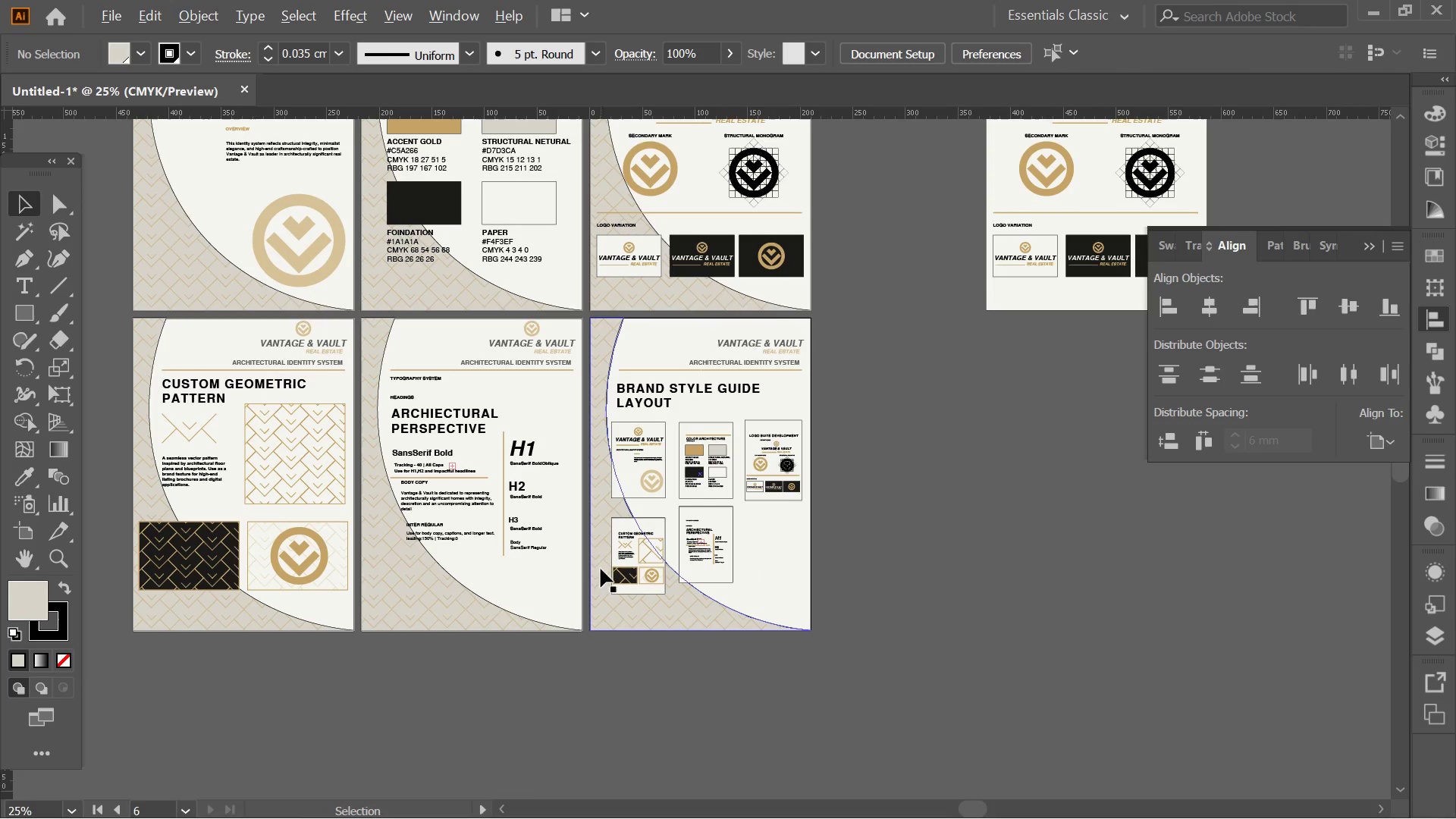 
left_click([778, 527])
 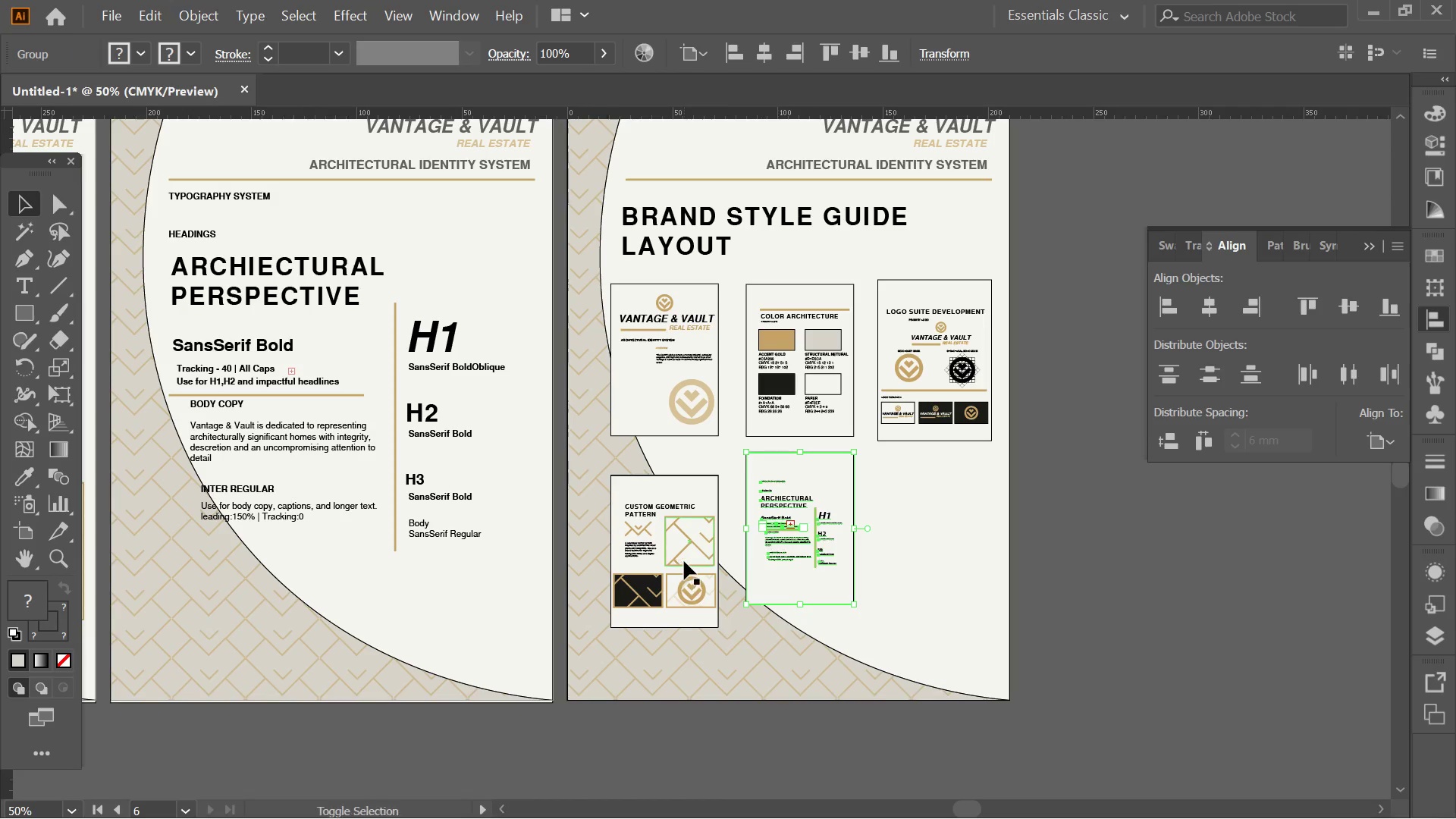 
scroll: coordinate [617, 557], scroll_direction: up, amount: 2.0
 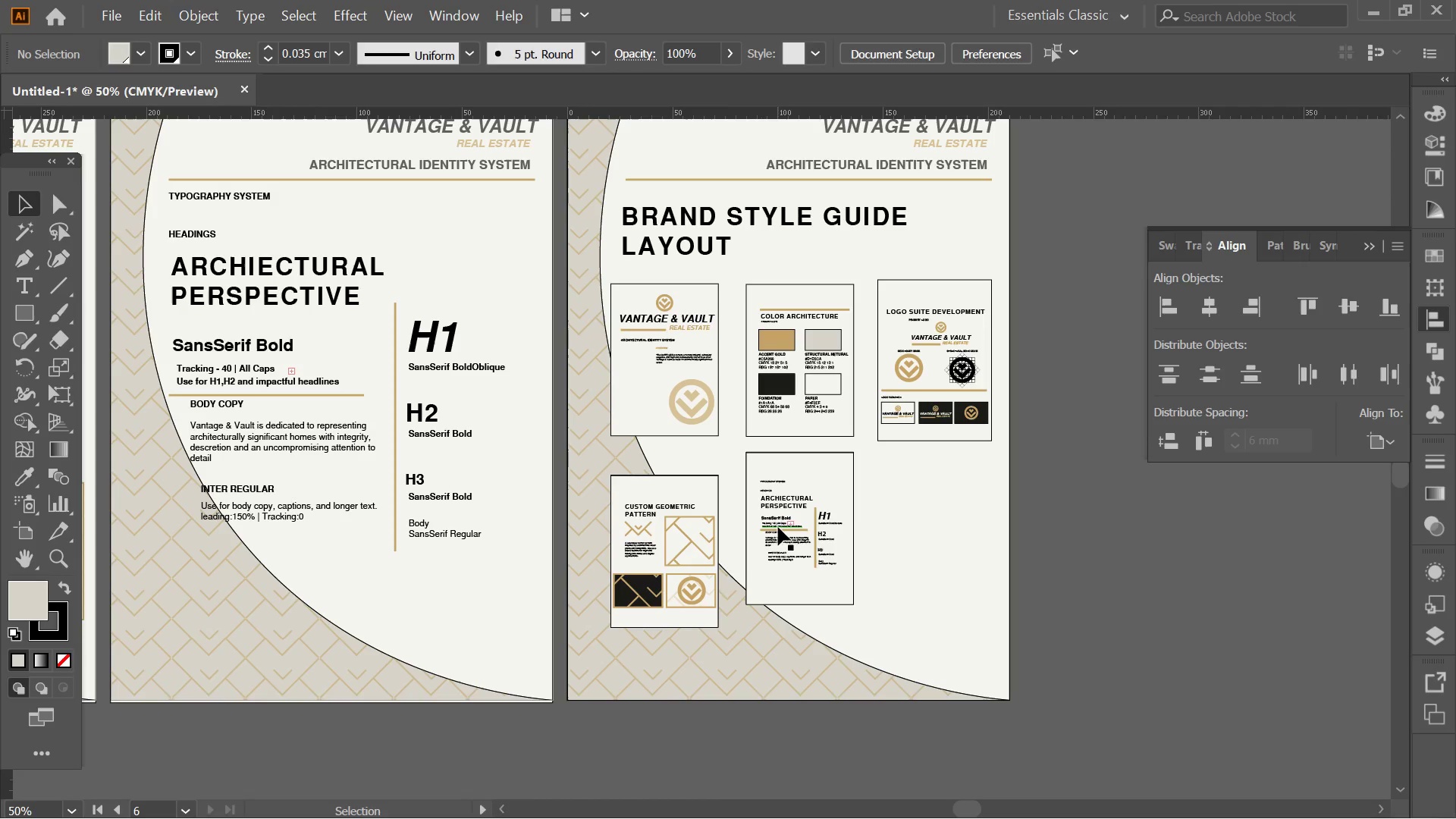 
hold_key(key=ShiftLeft, duration=0.45)
double_click([684, 561])
 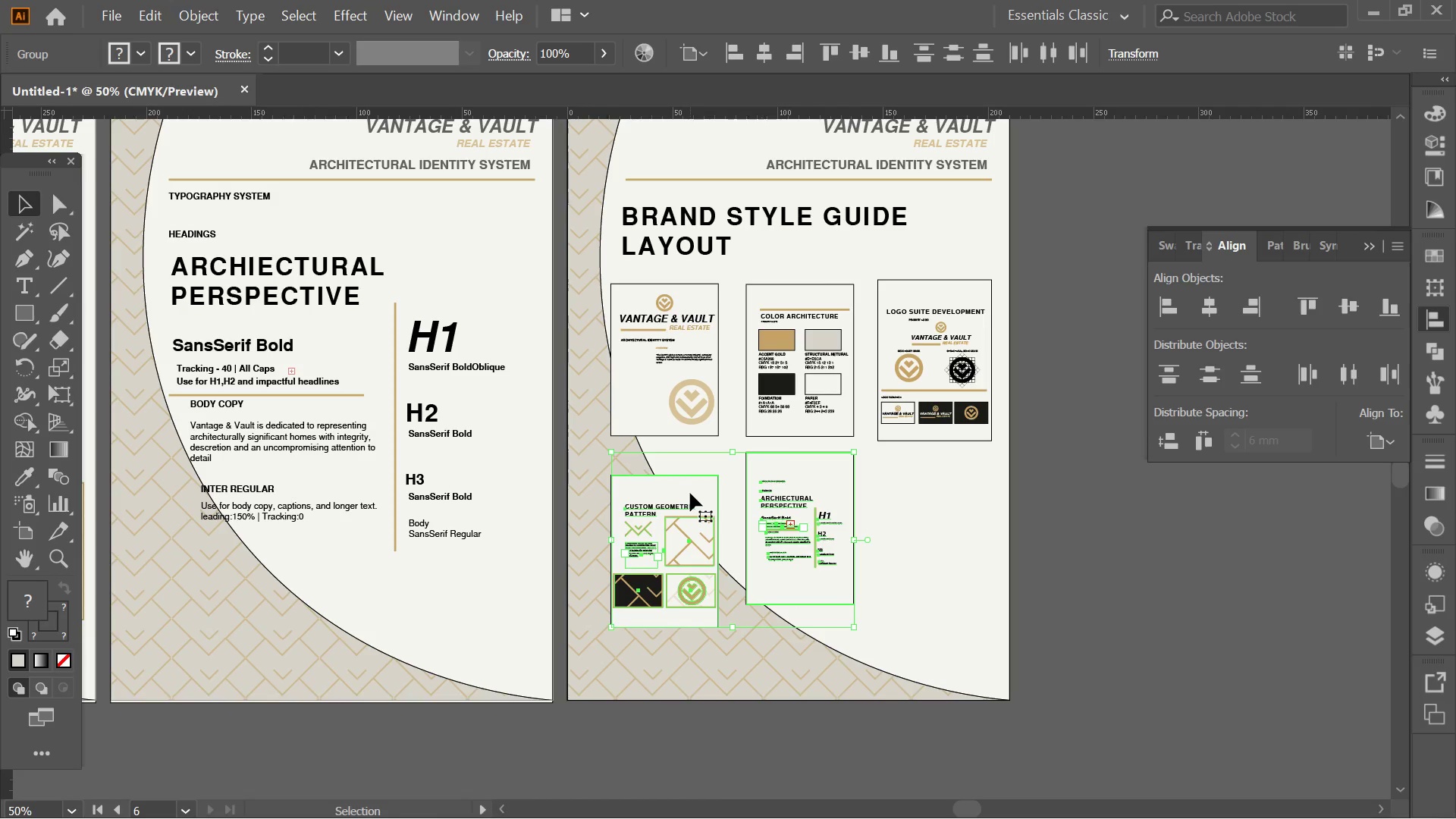 
triple_click([690, 493])
 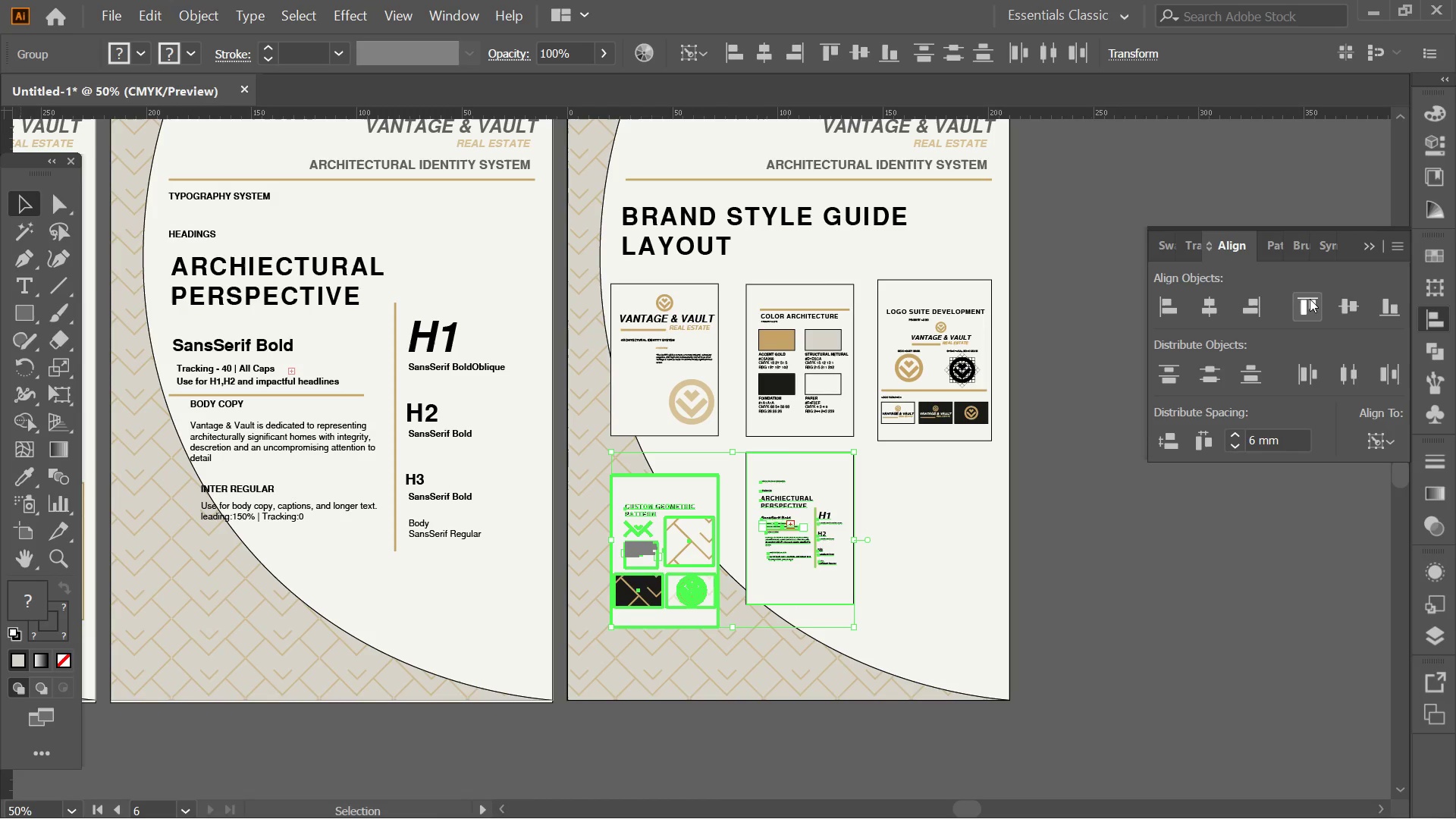 
left_click([1310, 299])
 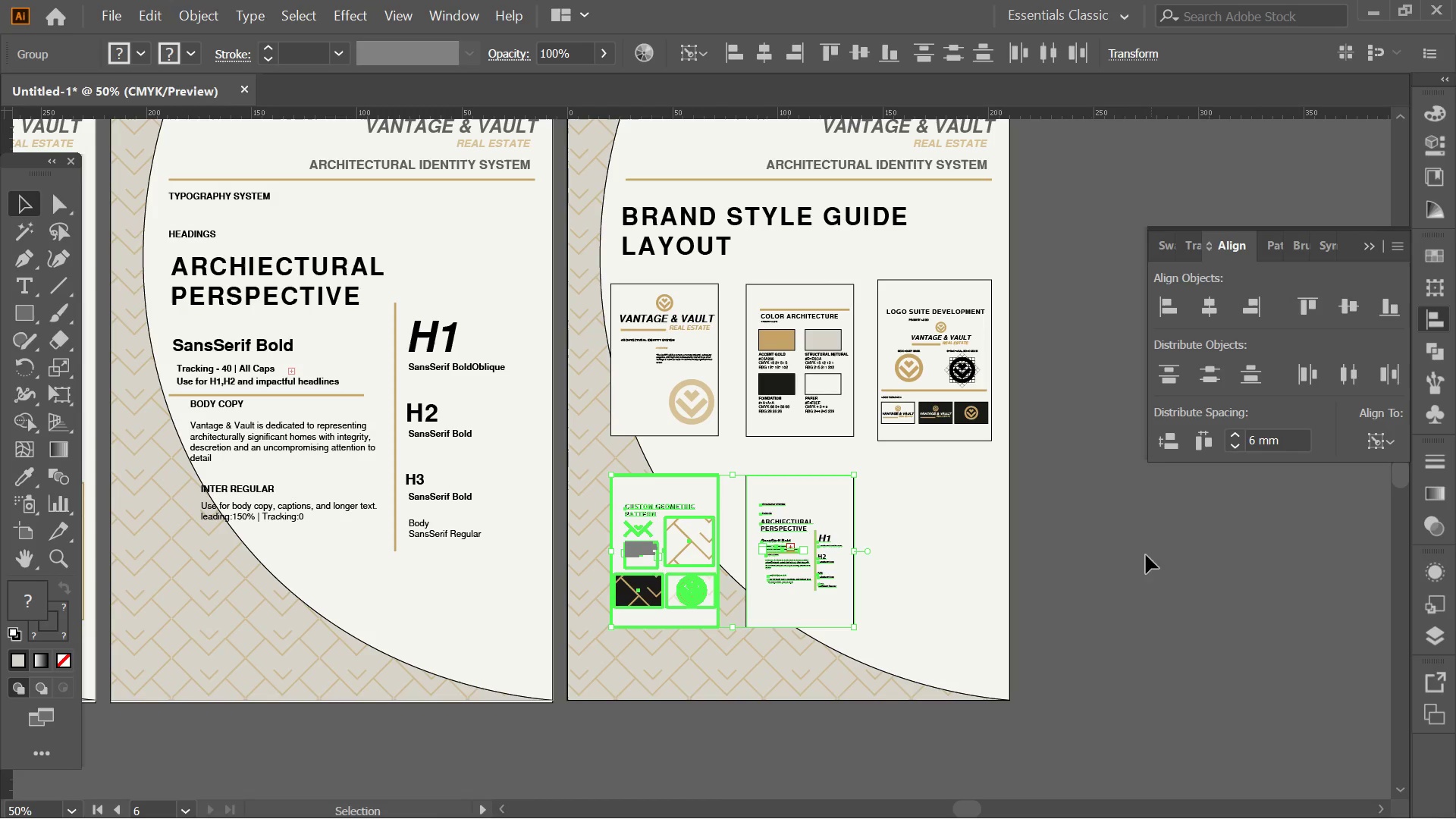 
left_click([1140, 566])
 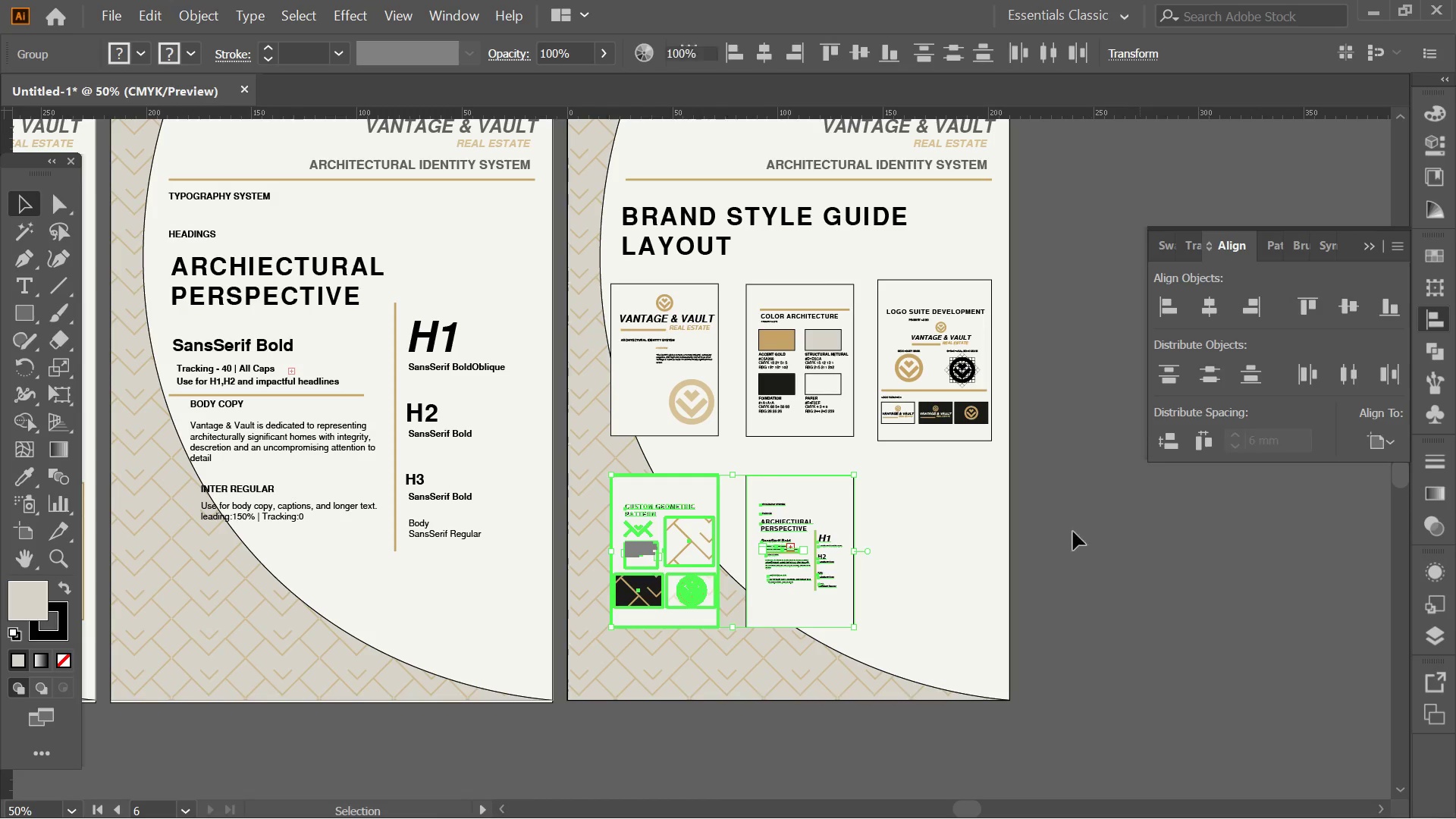 
key(Alt+AltLeft)
 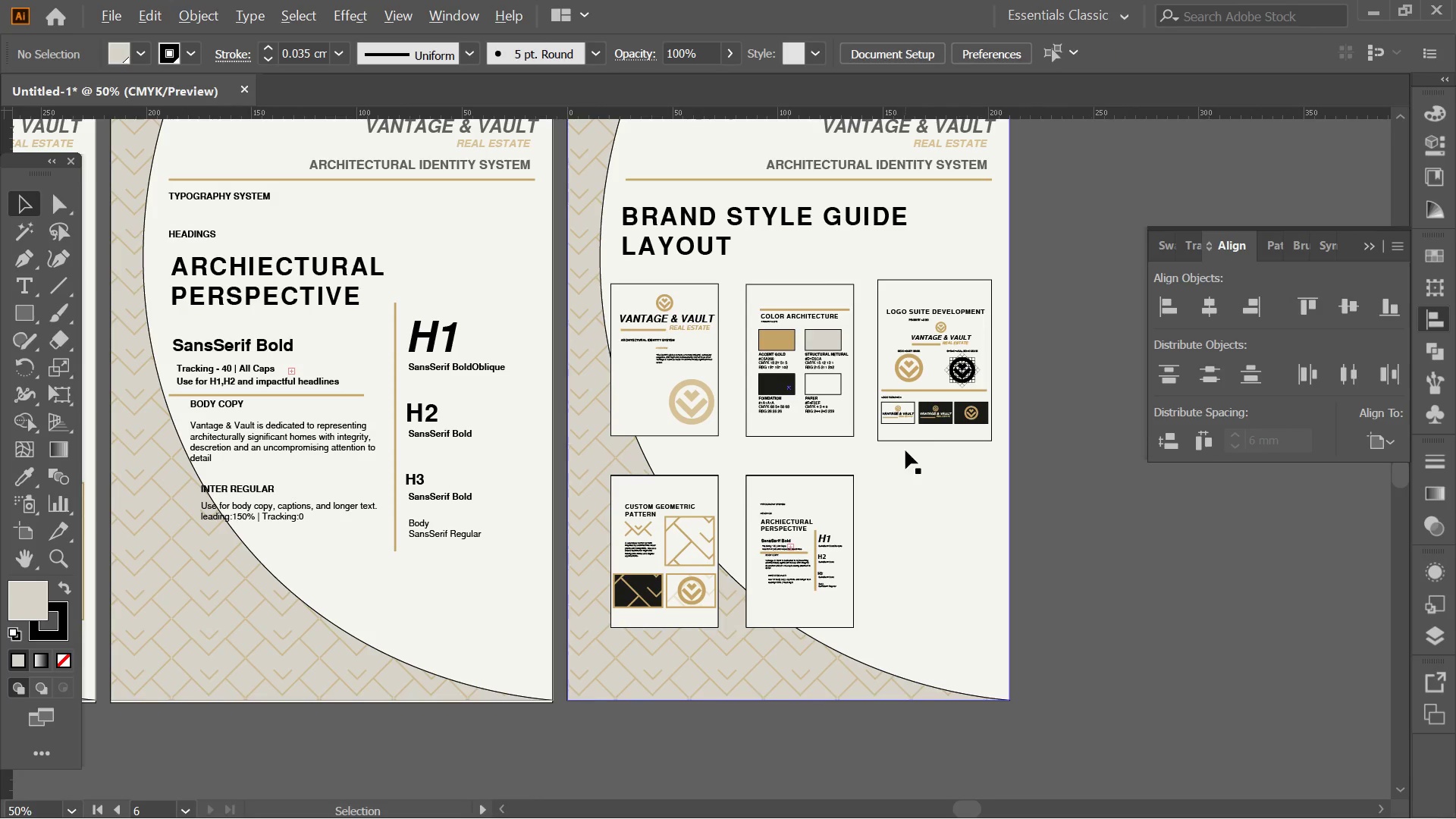 
hold_key(key=Space, duration=0.83)
 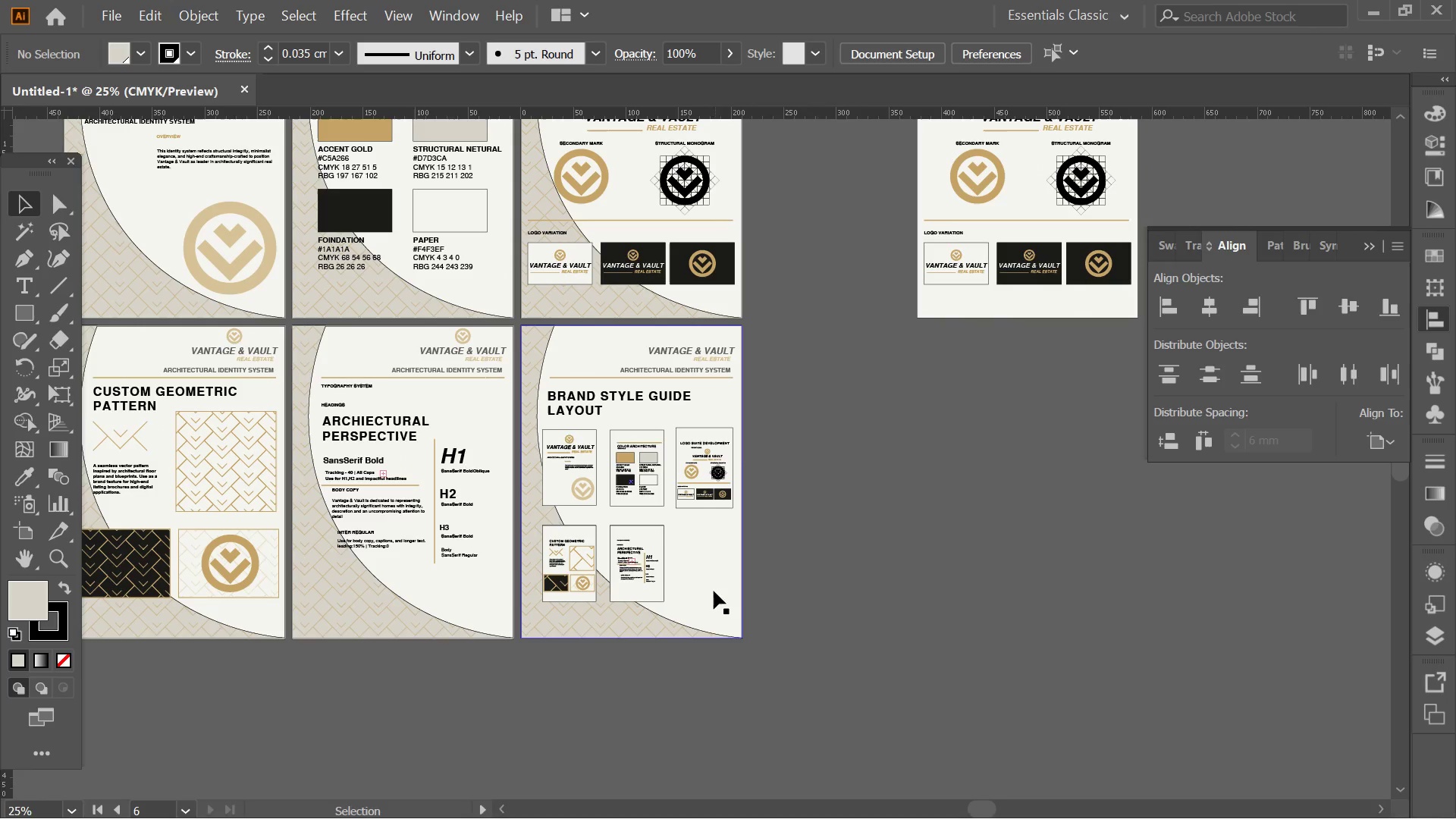 
left_click_drag(start_coordinate=[1029, 487], to_coordinate=[817, 548])
 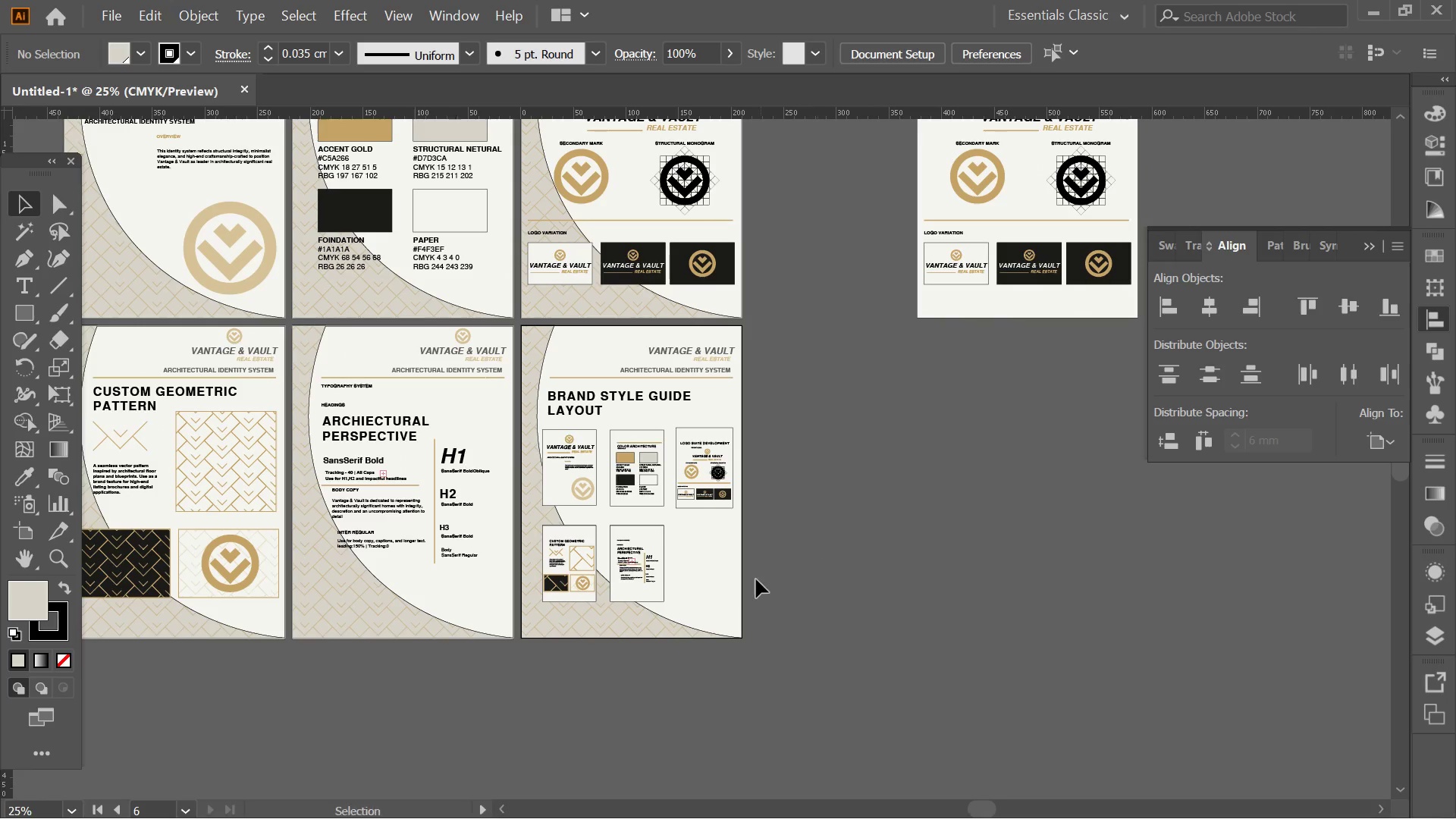 
scroll: coordinate [905, 450], scroll_direction: down, amount: 2.0
 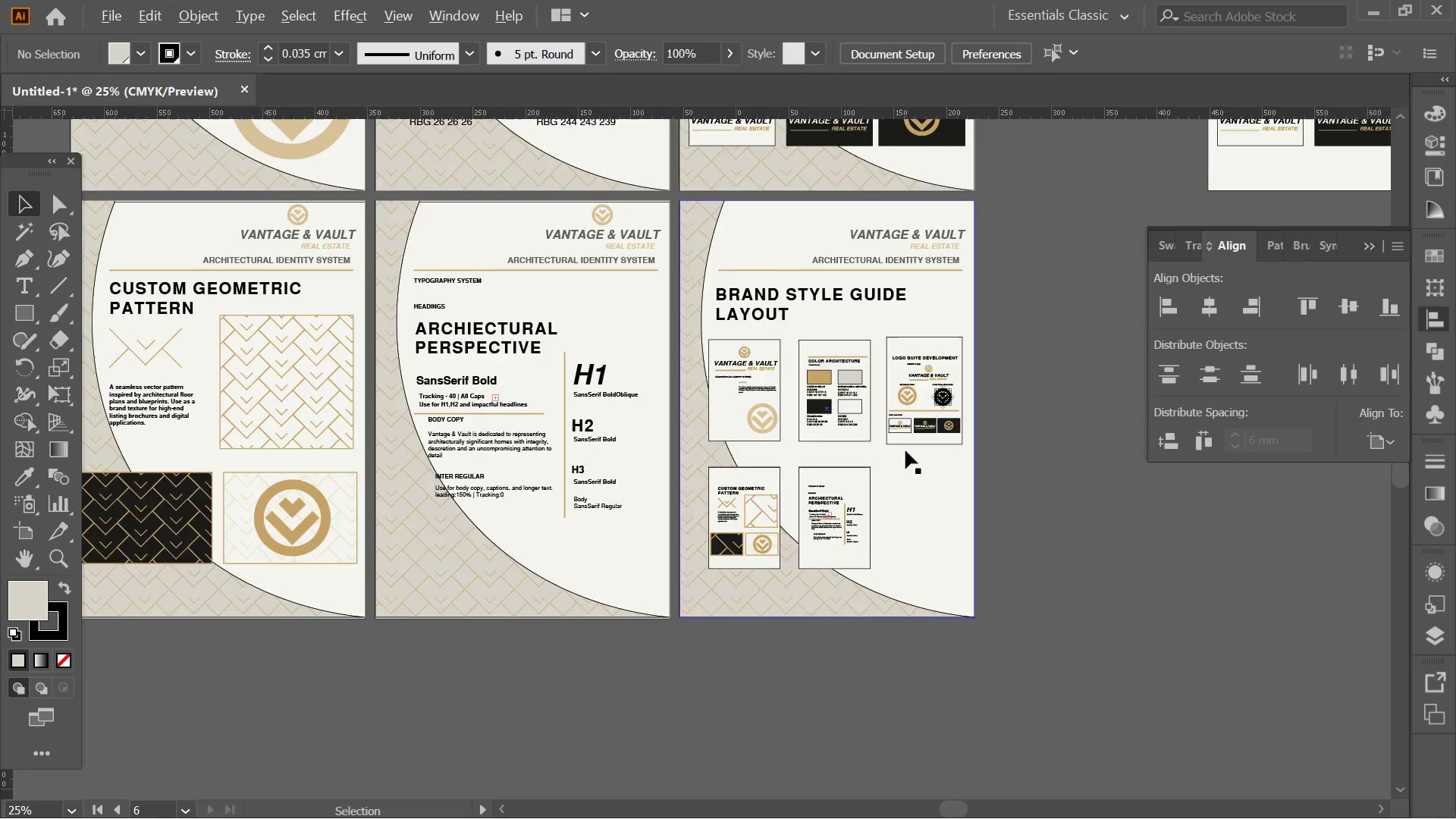 
hold_key(key=Space, duration=11.02)
 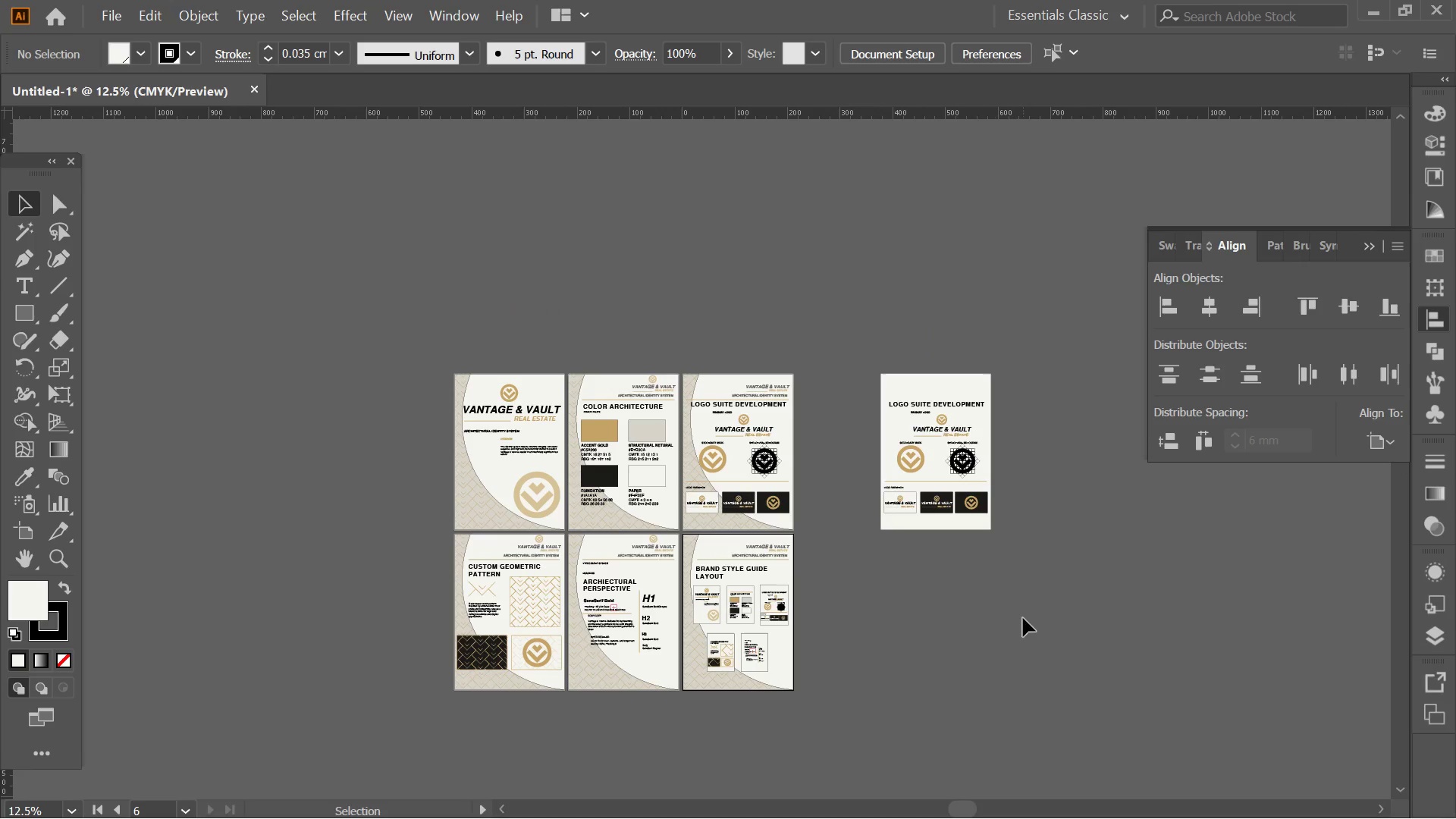 
left_click_drag(start_coordinate=[696, 591], to_coordinate=[647, 590])
 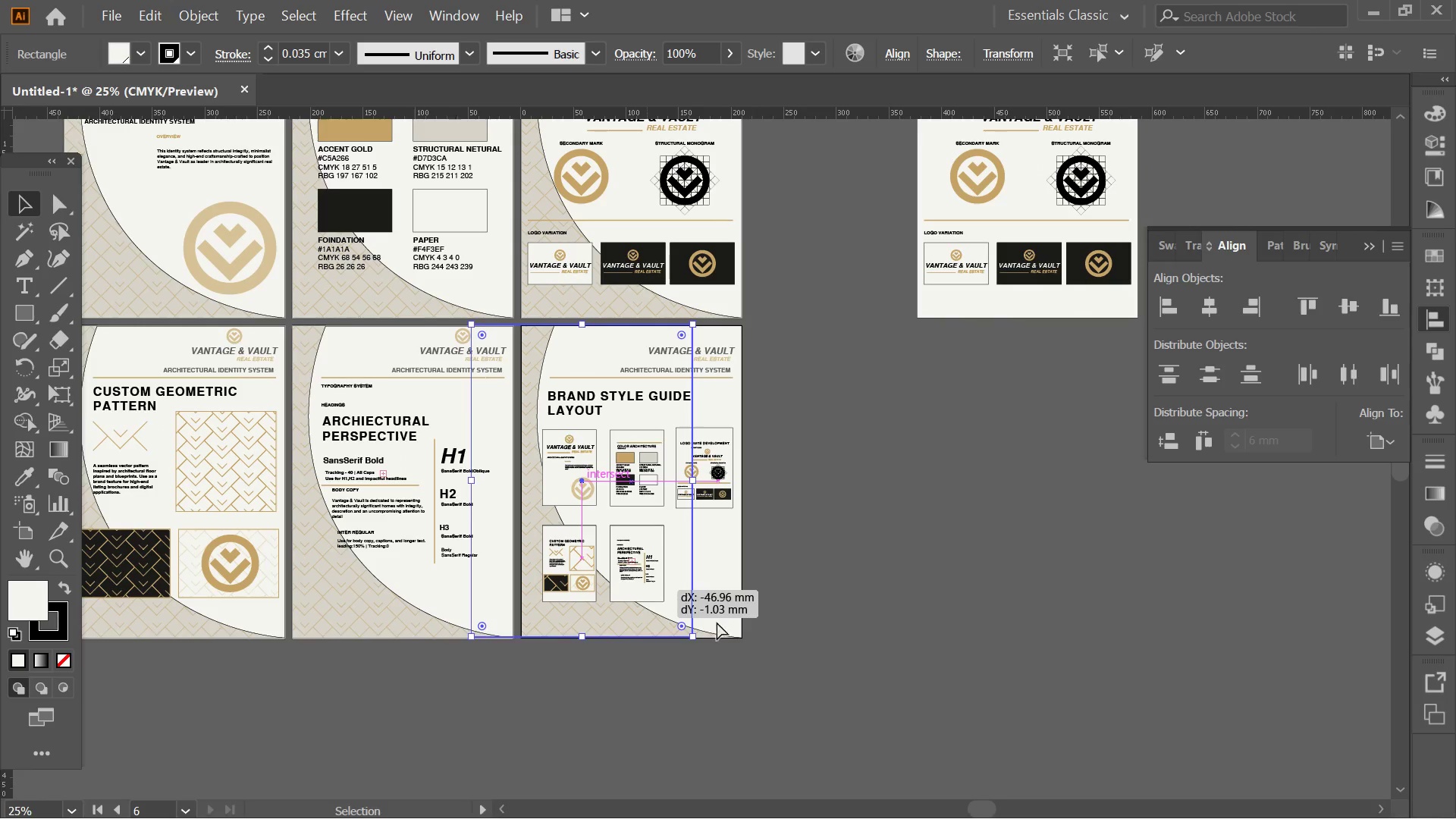 
key(Control+ControlLeft)
 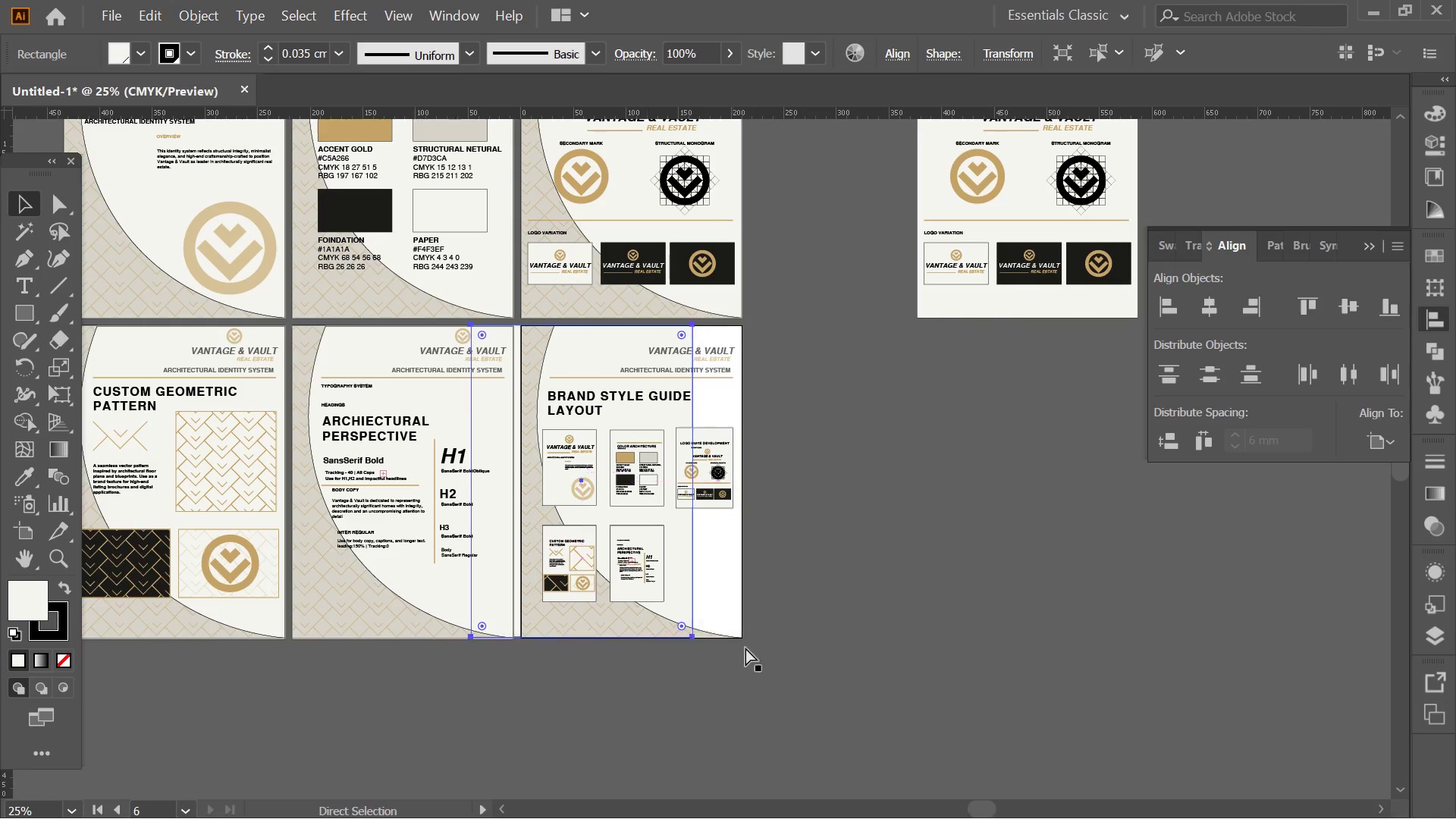 
key(Control+Z)
 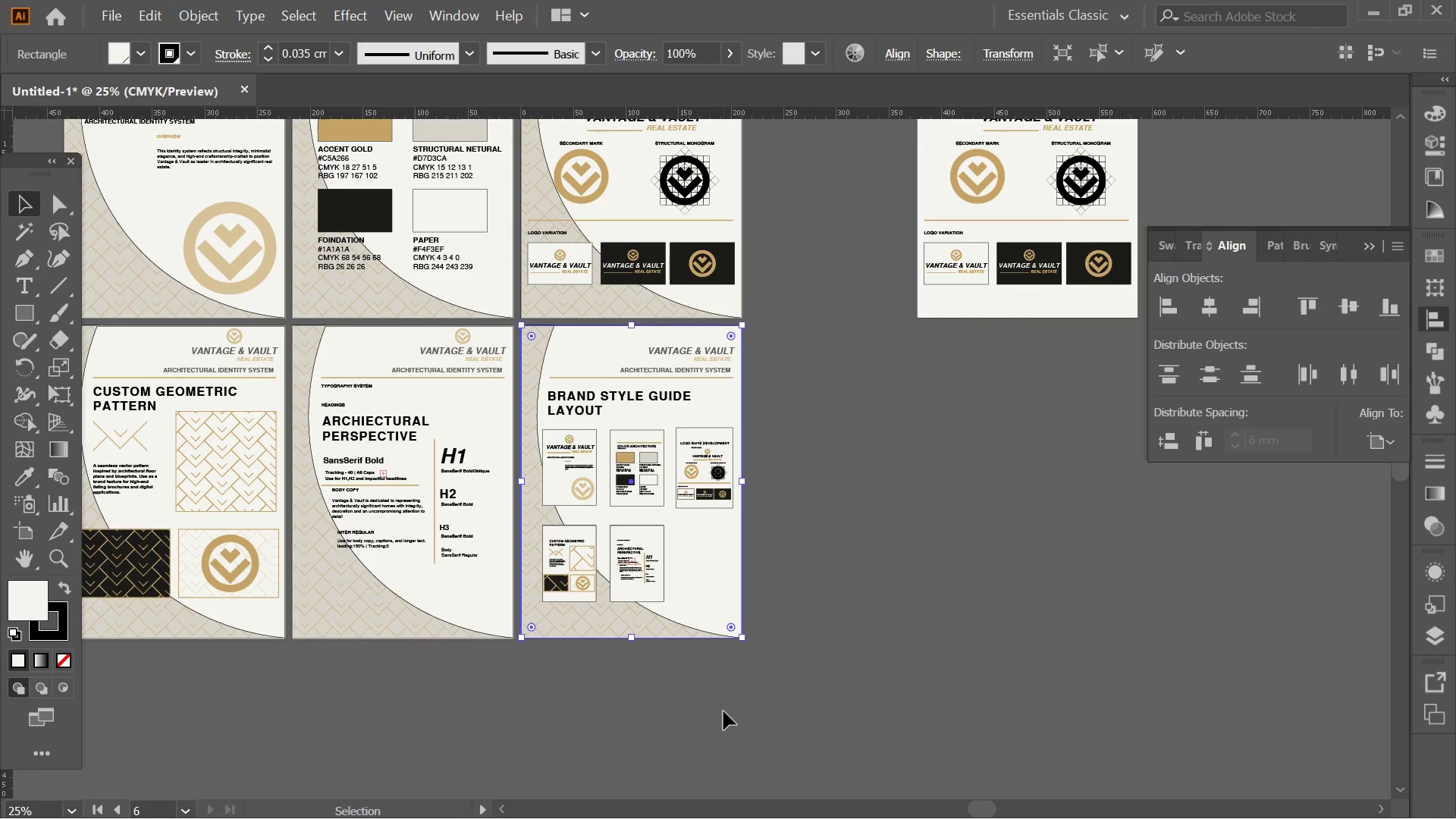 
left_click_drag(start_coordinate=[720, 711], to_coordinate=[708, 713])
 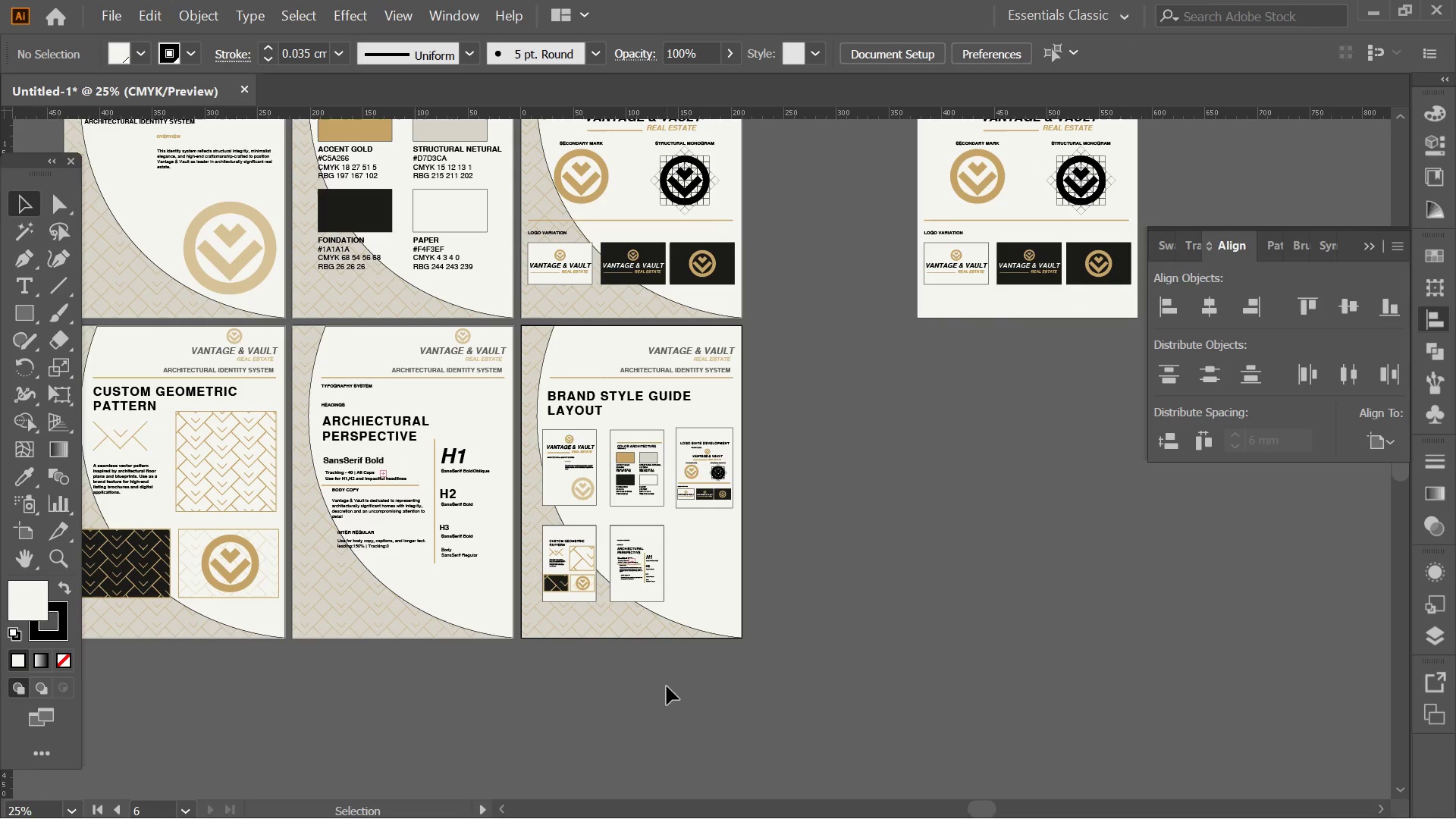 
left_click_drag(start_coordinate=[667, 686], to_coordinate=[567, 563])
 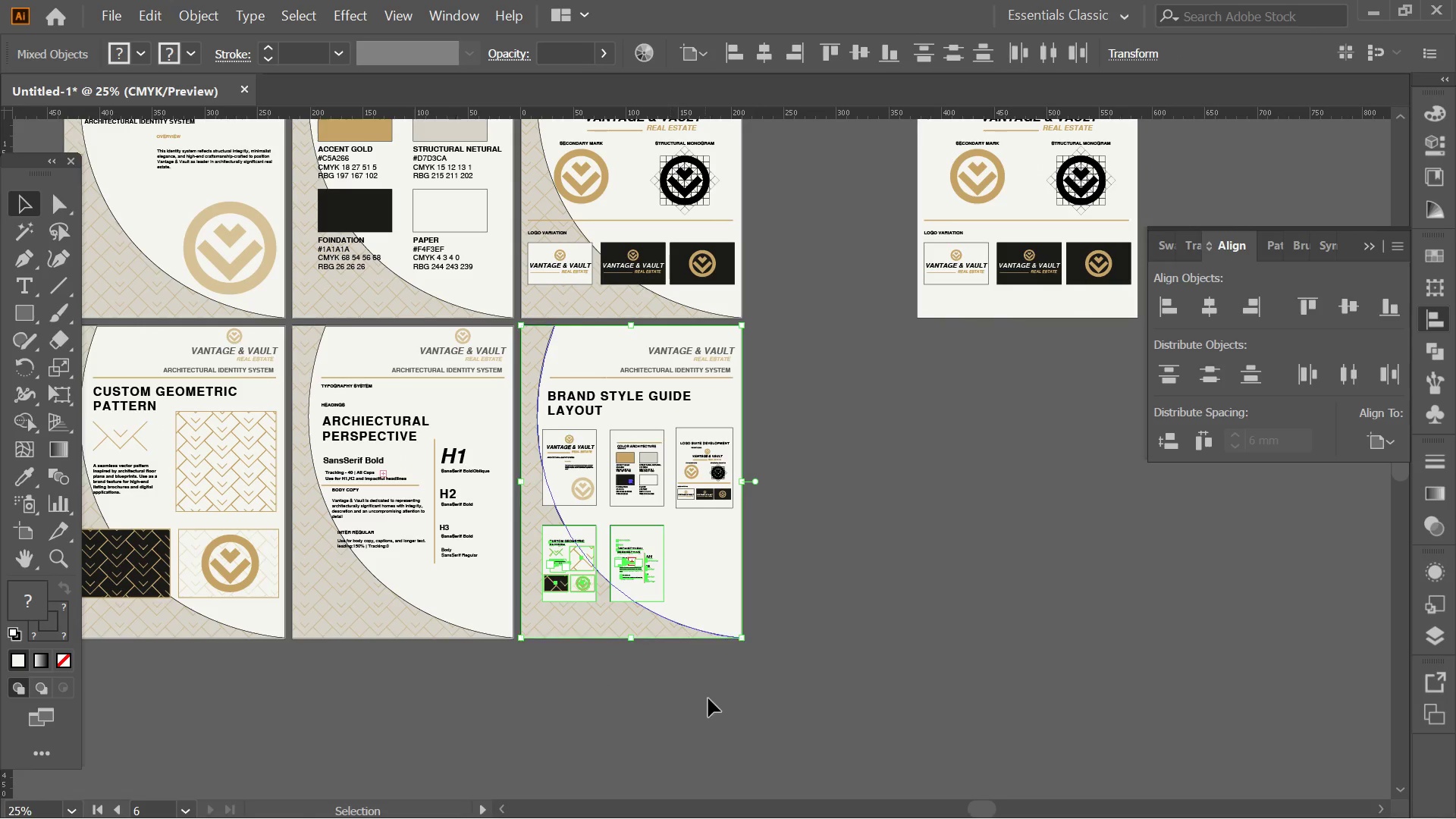 
left_click_drag(start_coordinate=[708, 698], to_coordinate=[693, 692])
 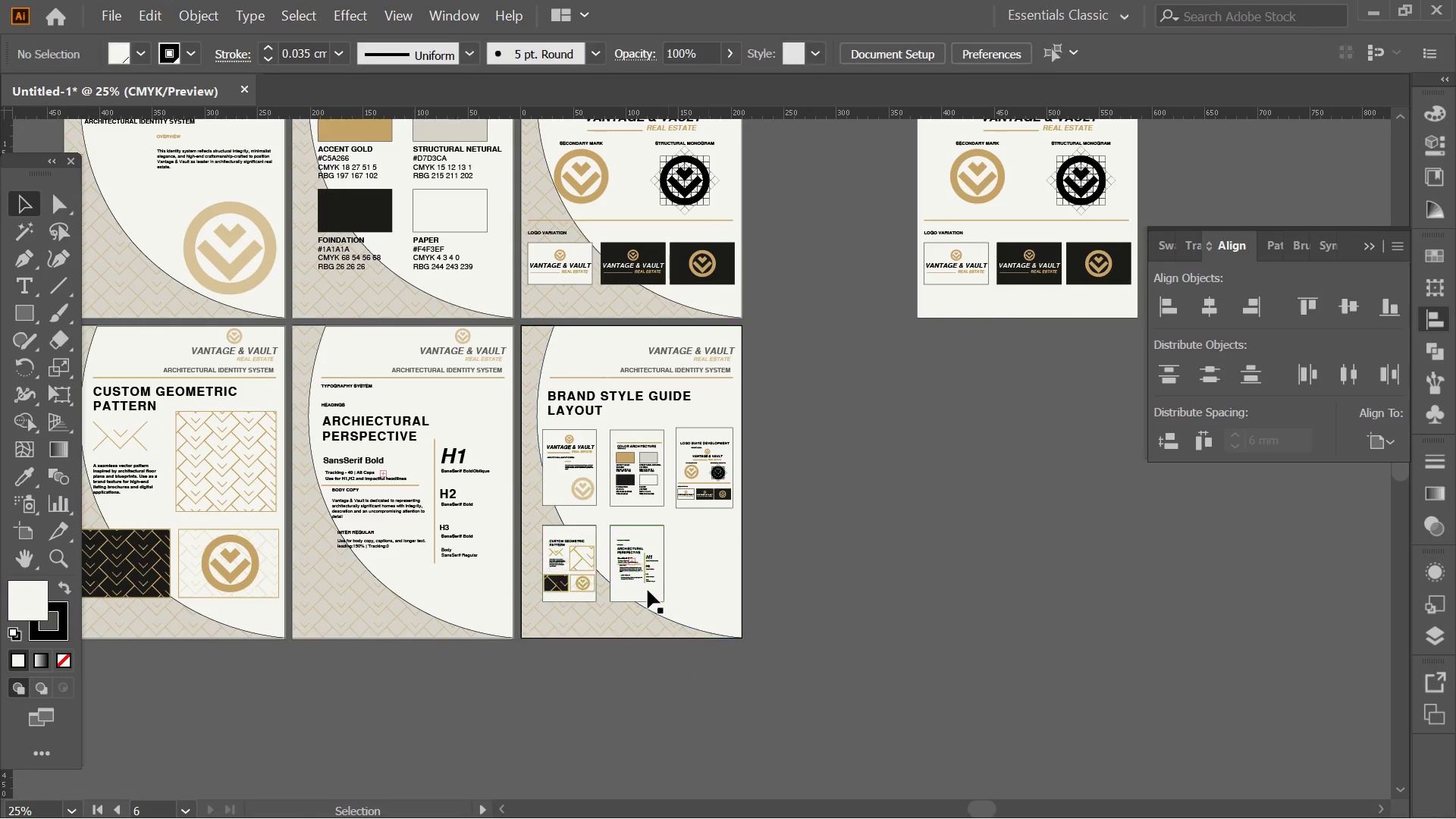 
double_click([648, 584])
 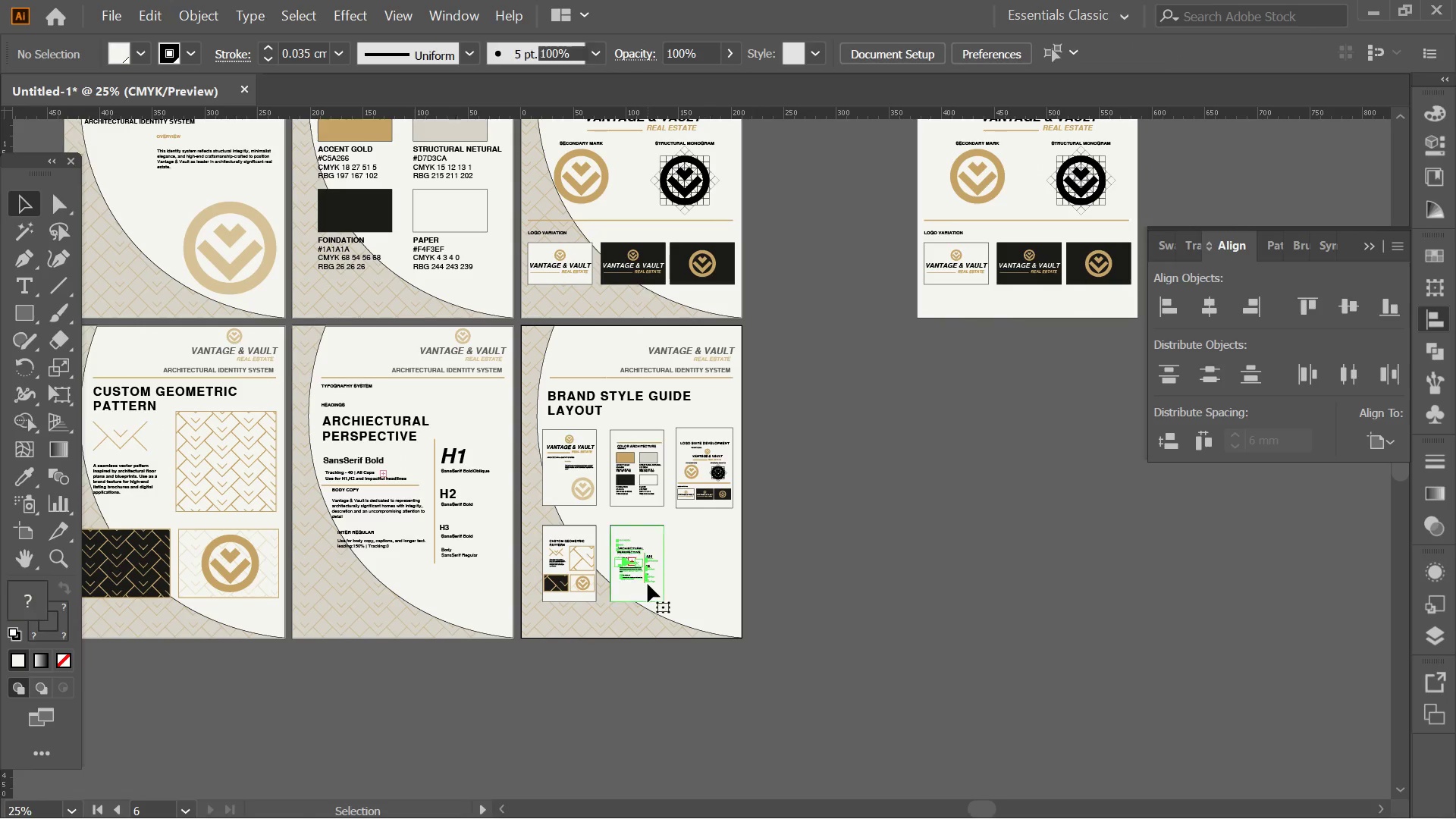 
hold_key(key=ShiftLeft, duration=0.52)
triple_click([570, 583])
 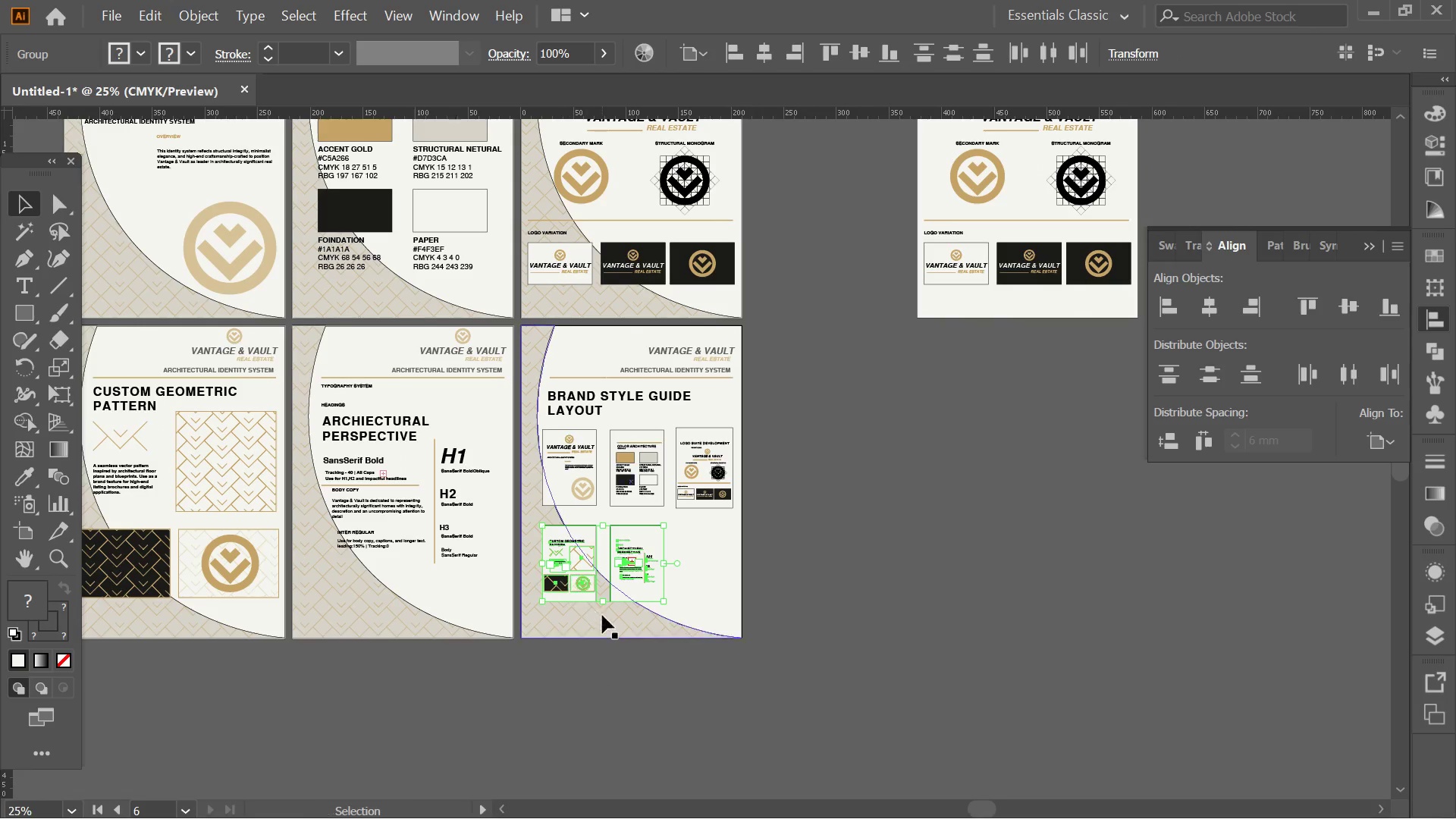 
hold_key(key=ShiftLeft, duration=0.69)
 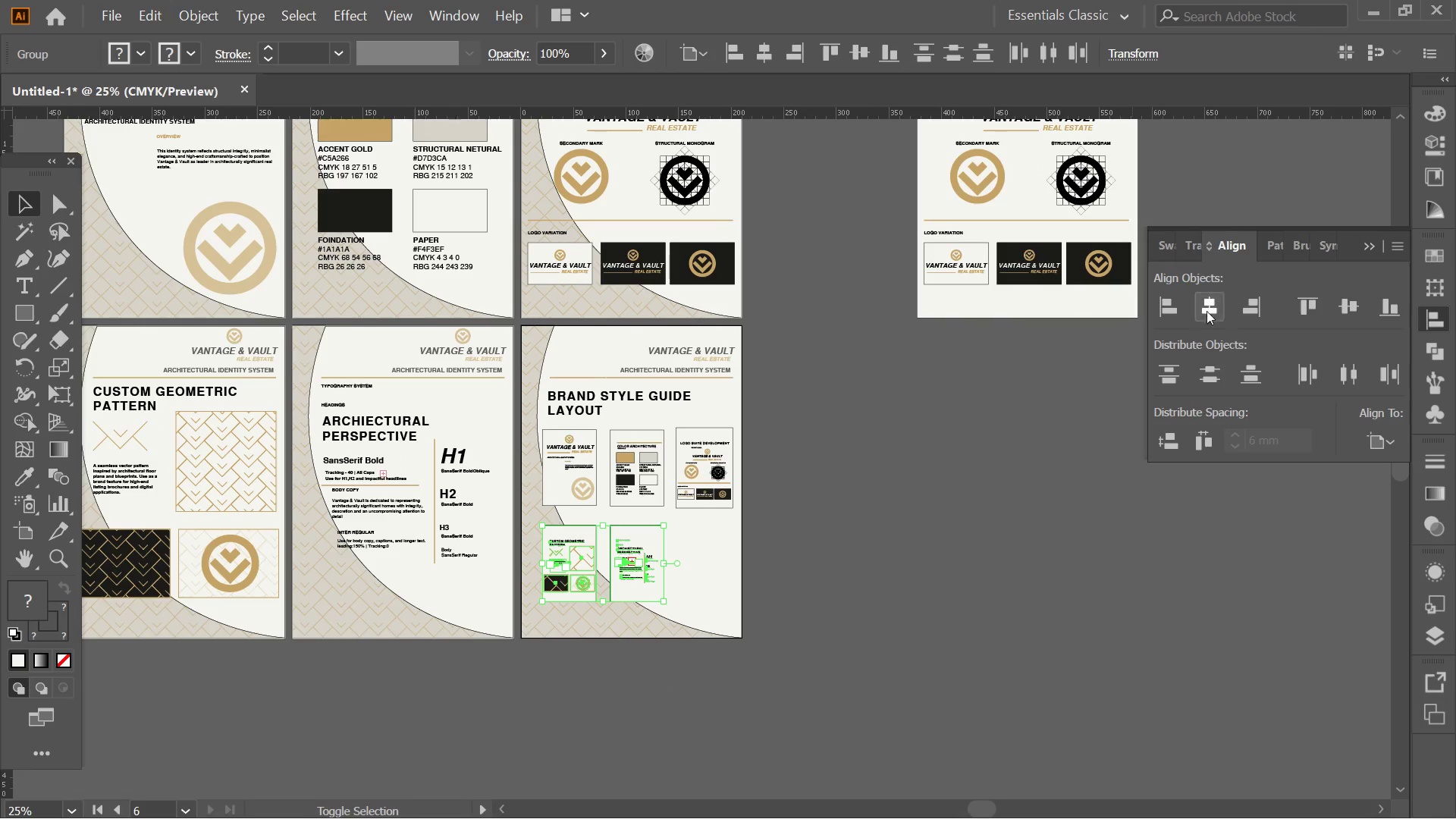 
left_click([1204, 304])
 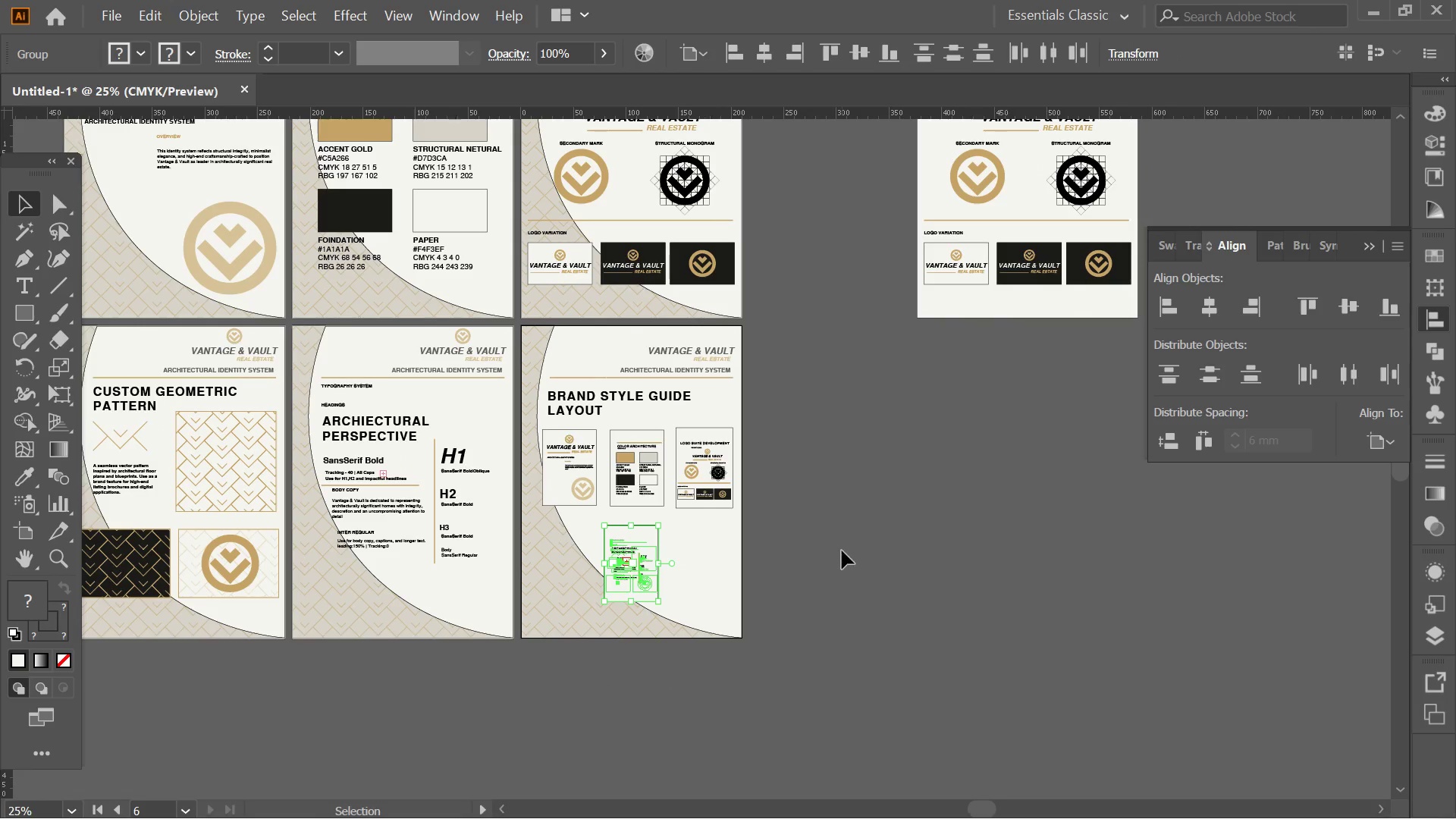 
key(Control+ControlLeft)
 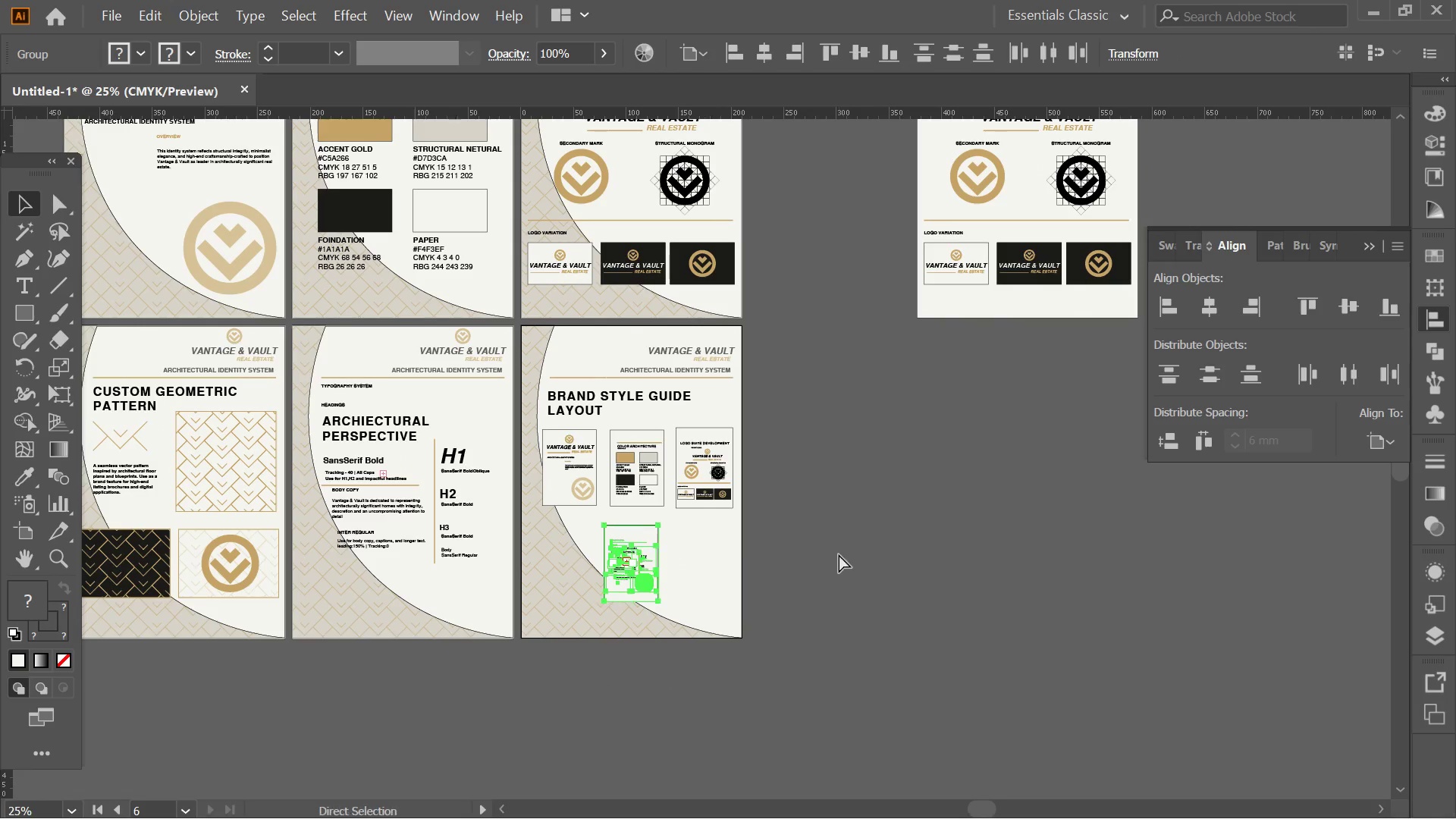 
key(Control+Z)
 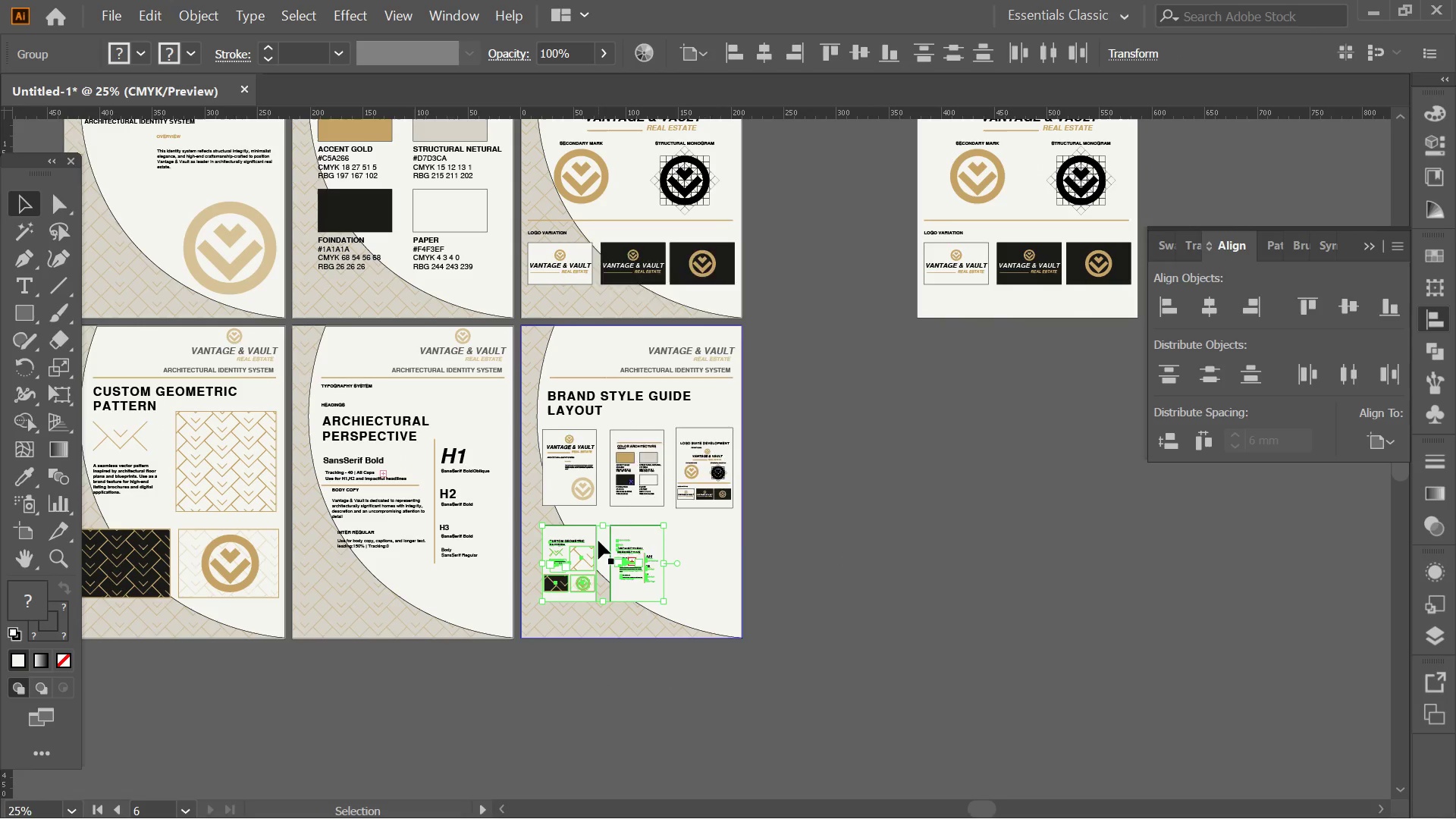 
right_click([598, 541])
 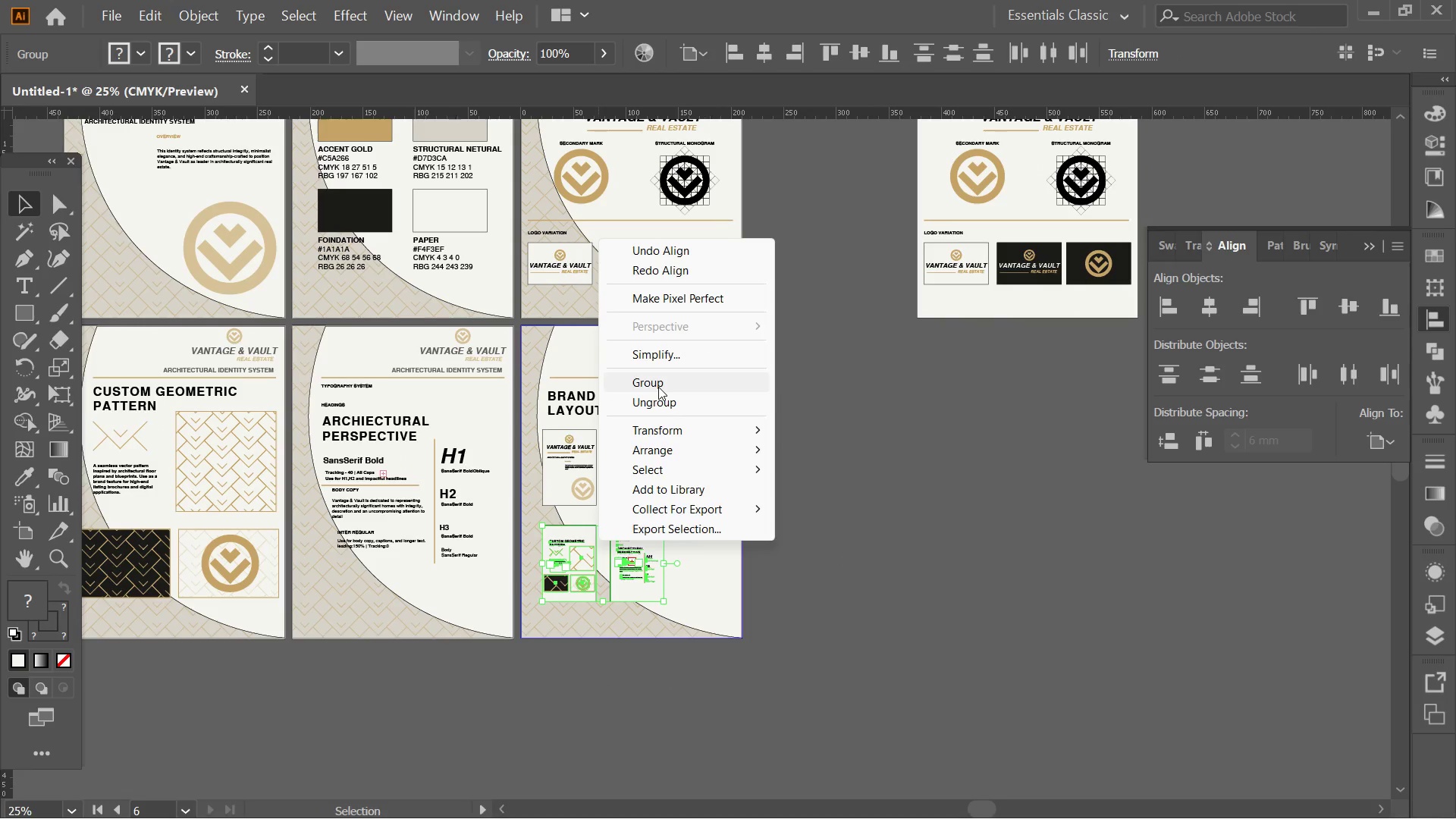 
left_click([658, 387])
 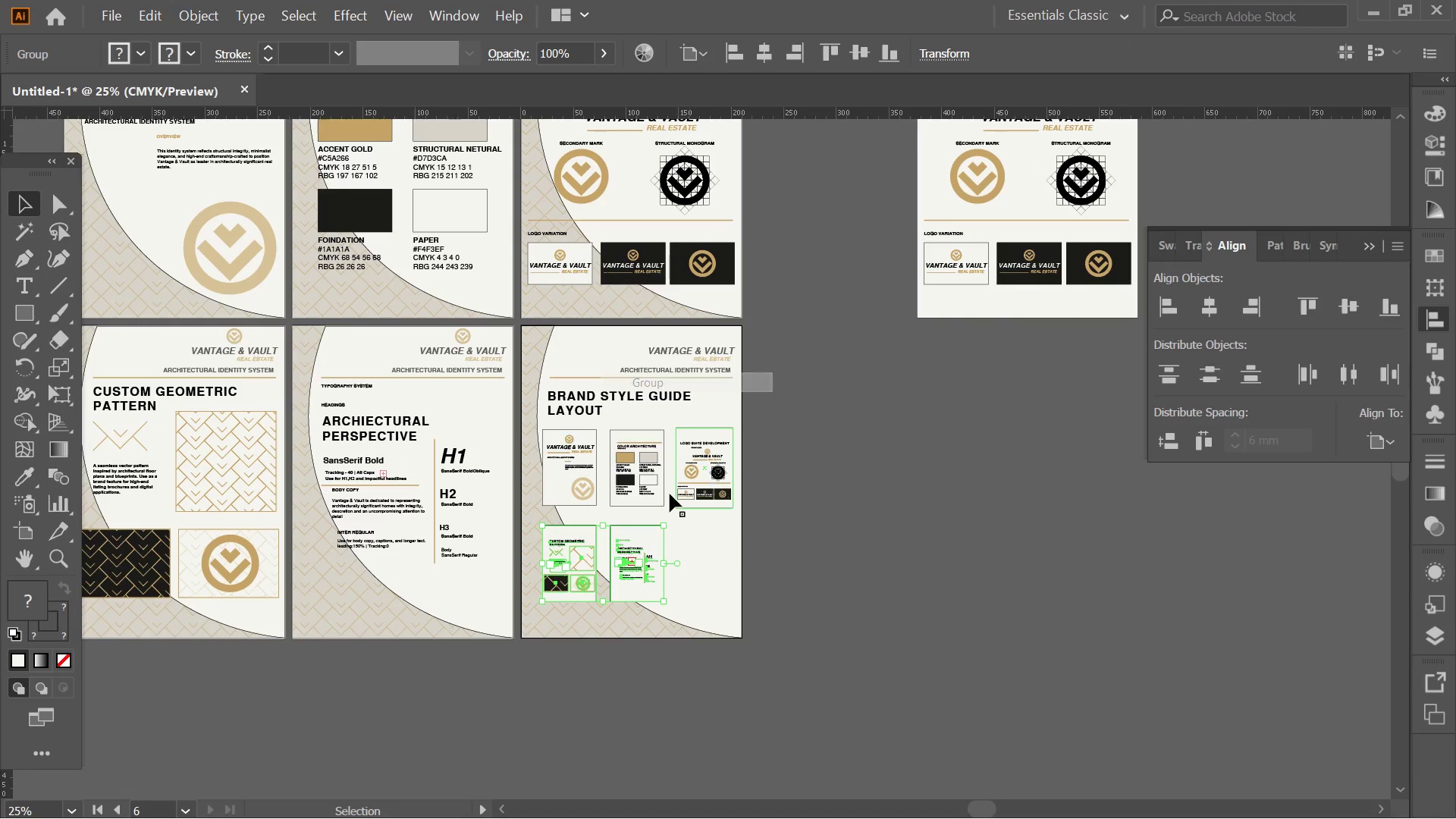 
hold_key(key=ShiftLeft, duration=0.73)
left_click([720, 558])
 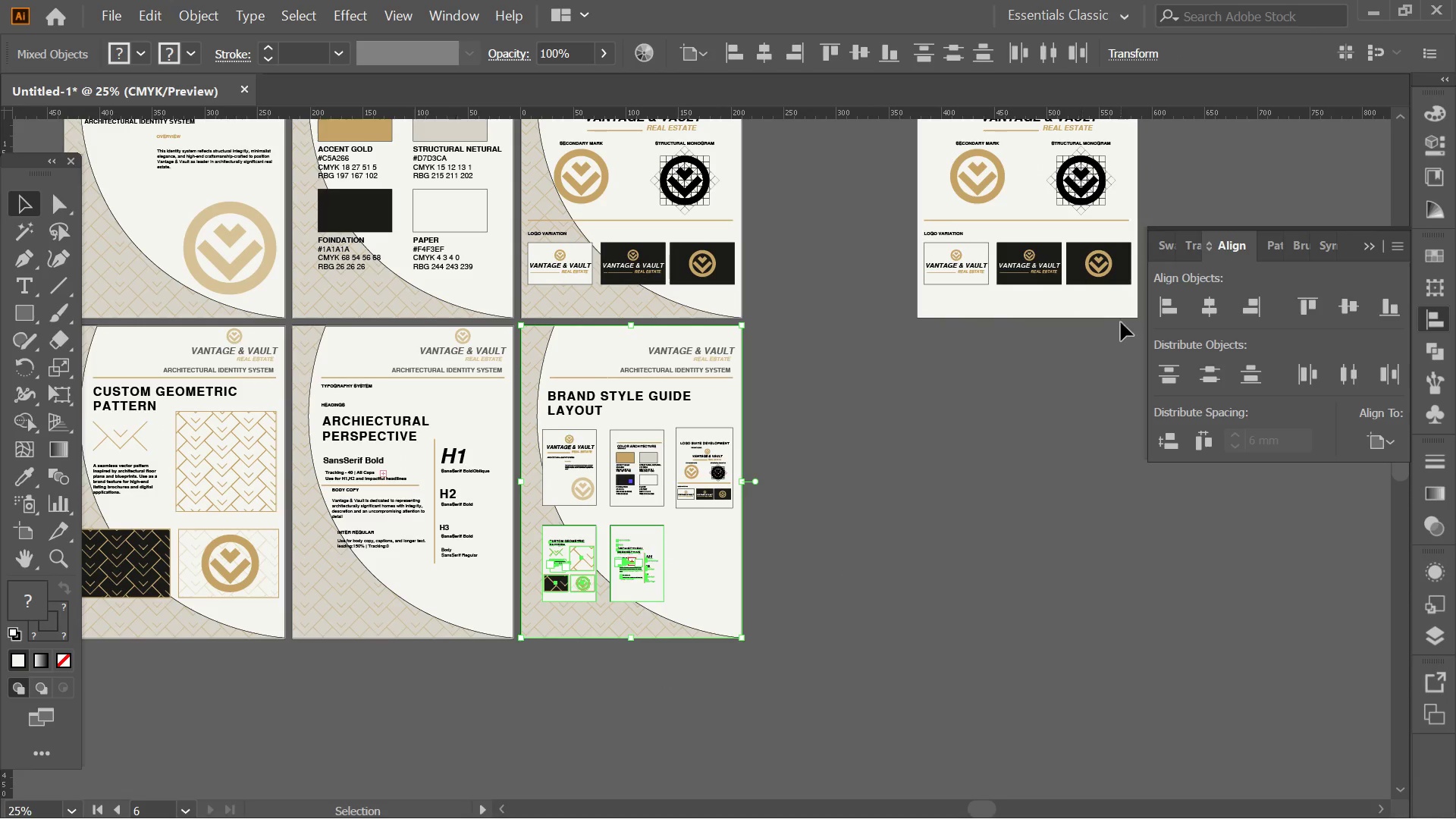 
left_click([1195, 318])
 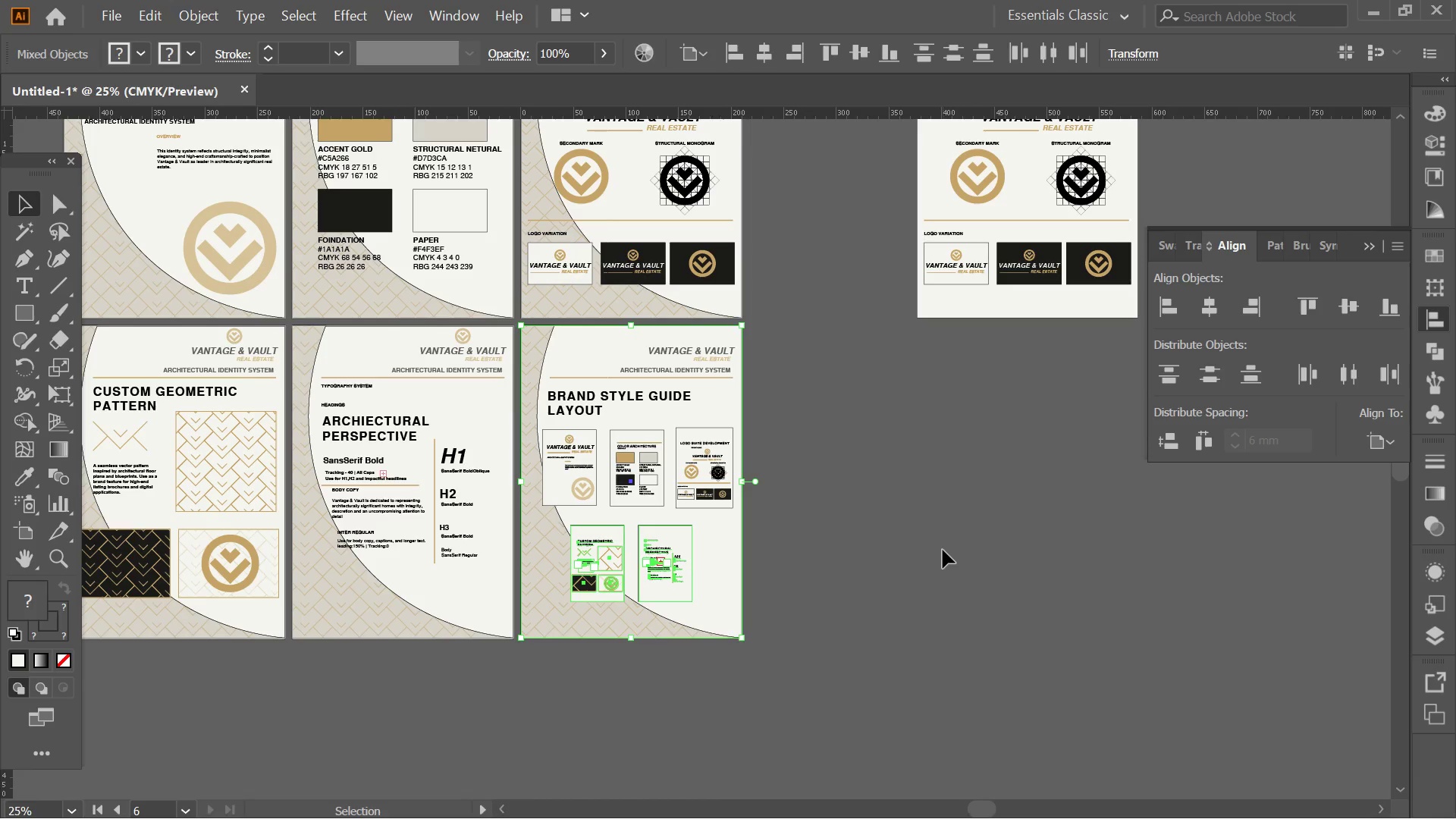 
double_click([943, 550])
 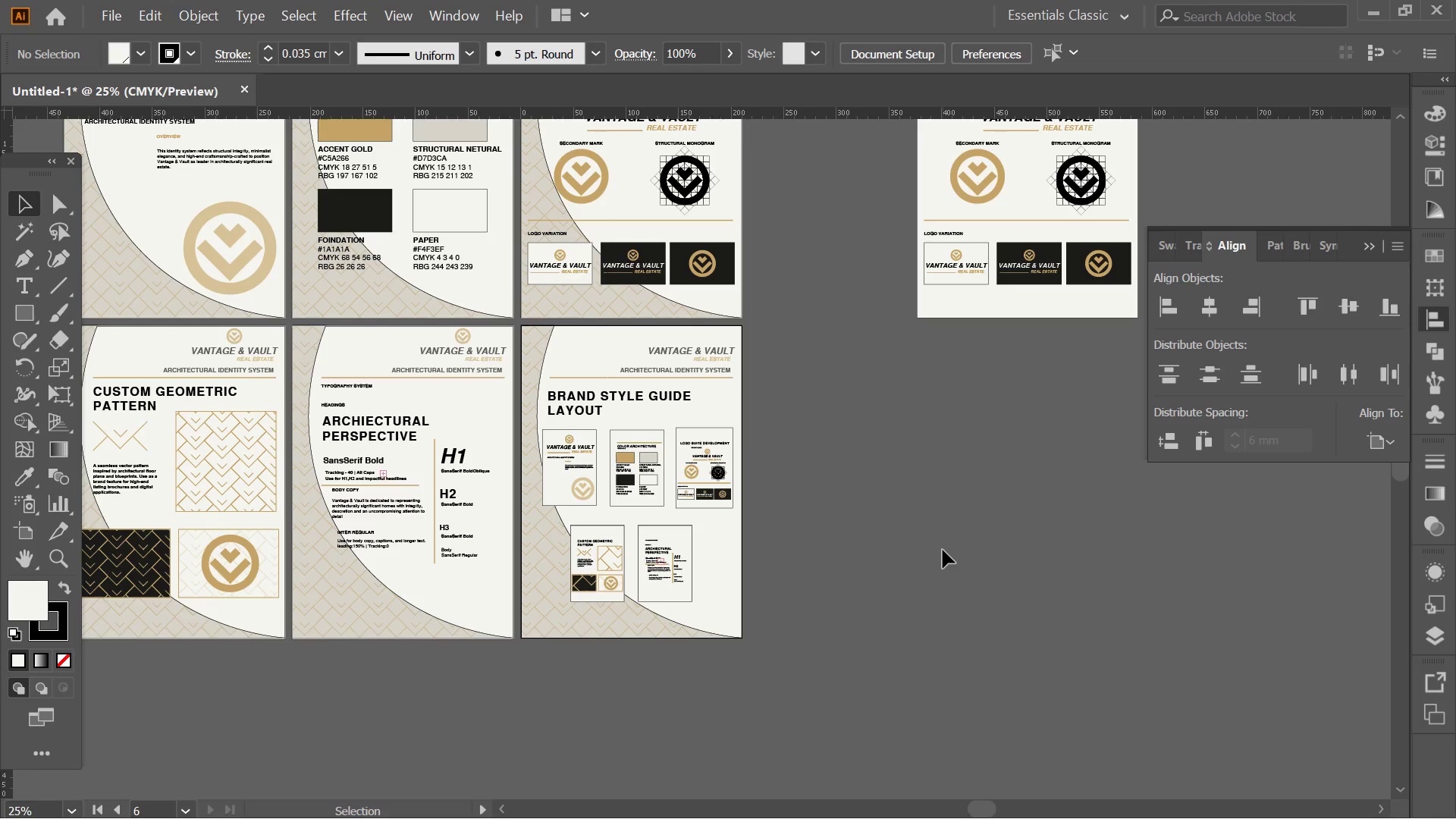 
triple_click([943, 550])
 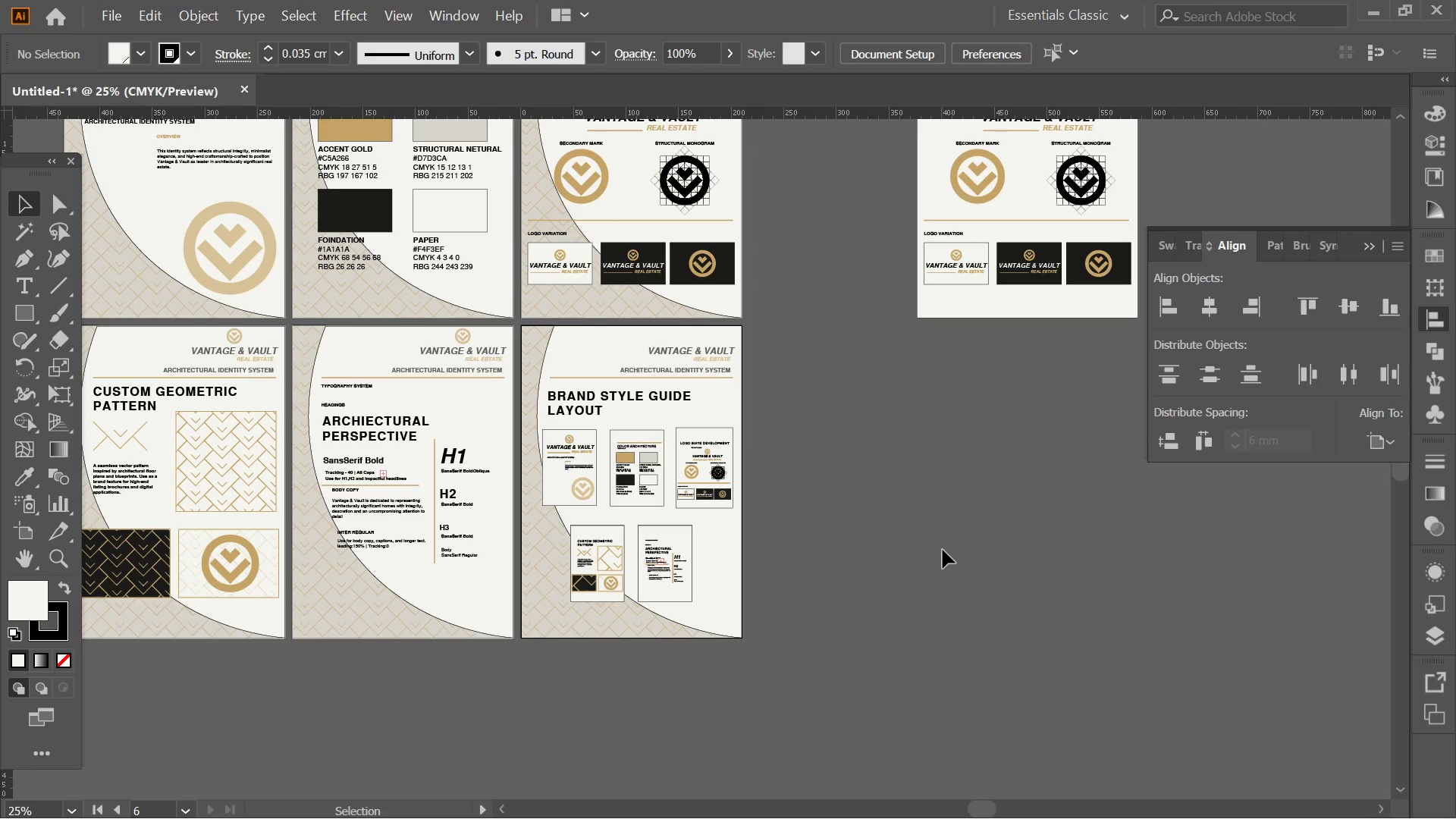 
key(Alt+AltLeft)
 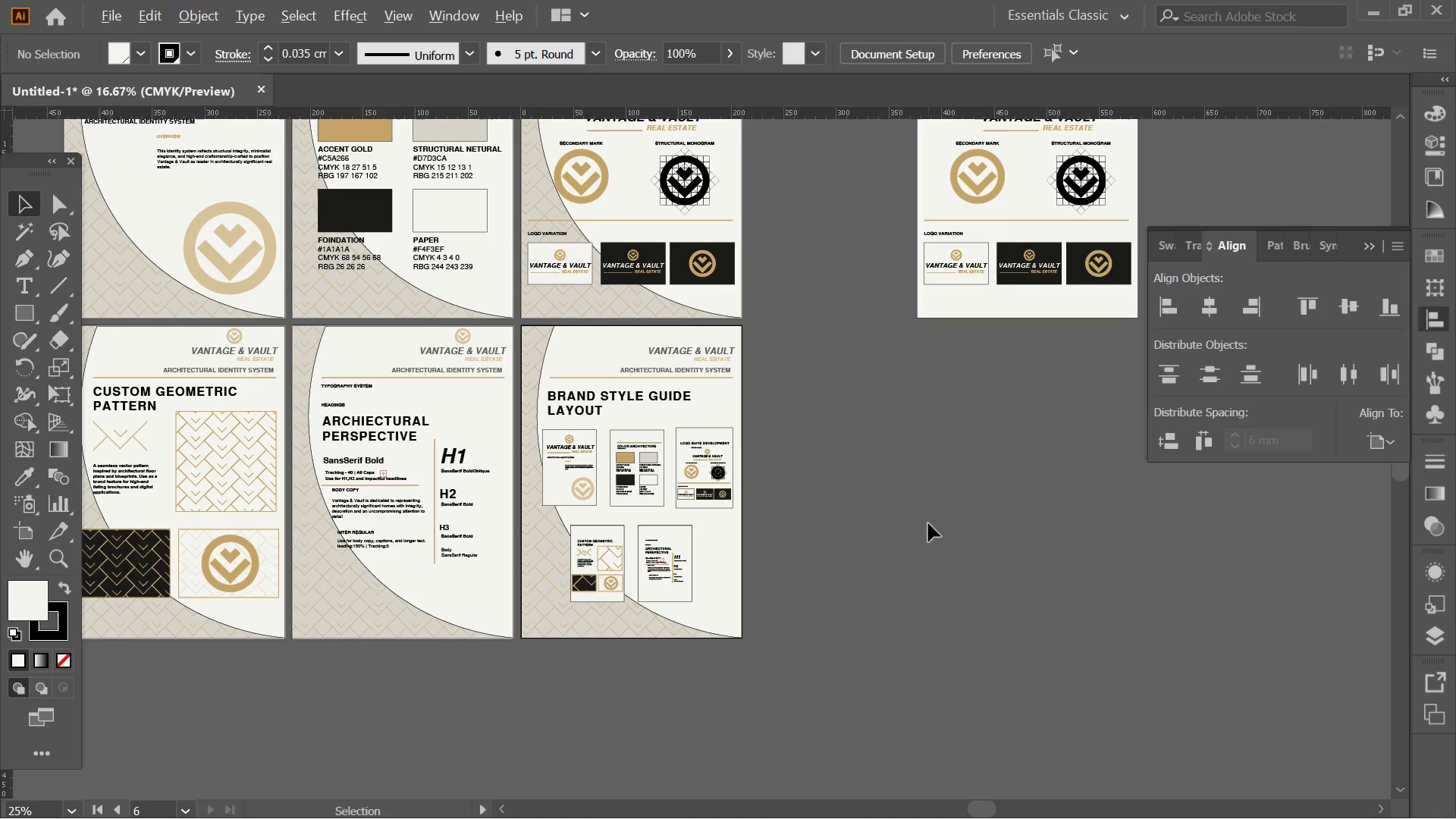 
hold_key(key=Space, duration=0.39)
 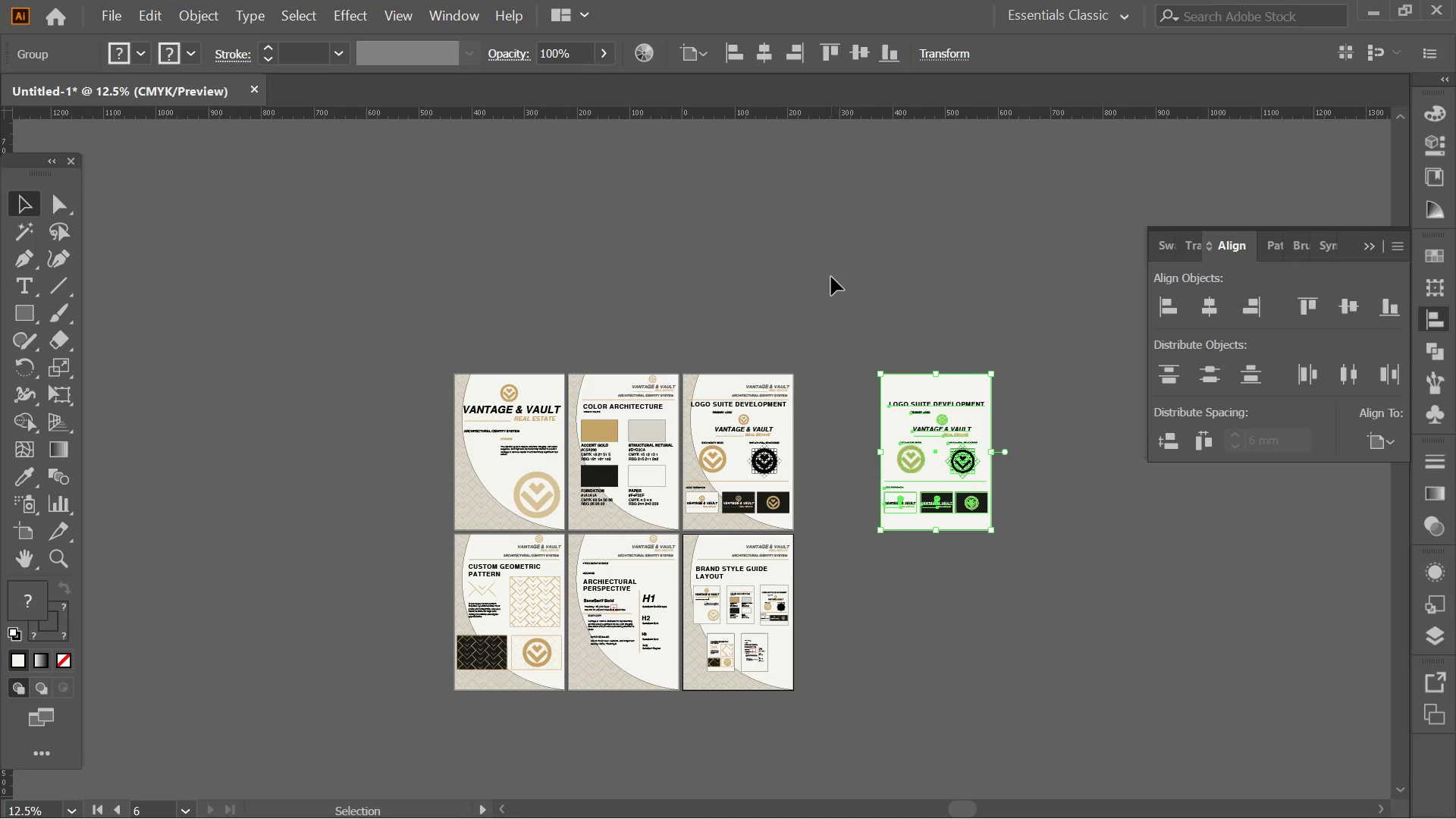 
left_click_drag(start_coordinate=[1036, 558], to_coordinate=[995, 666])
 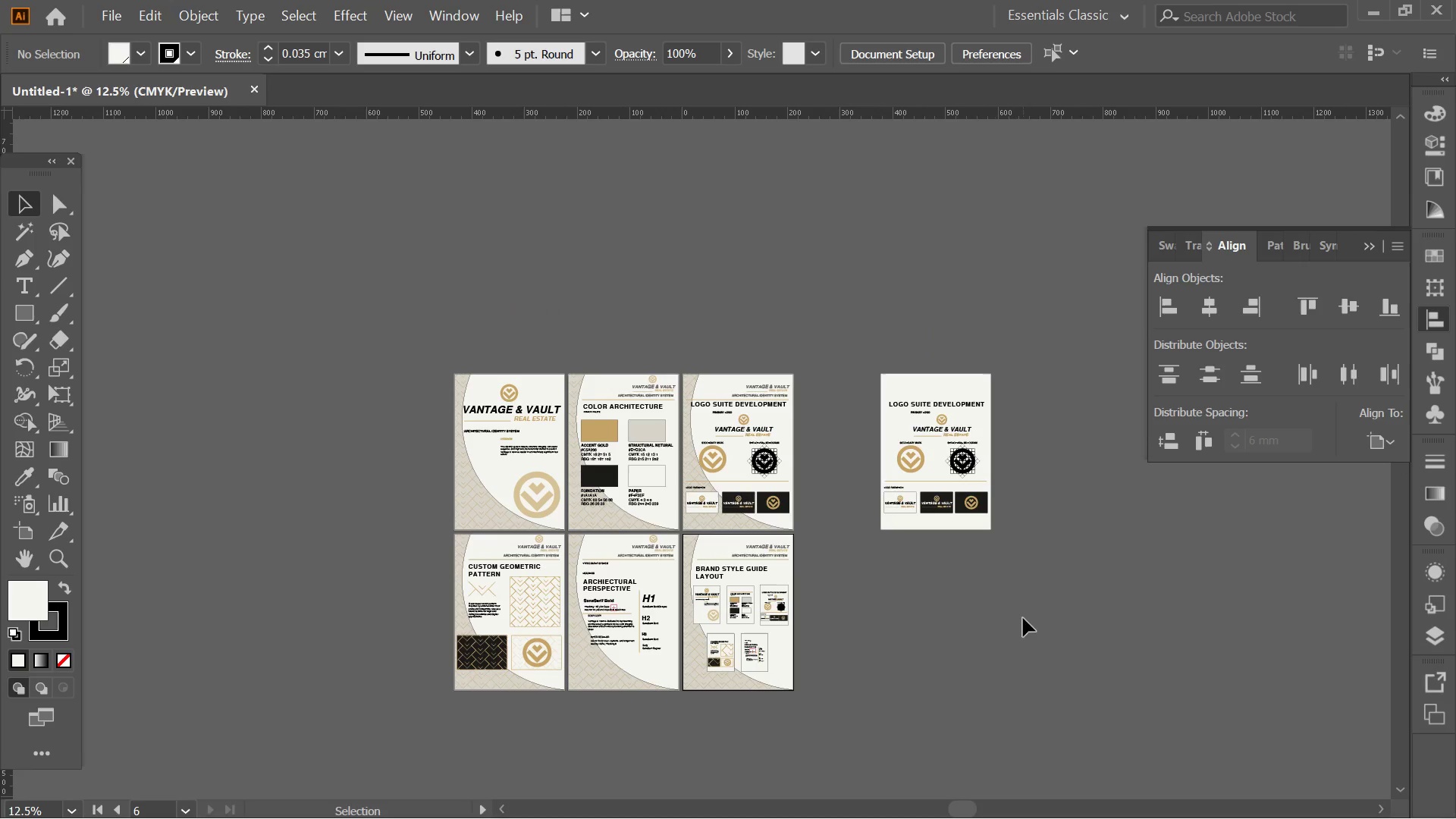 
scroll: coordinate [928, 523], scroll_direction: down, amount: 2.0
 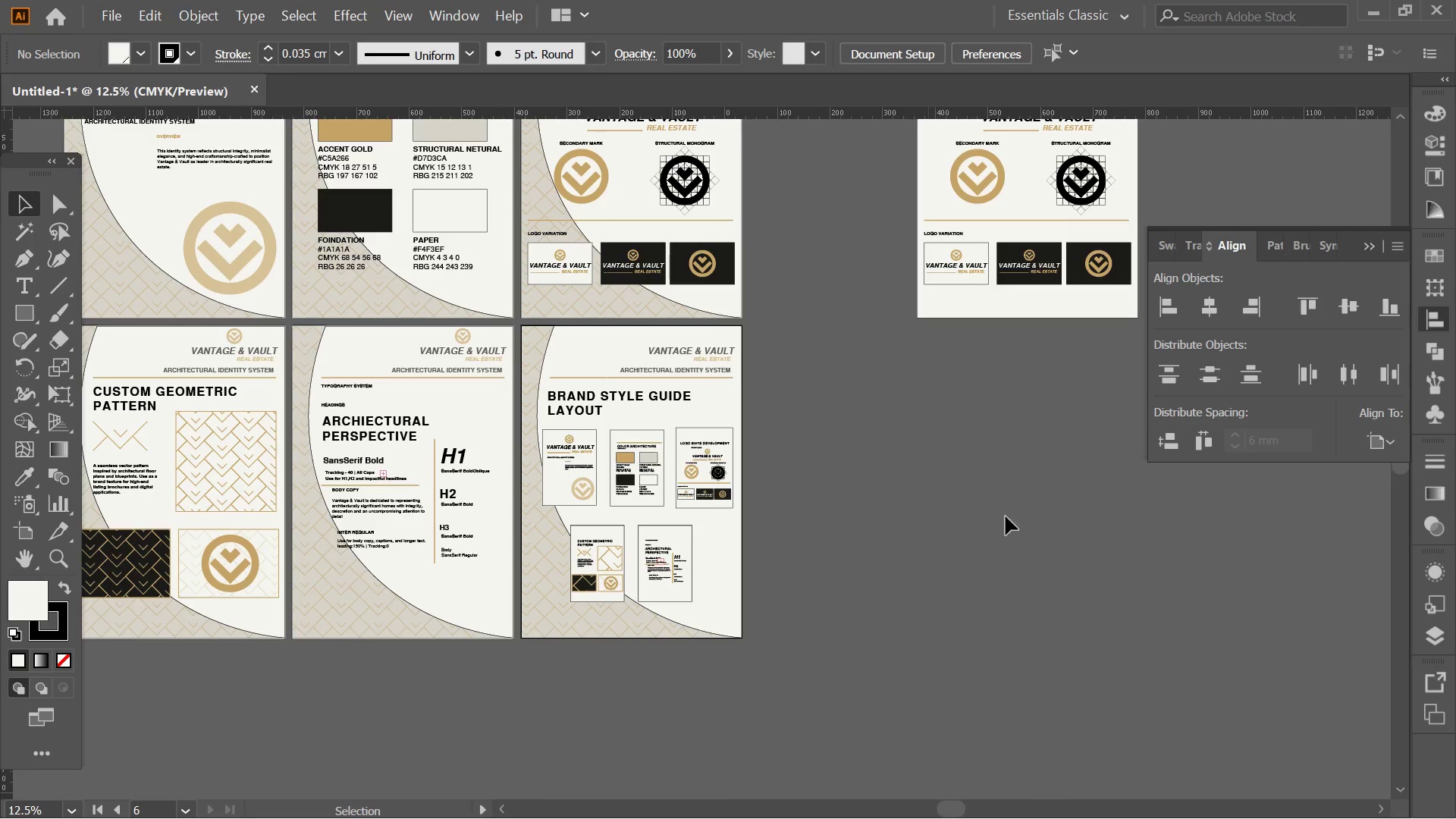 
left_click_drag(start_coordinate=[1023, 614], to_coordinate=[831, 277])
 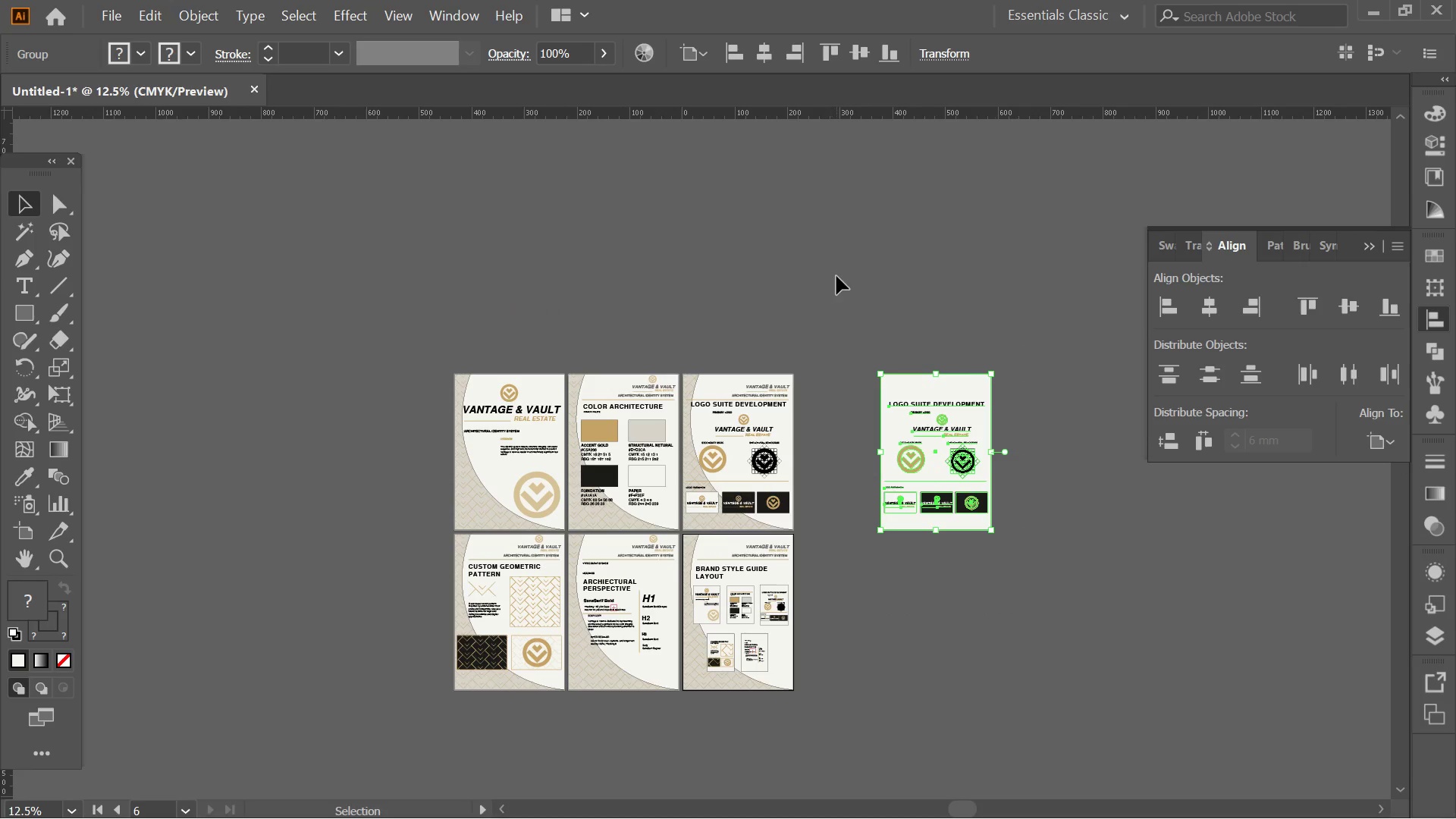 
key(Delete)
 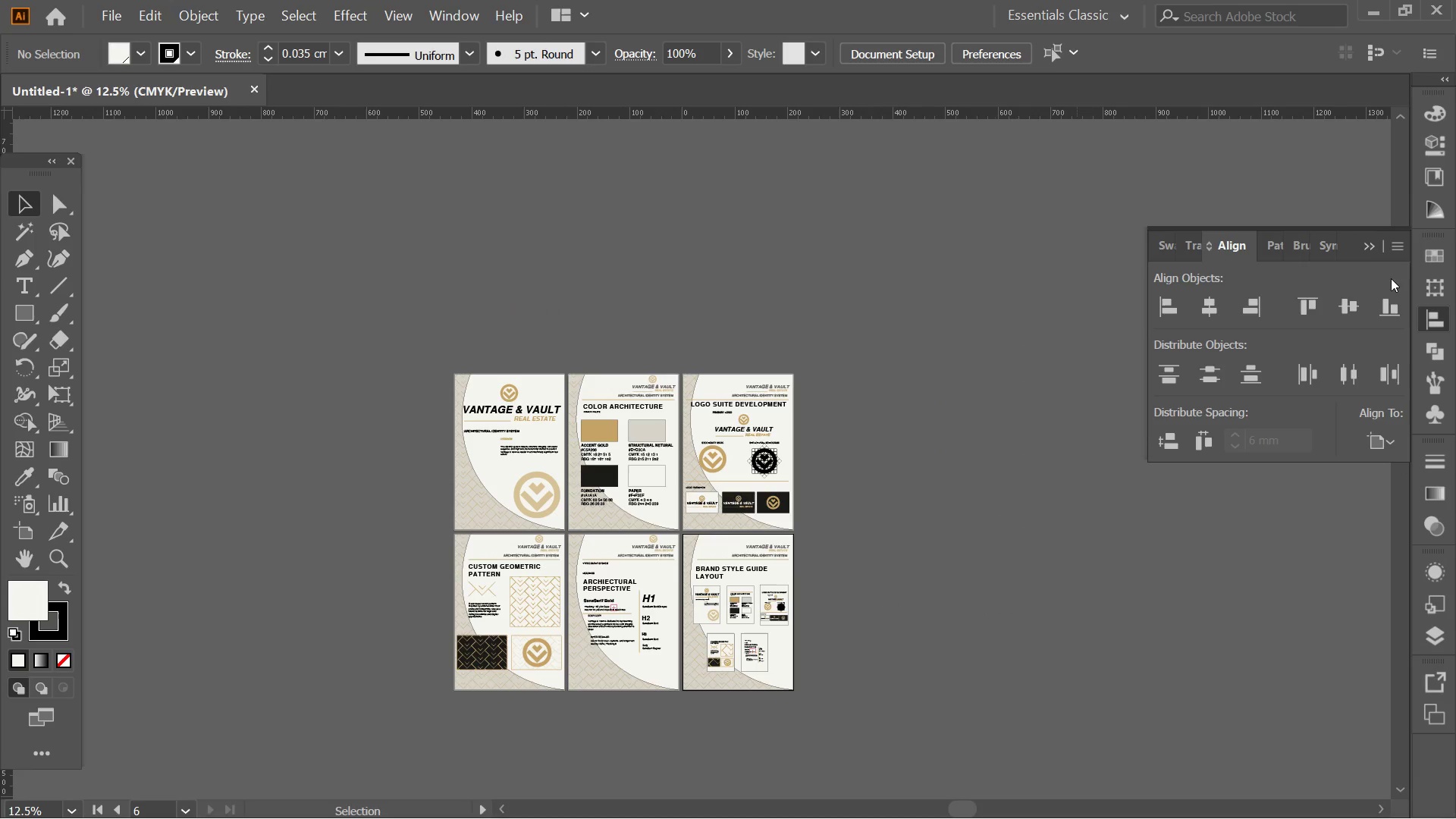 
left_click([1367, 254])
 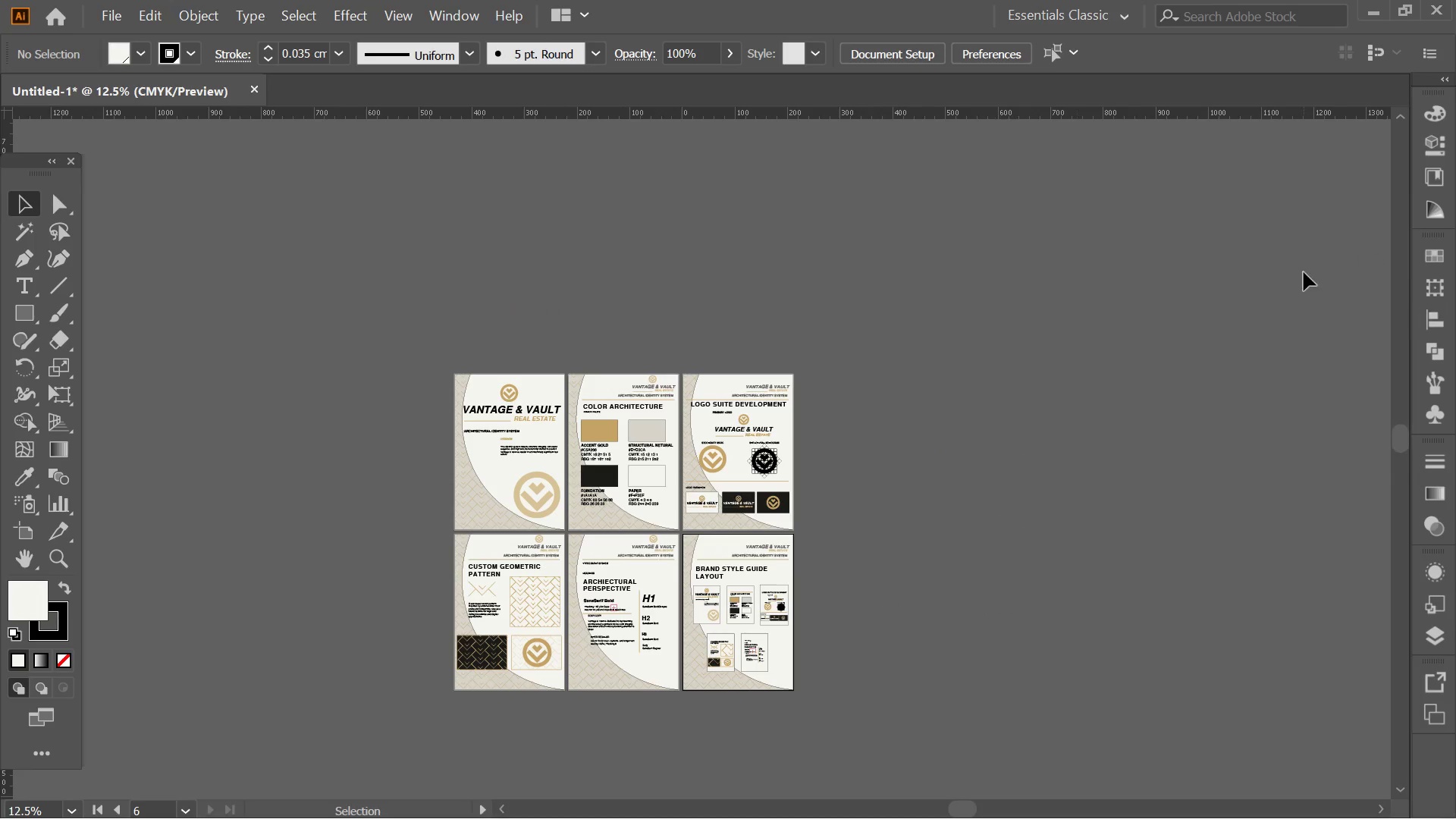 
hold_key(key=AltLeft, duration=0.33)
 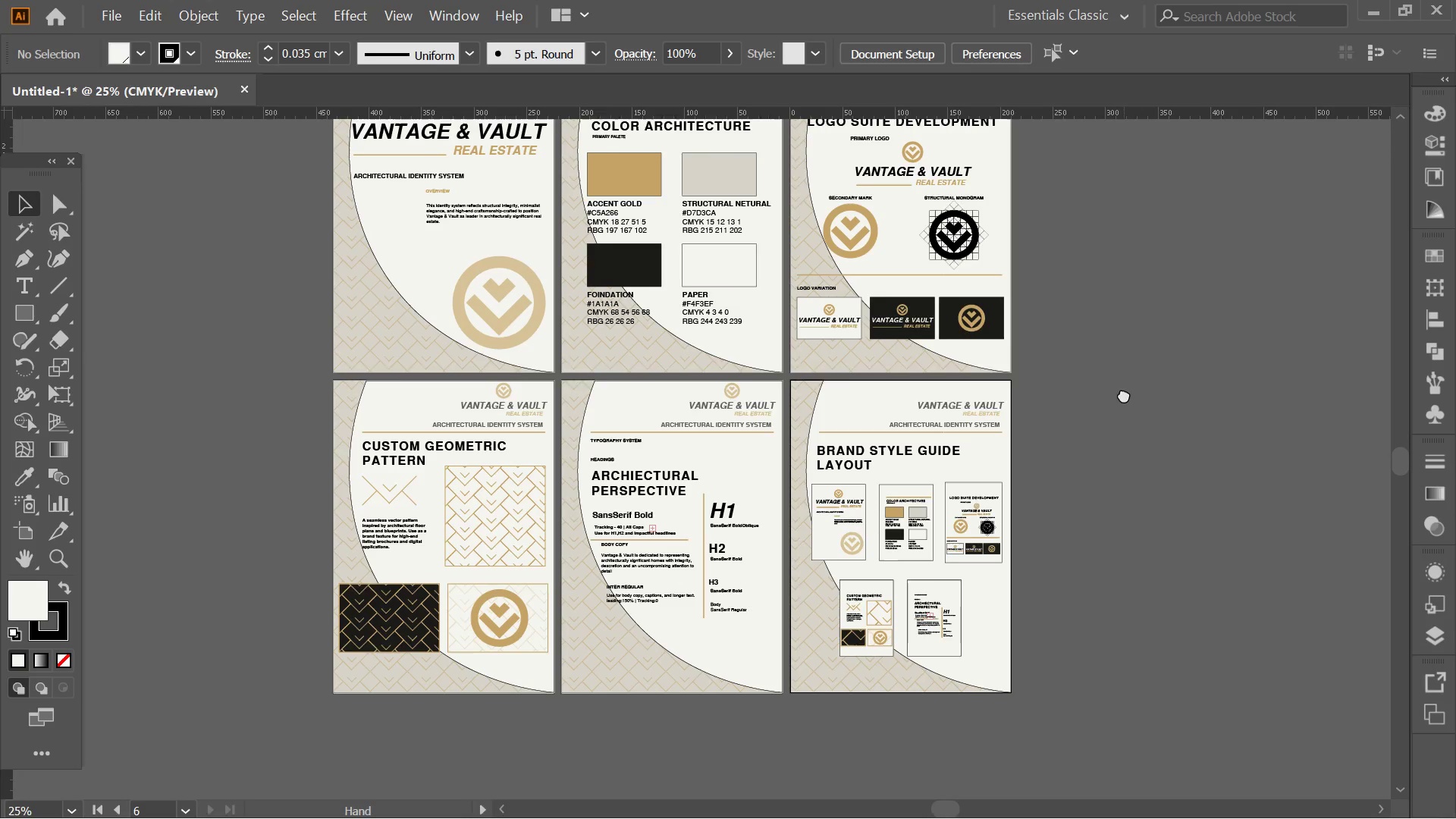 
hold_key(key=Space, duration=0.83)
 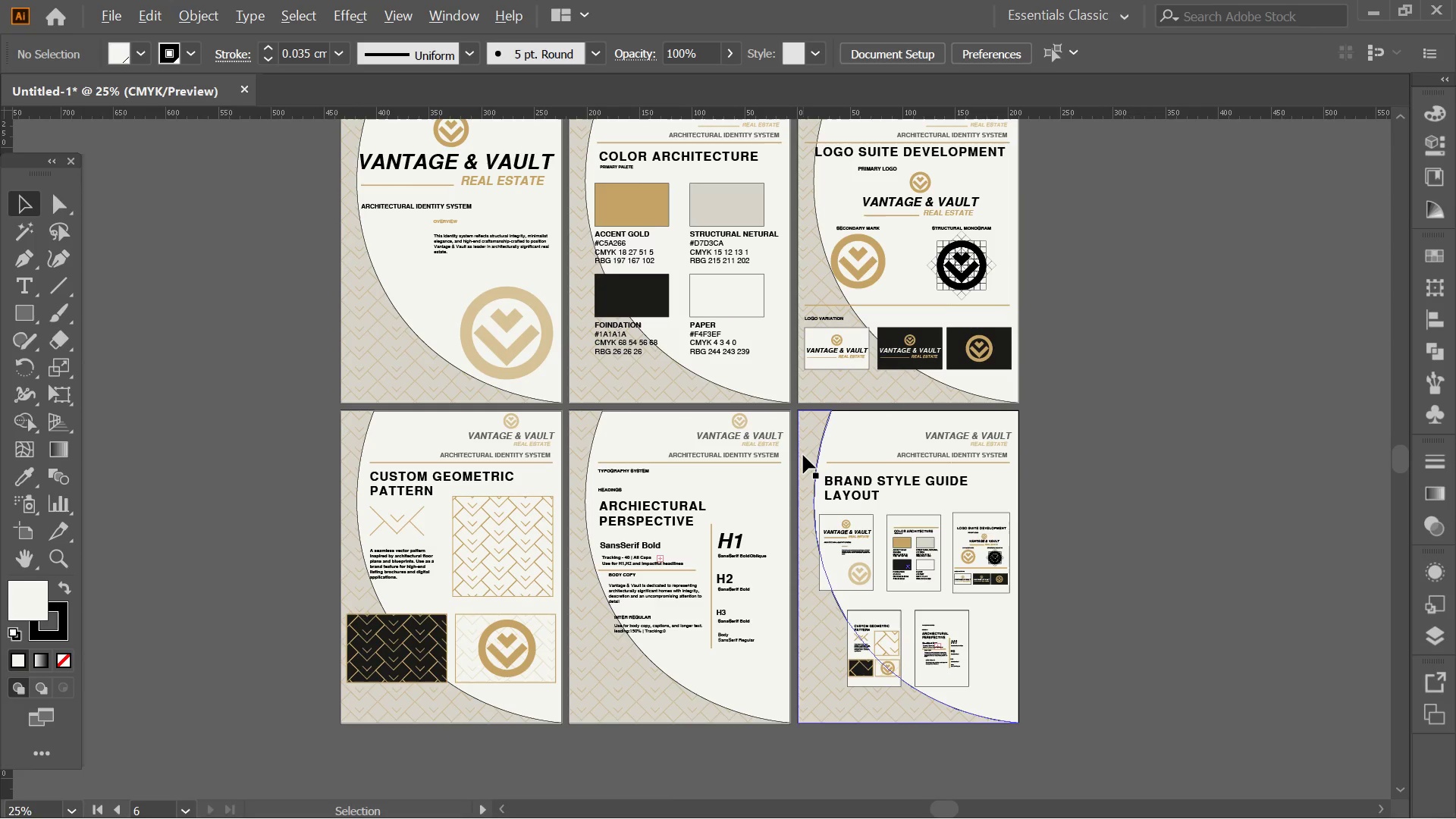 
left_click_drag(start_coordinate=[885, 538], to_coordinate=[1131, 423])
 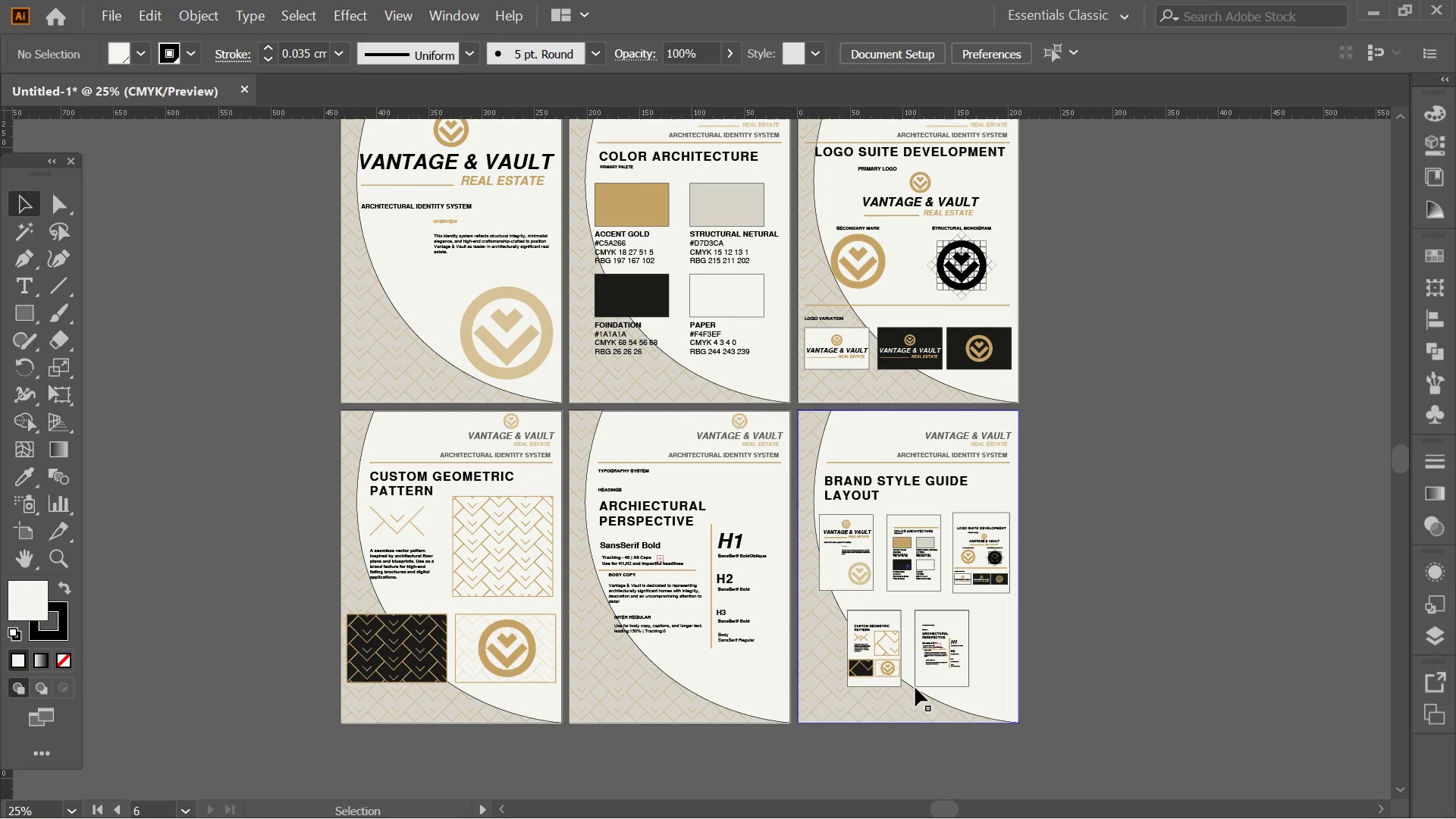 
scroll: coordinate [817, 541], scroll_direction: up, amount: 2.0
 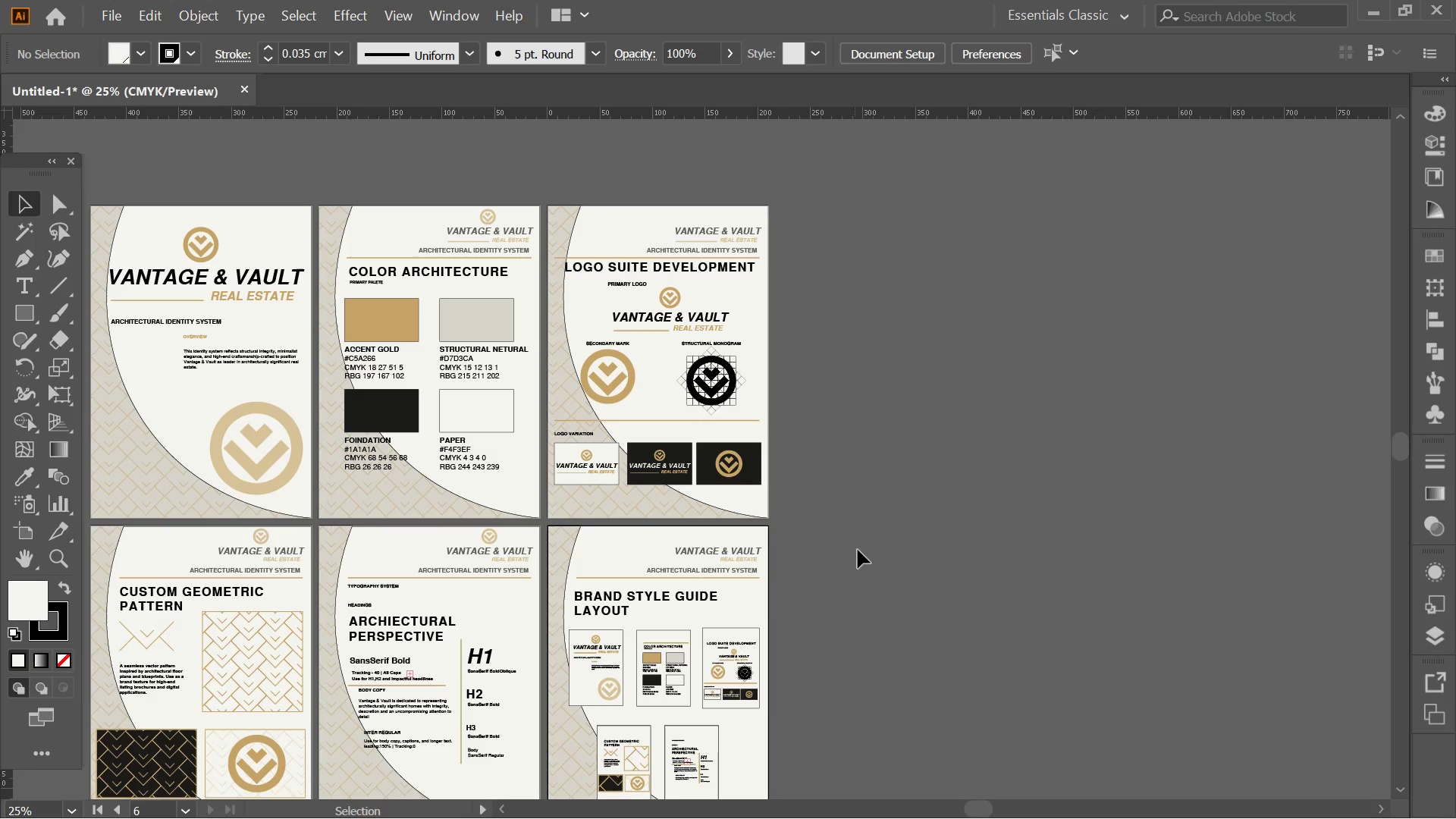 
hold_key(key=AltLeft, duration=0.41)
 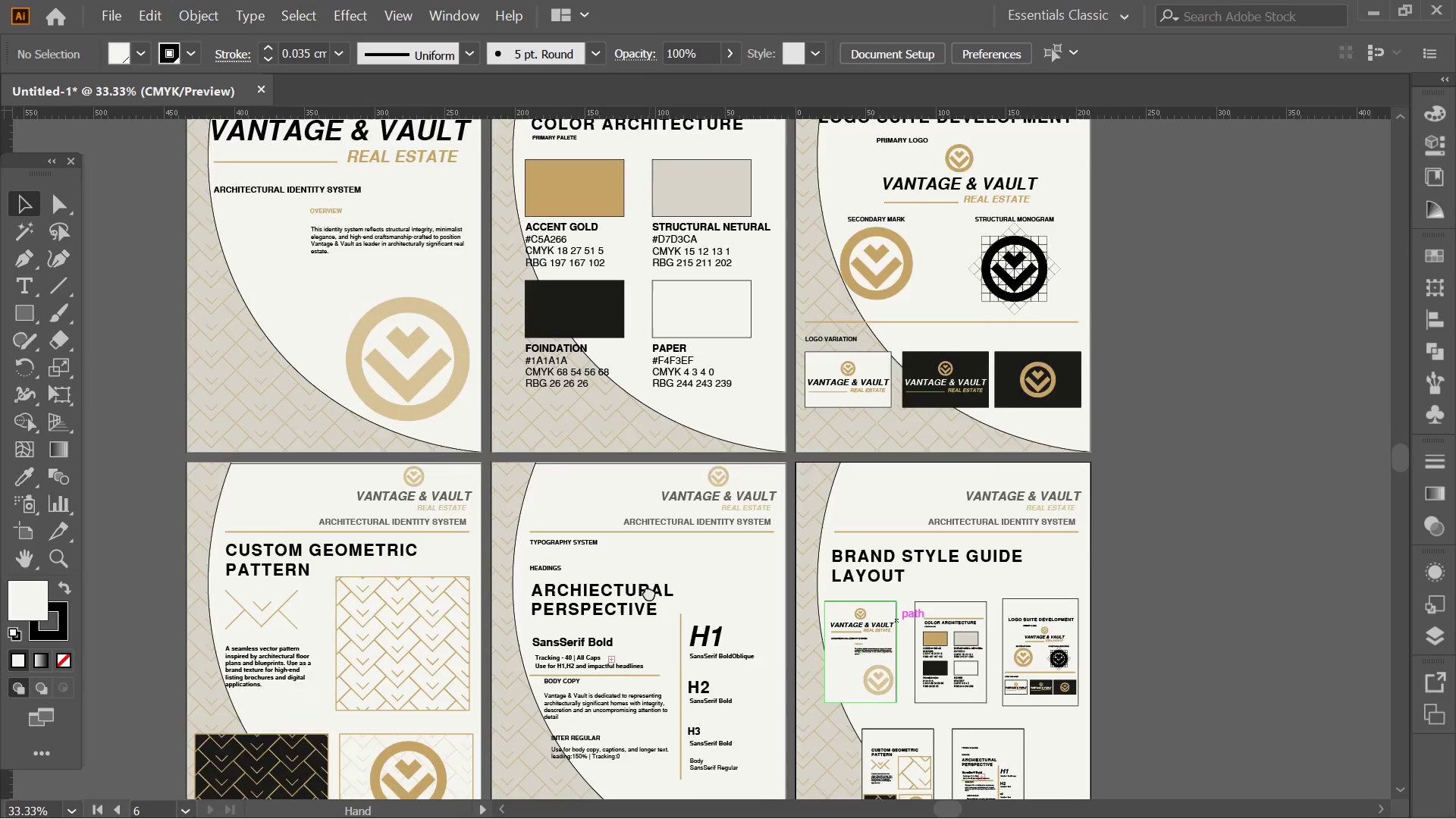 
hold_key(key=Space, duration=1.53)
 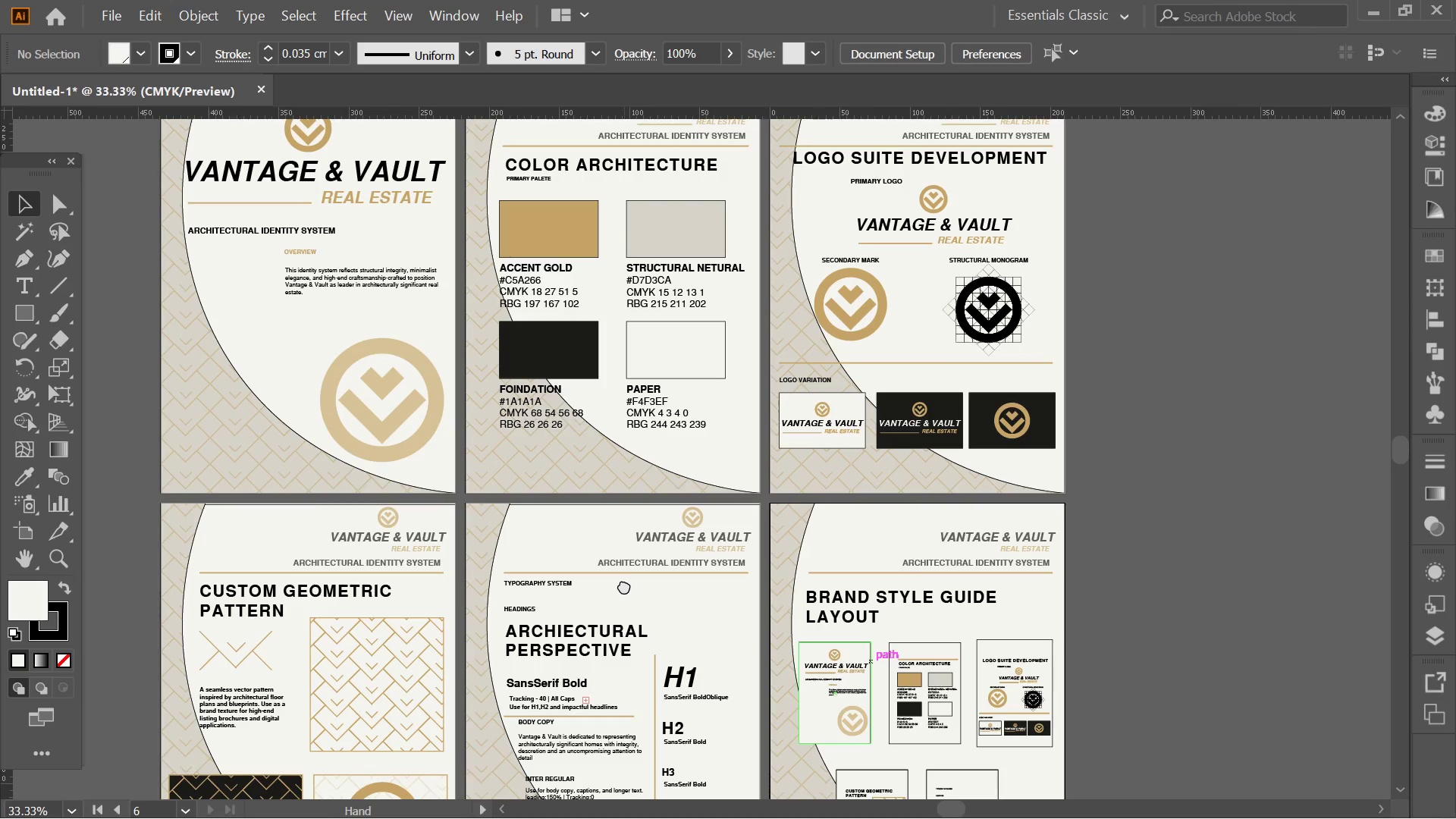 
scroll: coordinate [803, 455], scroll_direction: up, amount: 1.0
 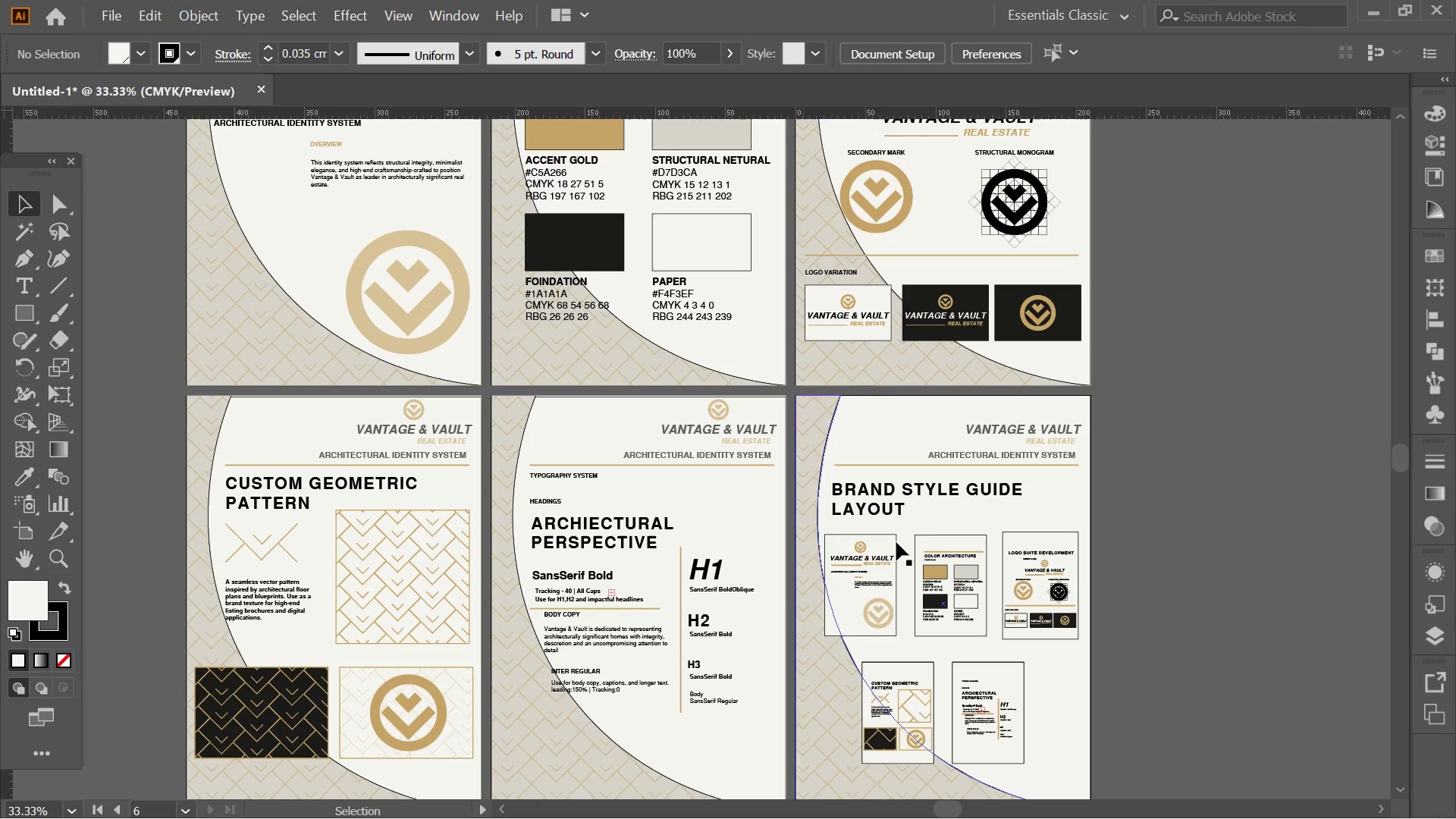 
left_click_drag(start_coordinate=[649, 479], to_coordinate=[624, 584])
 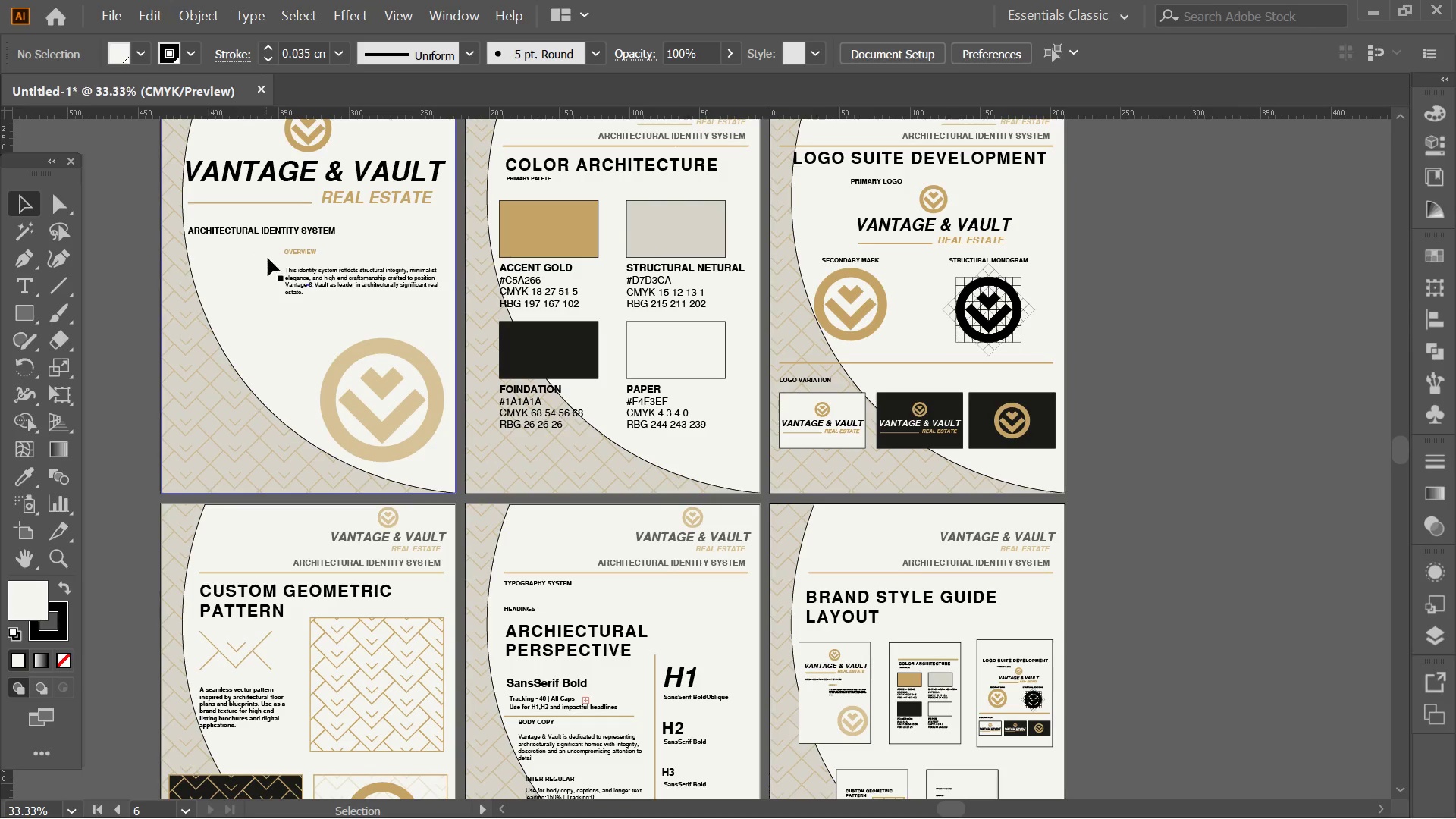 
hold_key(key=Space, duration=0.78)
 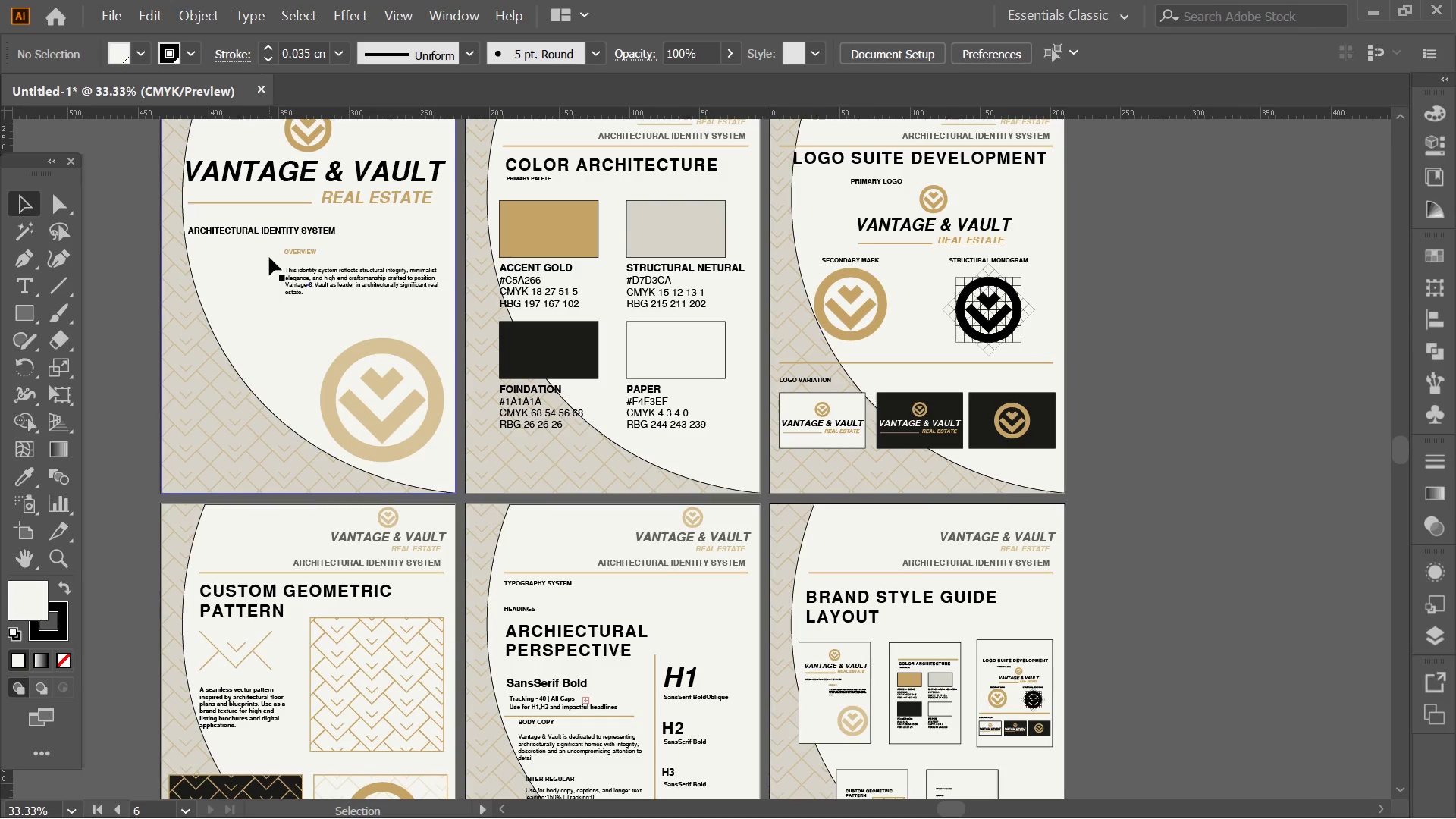 
hold_key(key=AltLeft, duration=1.66)
 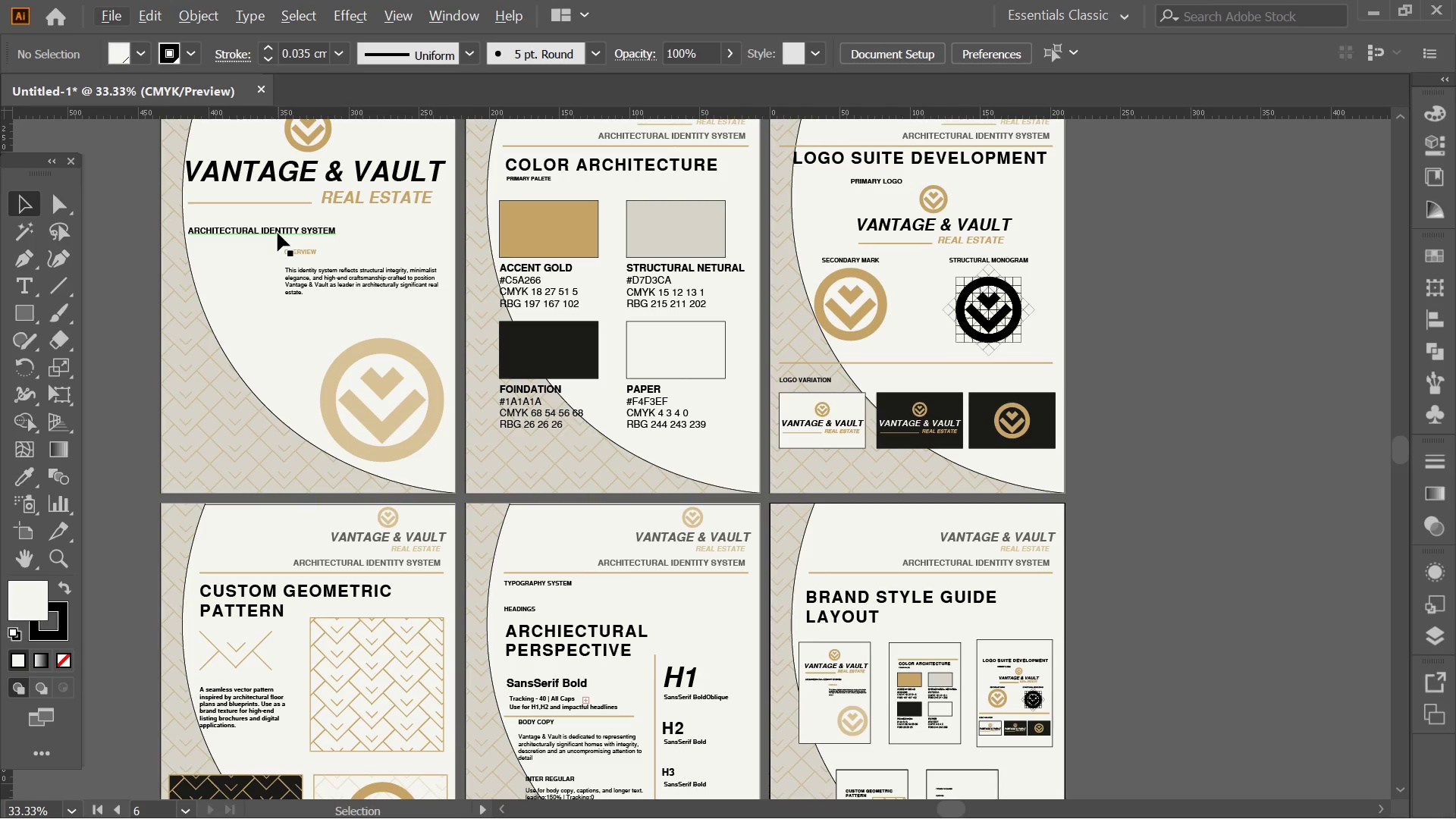 
wait(5.41)
 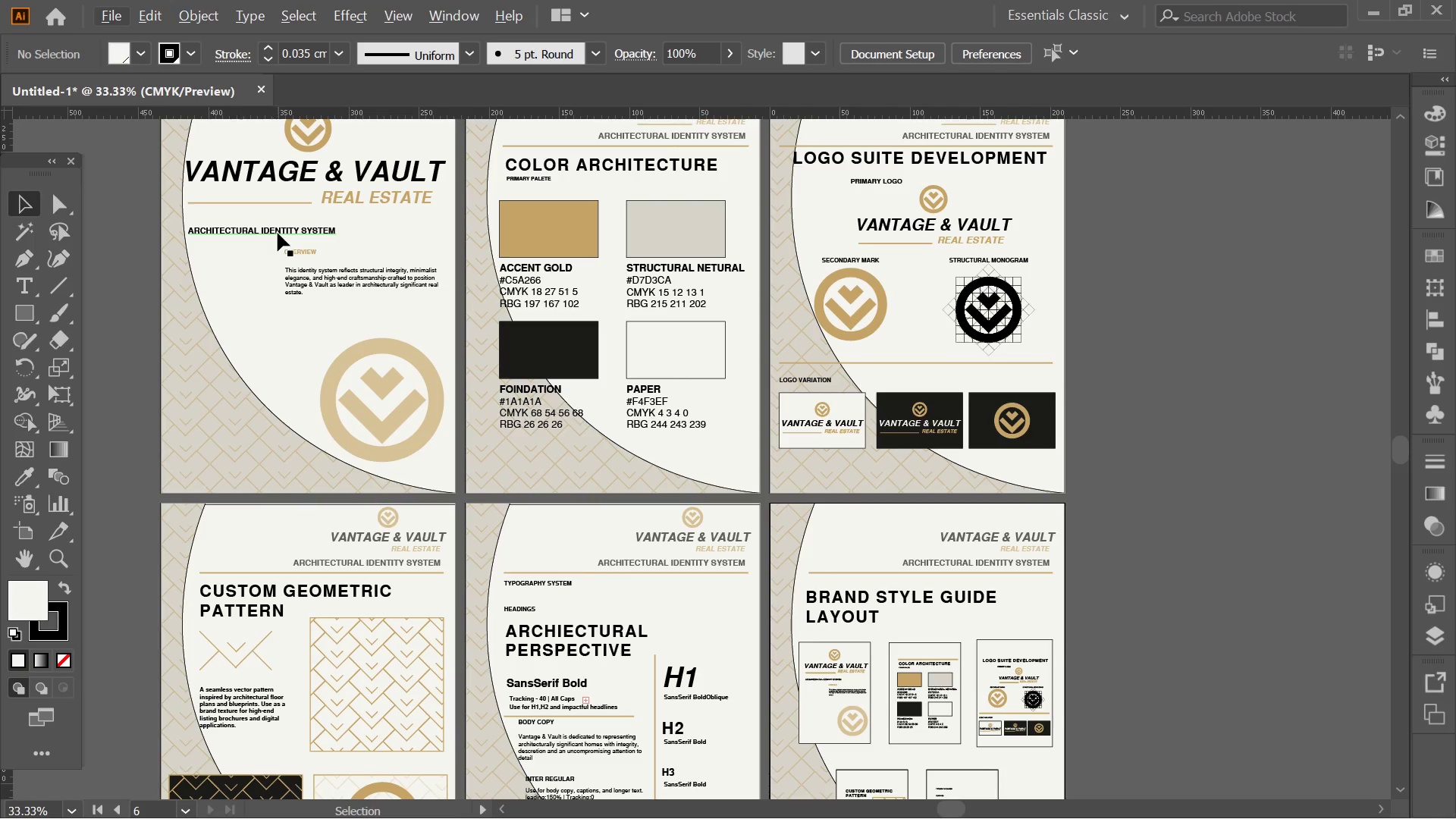 
hold_key(key=AltLeft, duration=0.41)
 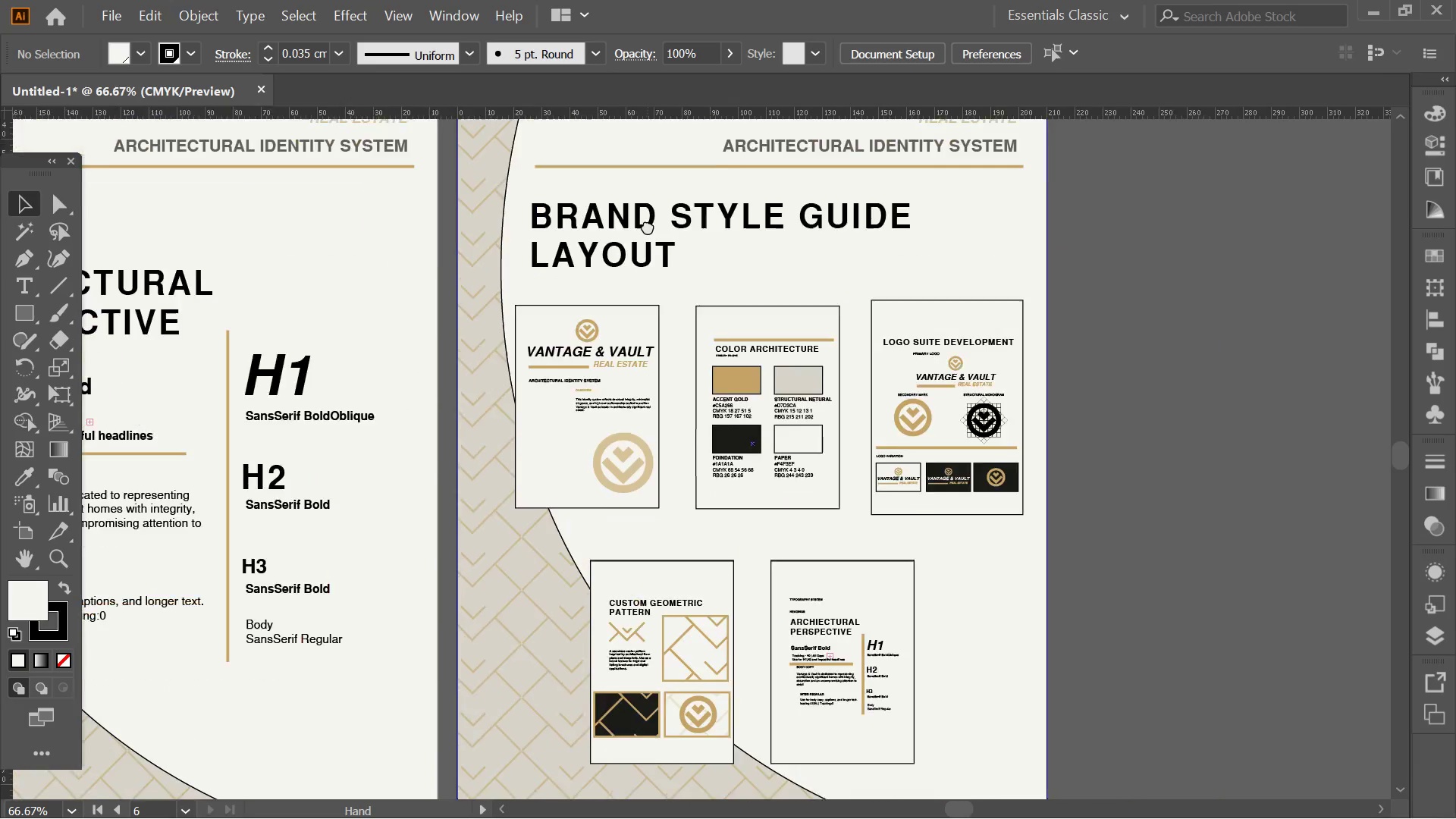 
hold_key(key=Space, duration=0.69)
 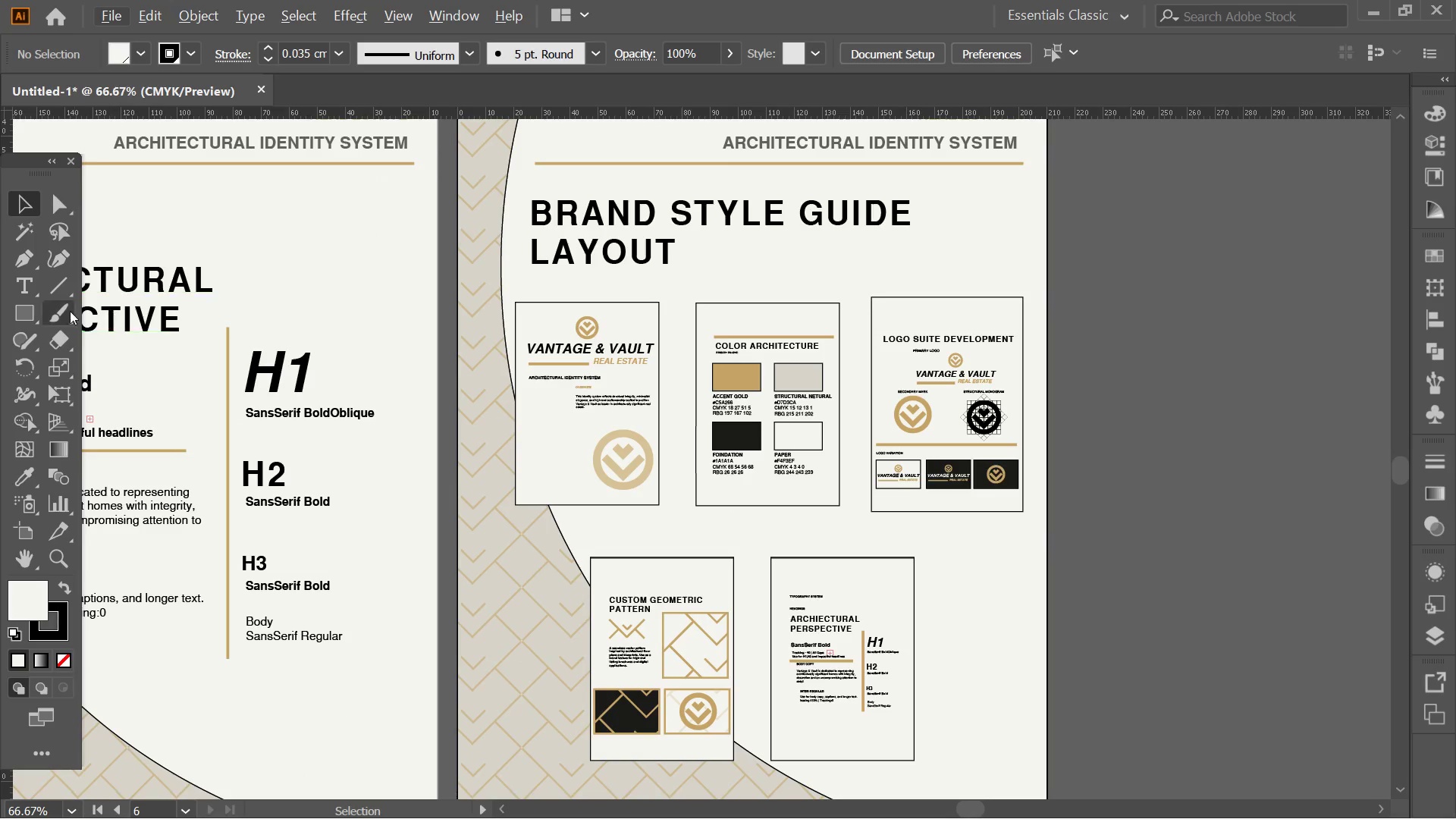 
left_click_drag(start_coordinate=[869, 595], to_coordinate=[647, 224])
 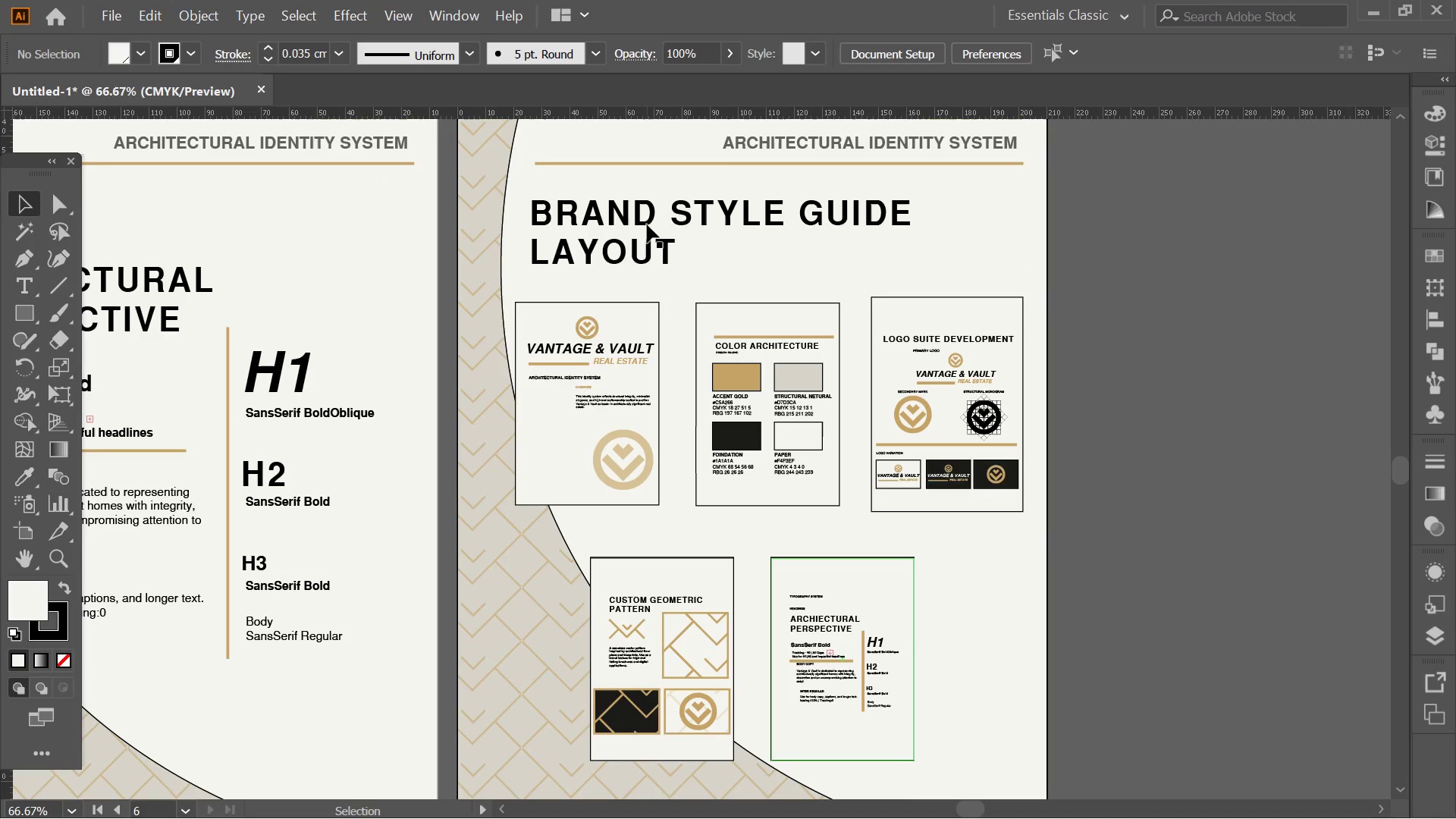 
scroll: coordinate [858, 608], scroll_direction: up, amount: 2.0
 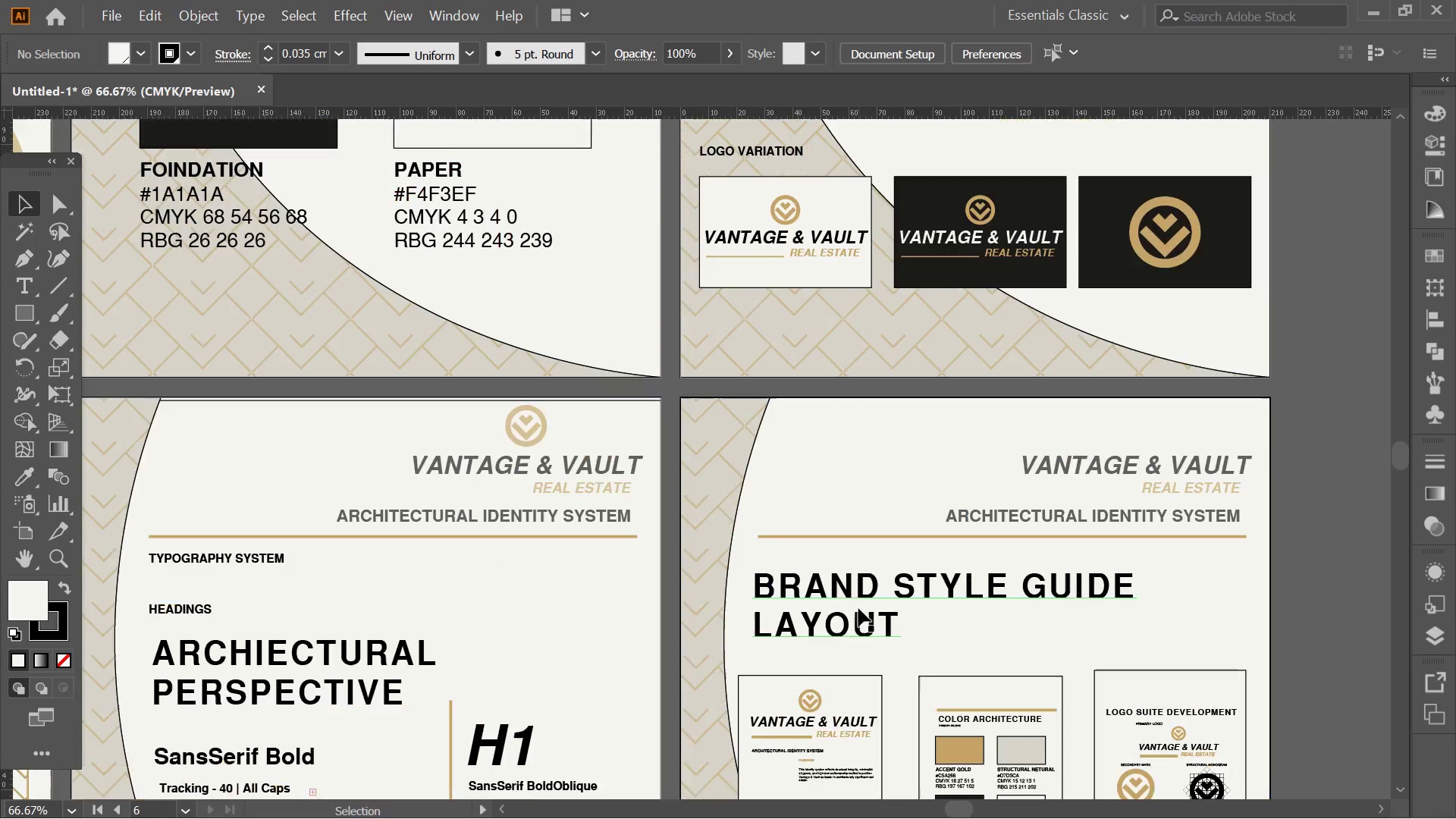 
key(Alt+AltLeft)
 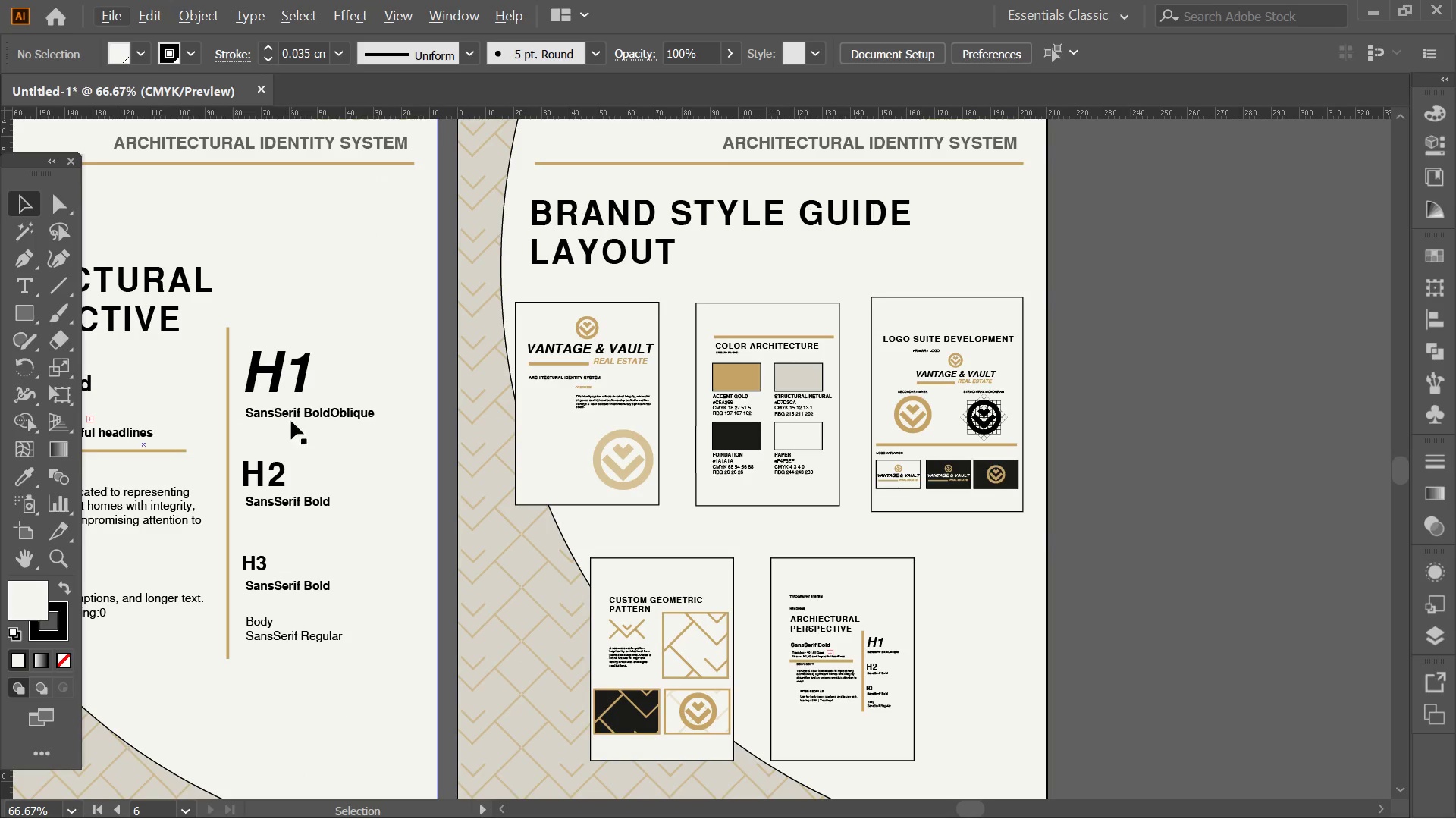 
hold_key(key=AltLeft, duration=1.56)
left_click_drag(start_coordinate=[309, 413], to_coordinate=[586, 293])
 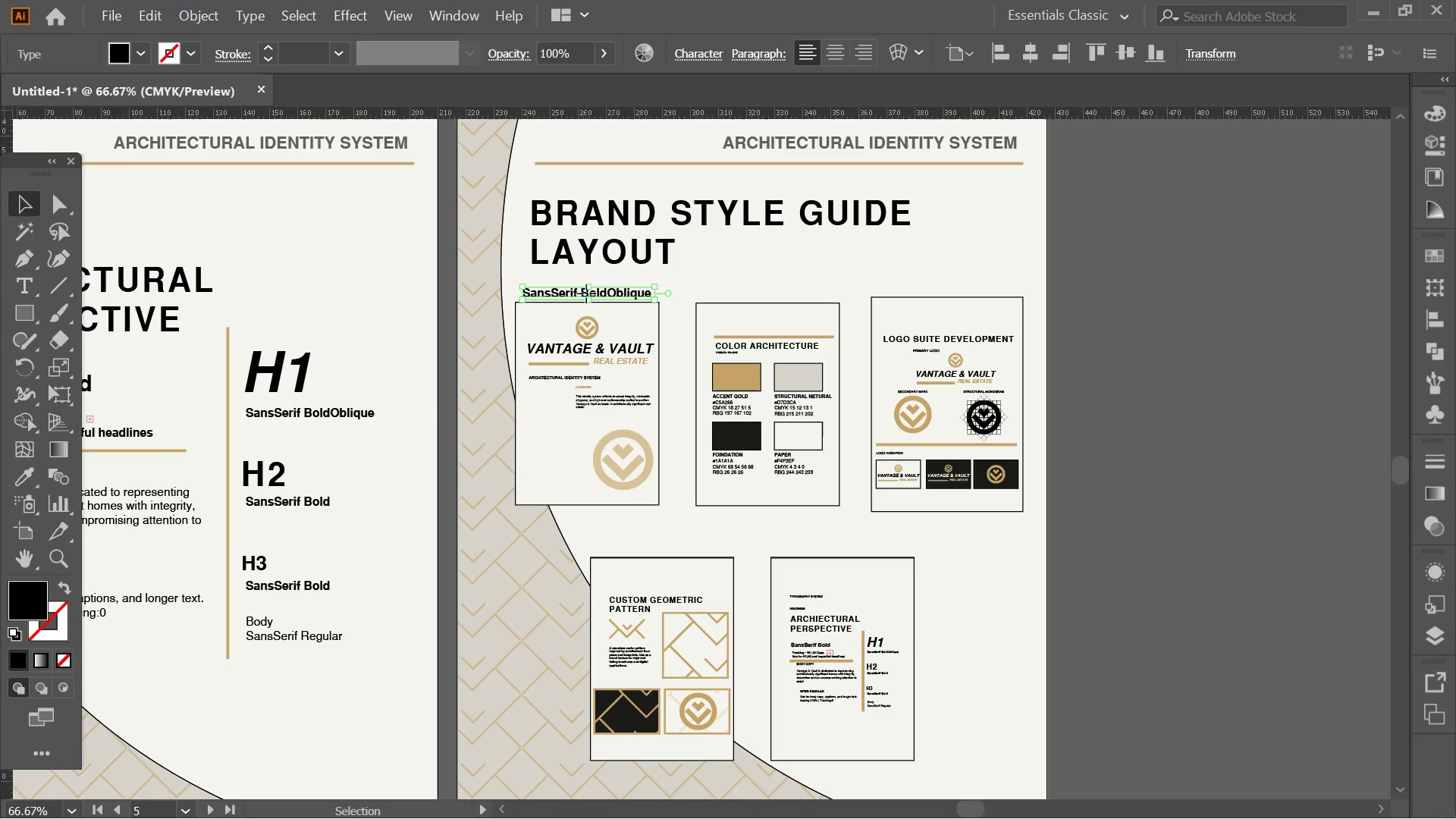 
double_click([586, 293])
 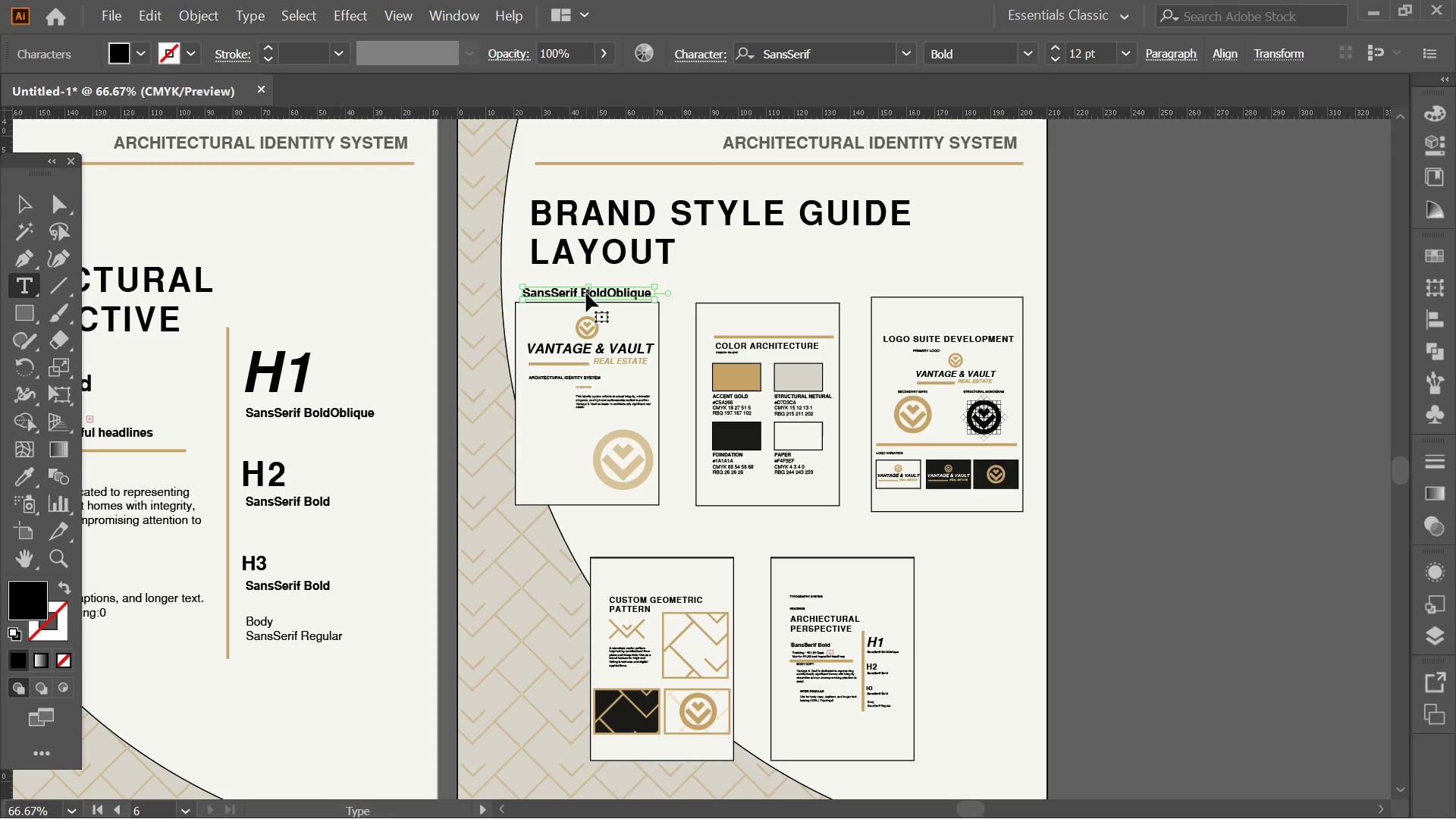 
triple_click([586, 293])
 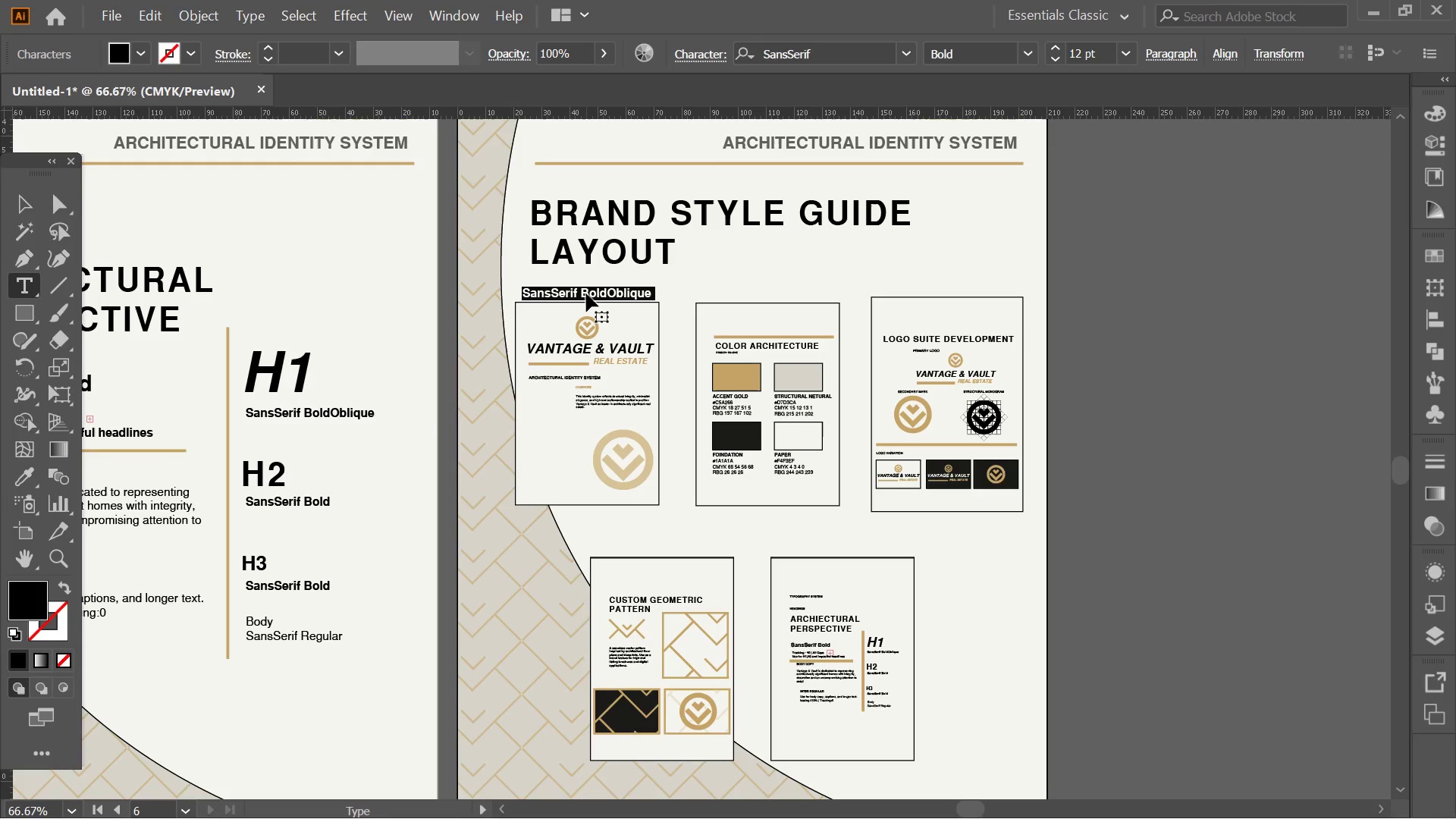 
type(0.1 COVER)
 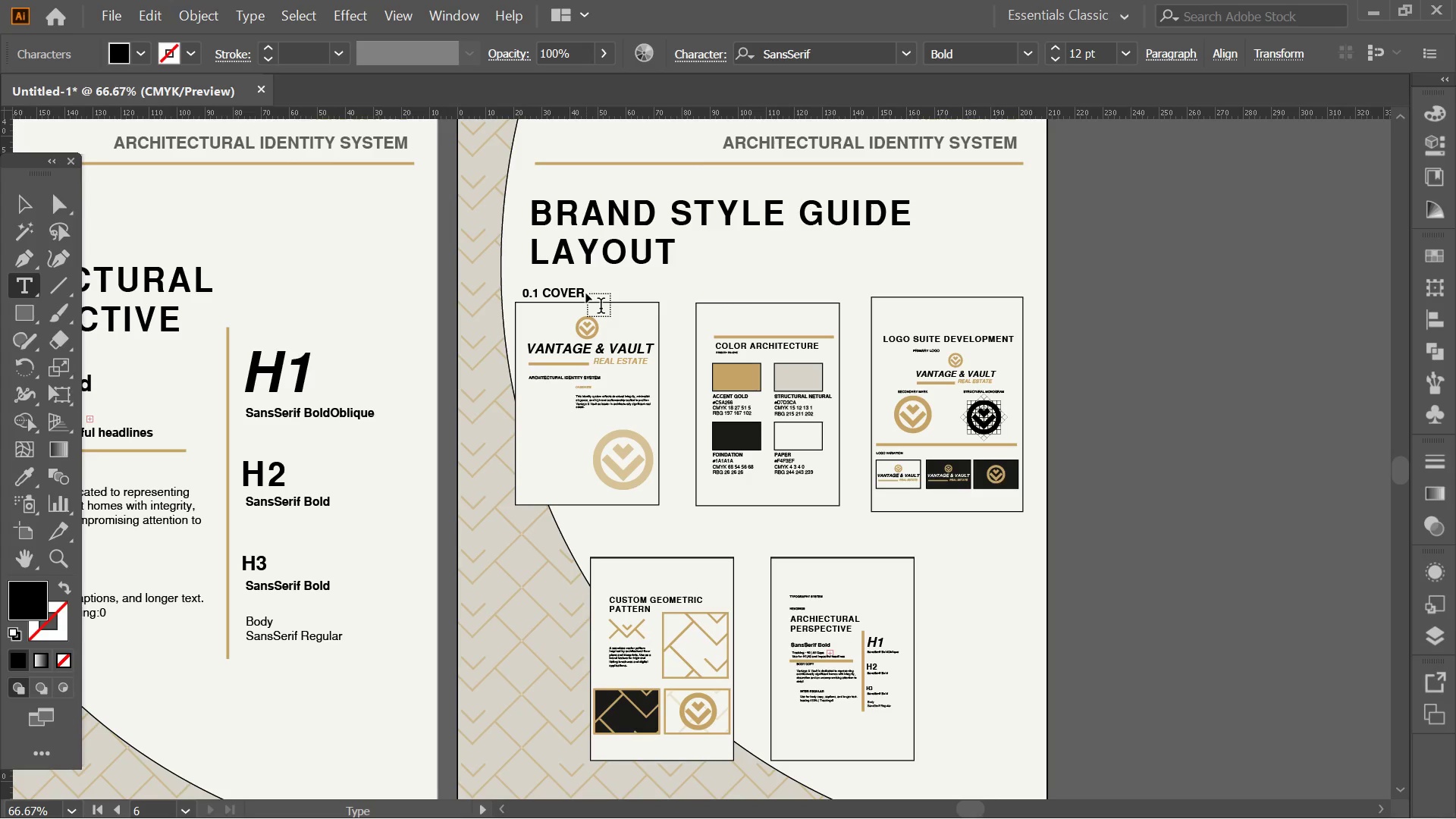 
type(/OVERVIEW)
 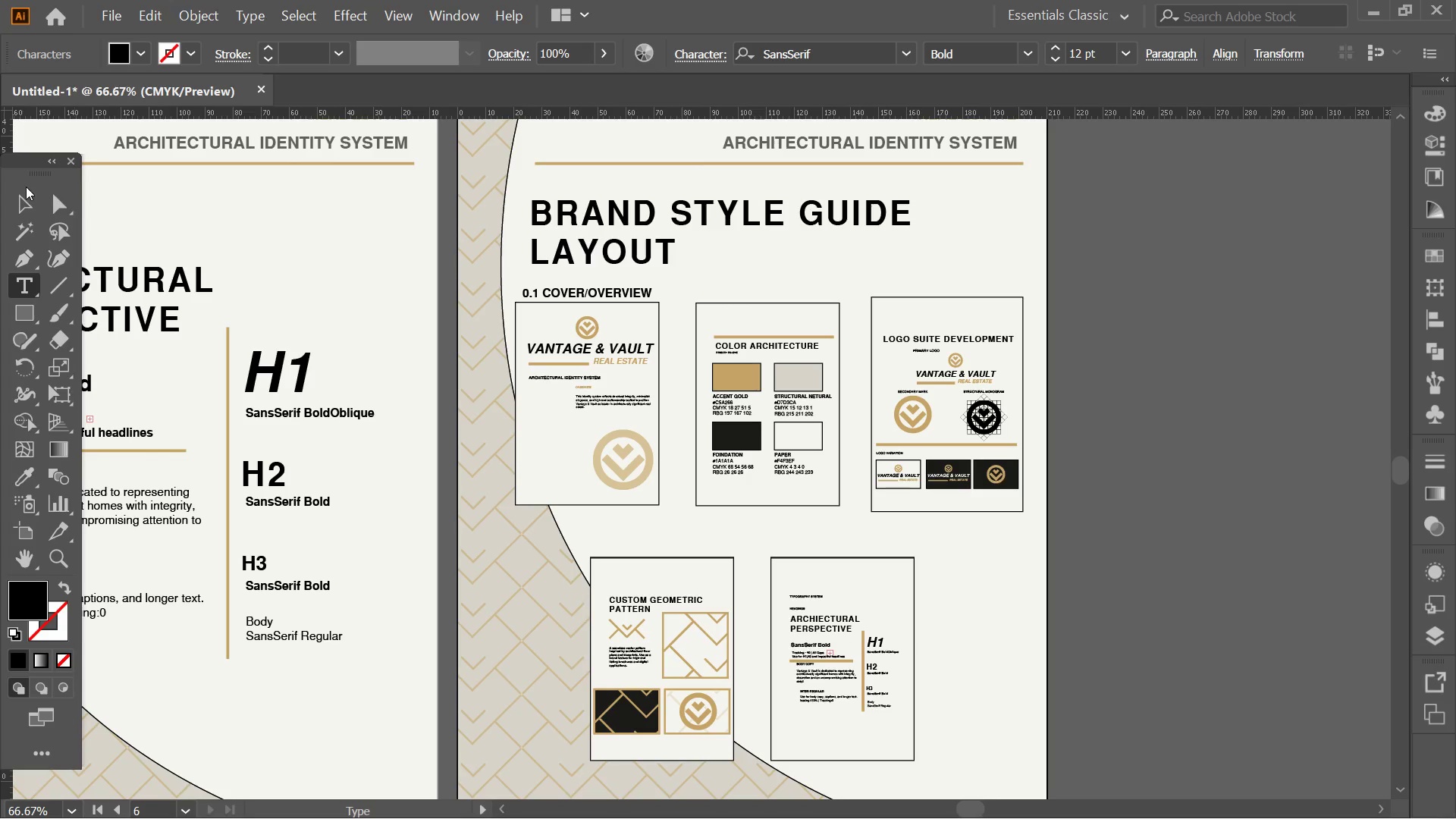 
double_click([21, 191])
 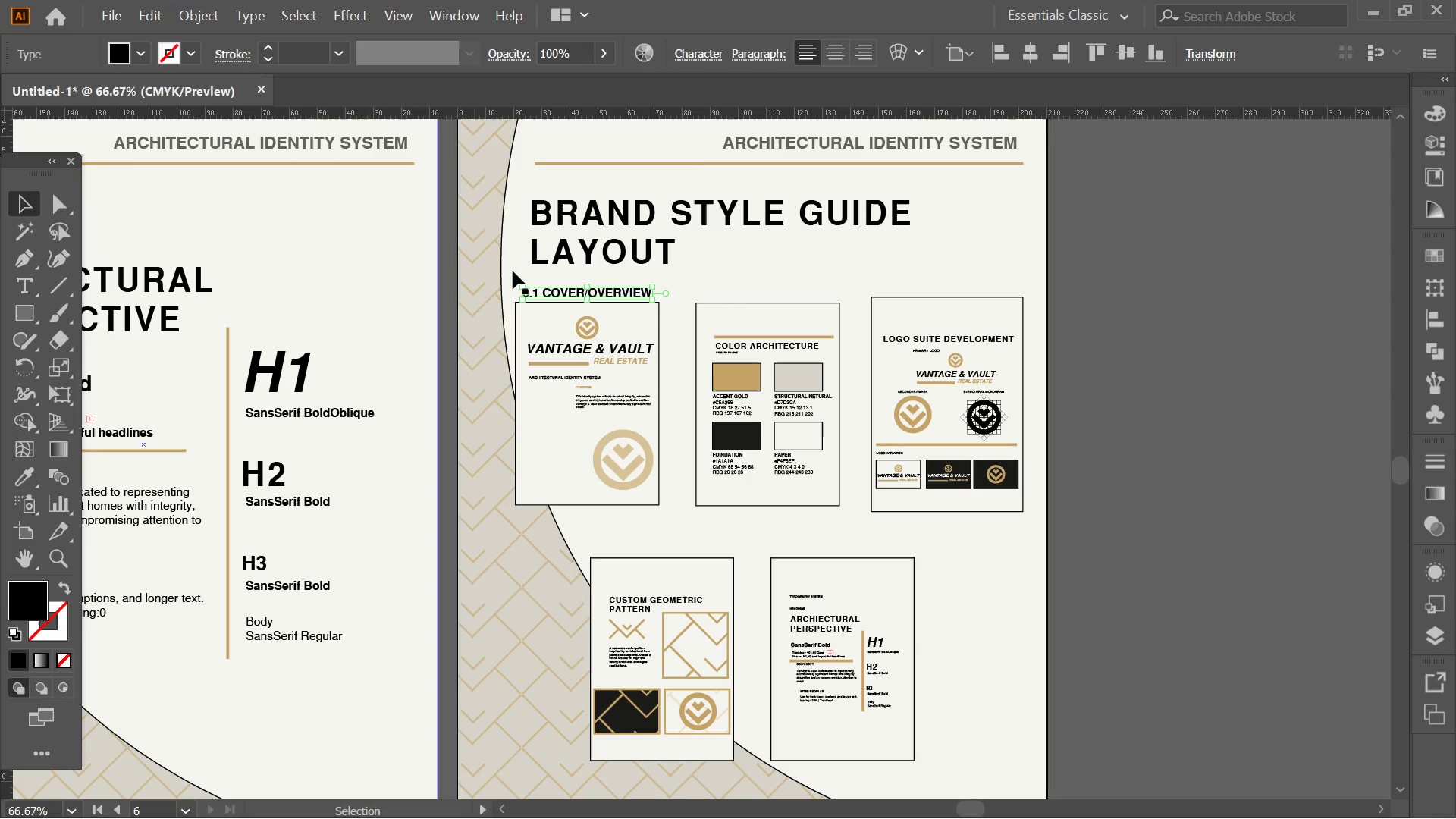 
key(Alt+AltLeft)
 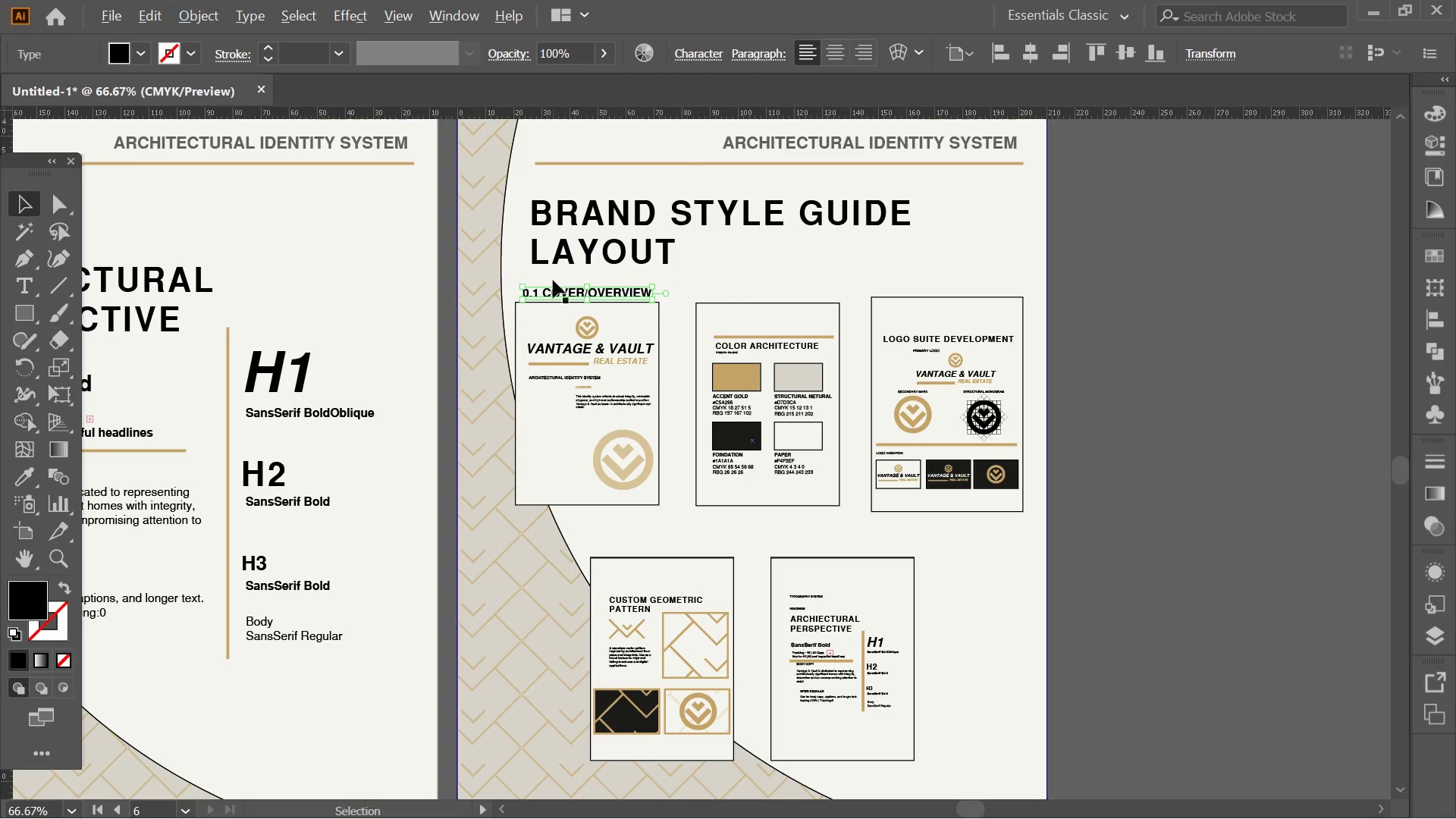 
scroll: coordinate [551, 278], scroll_direction: up, amount: 2.0
 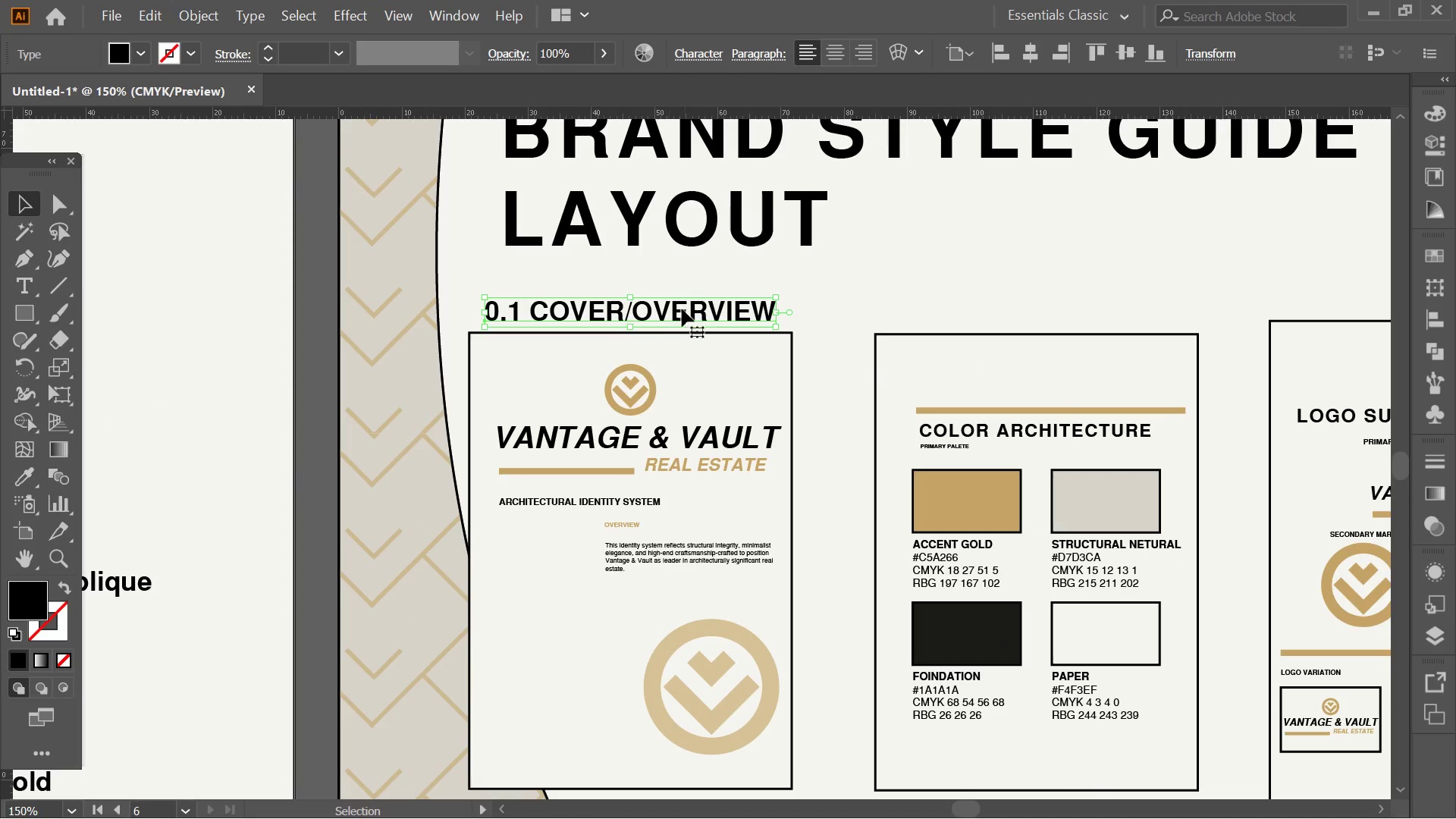 
left_click_drag(start_coordinate=[690, 303], to_coordinate=[678, 306])
 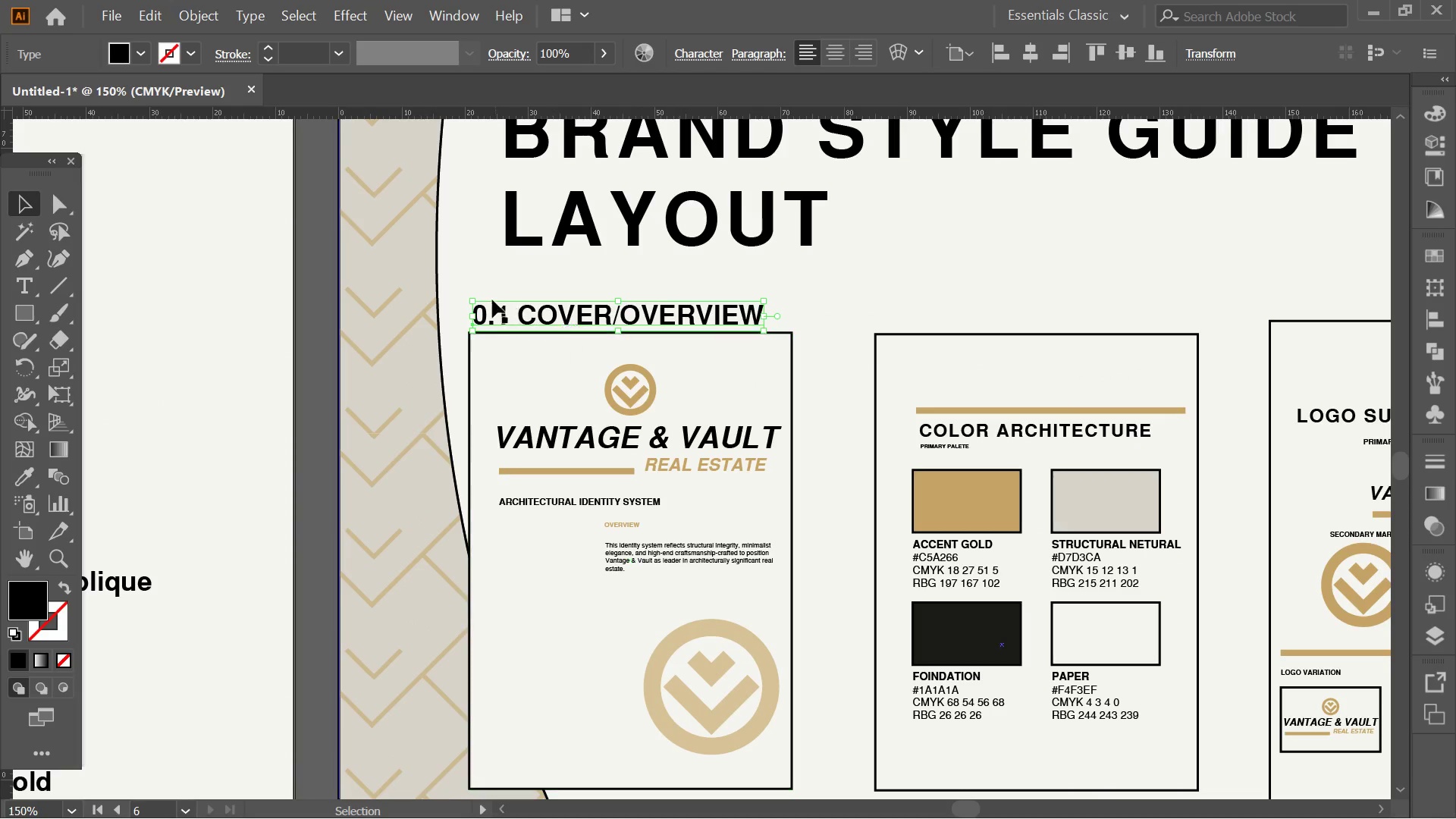 
double_click([497, 313])
 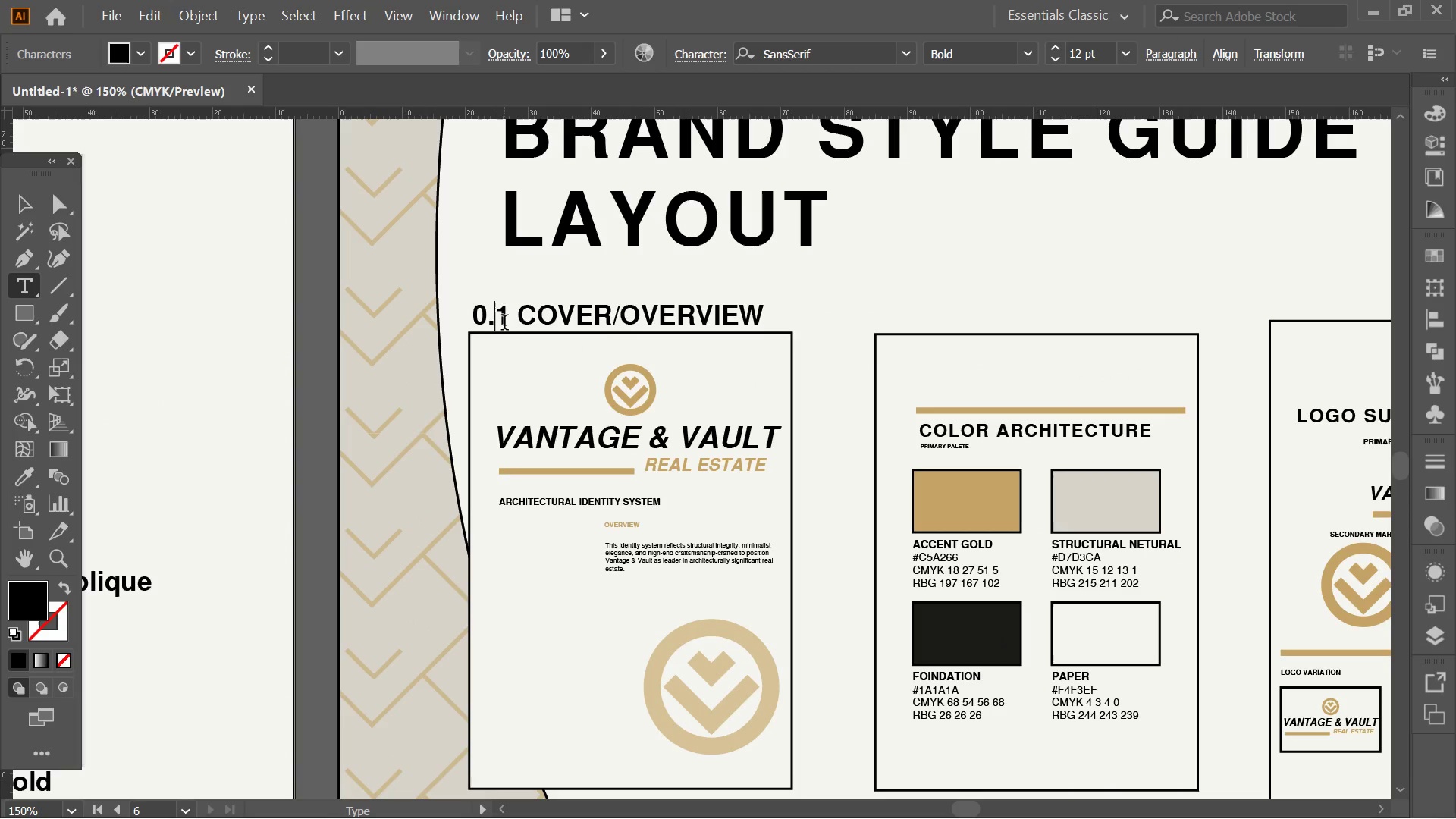 
key(Backspace)
 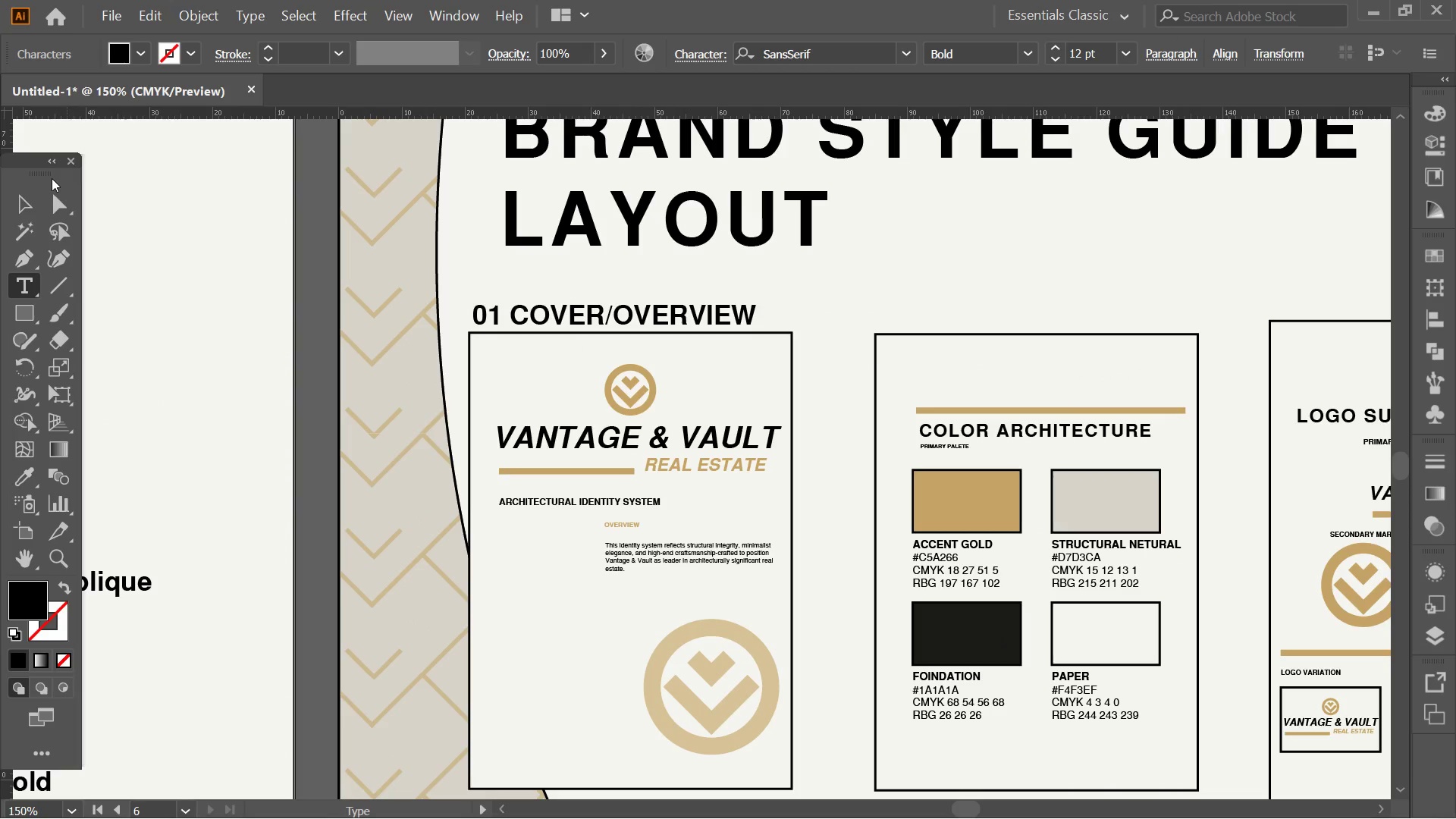 
left_click([41, 196])
 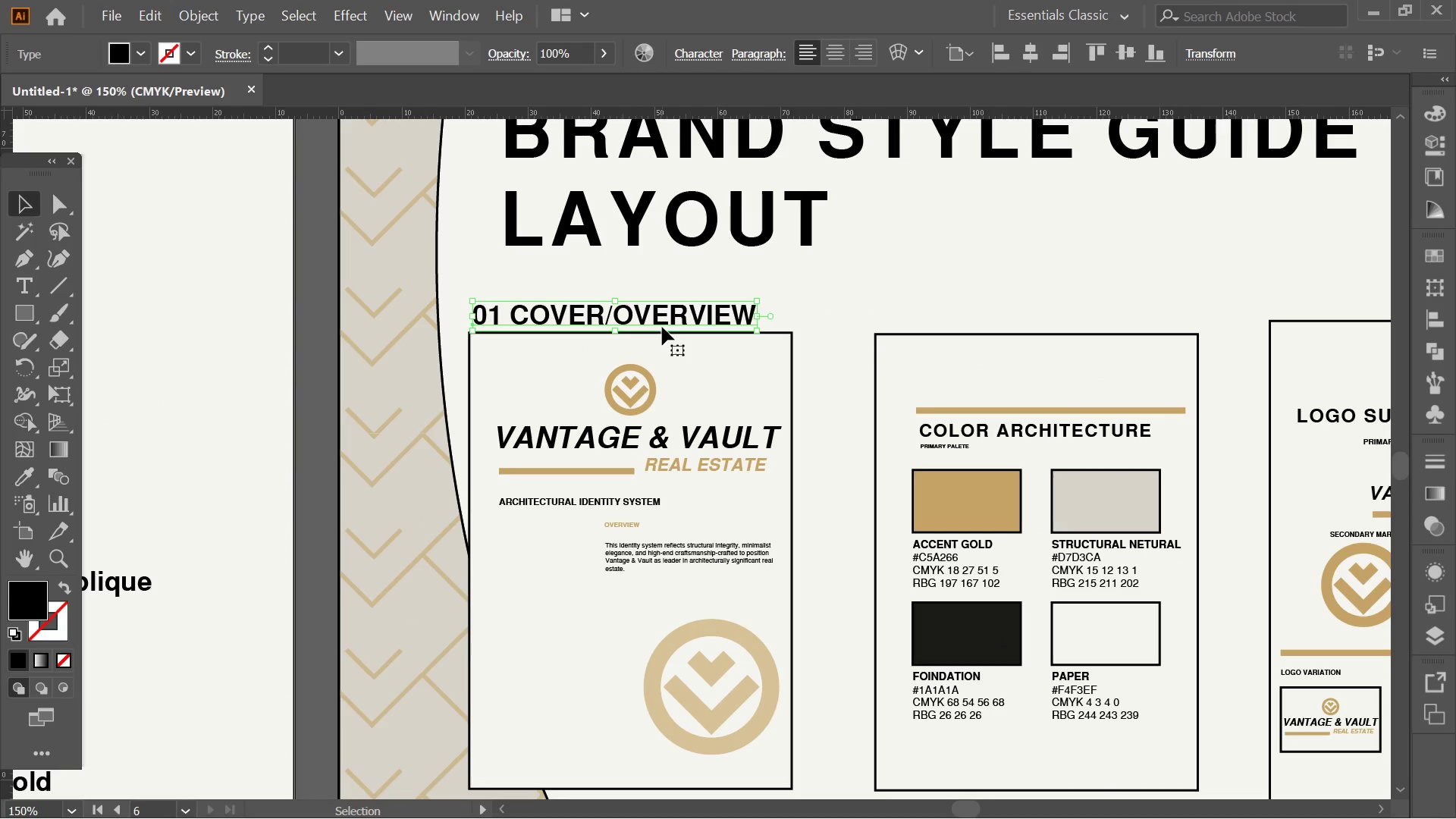 
left_click_drag(start_coordinate=[675, 320], to_coordinate=[691, 315])
 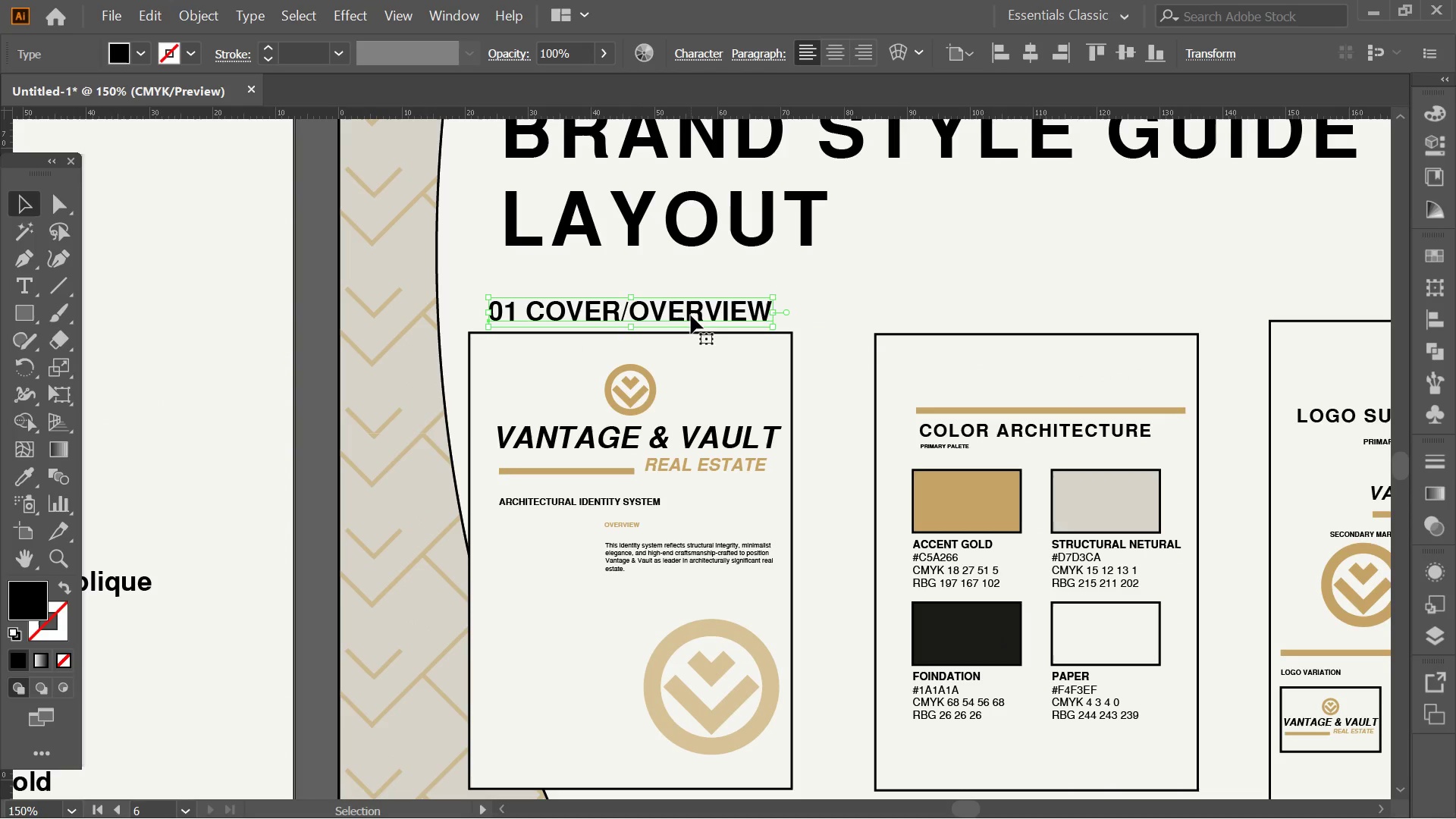 
hold_key(key=AltLeft, duration=1.25)
left_click_drag(start_coordinate=[684, 310], to_coordinate=[1084, 334])
 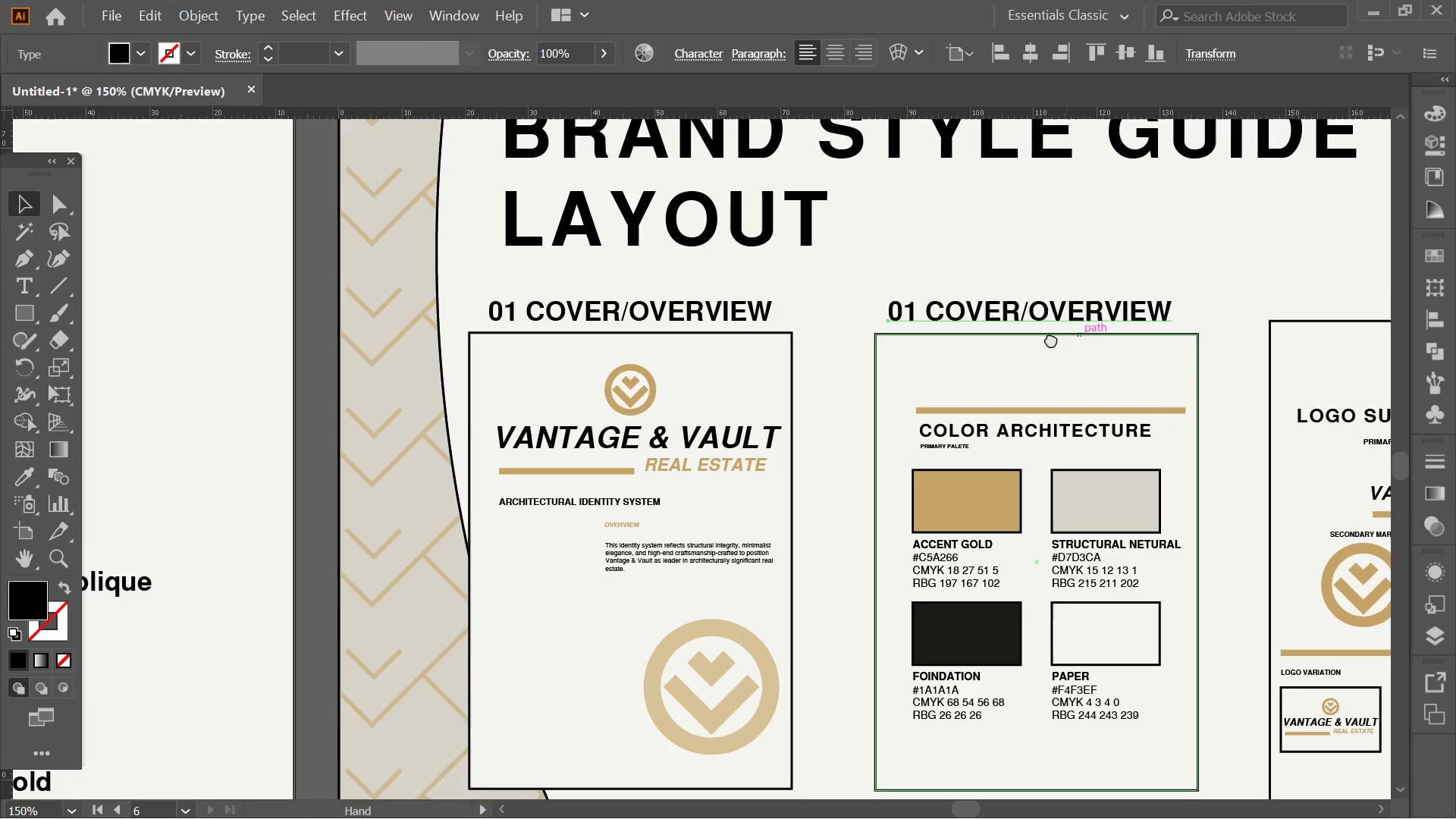 
hold_key(key=ShiftLeft, duration=0.81)
 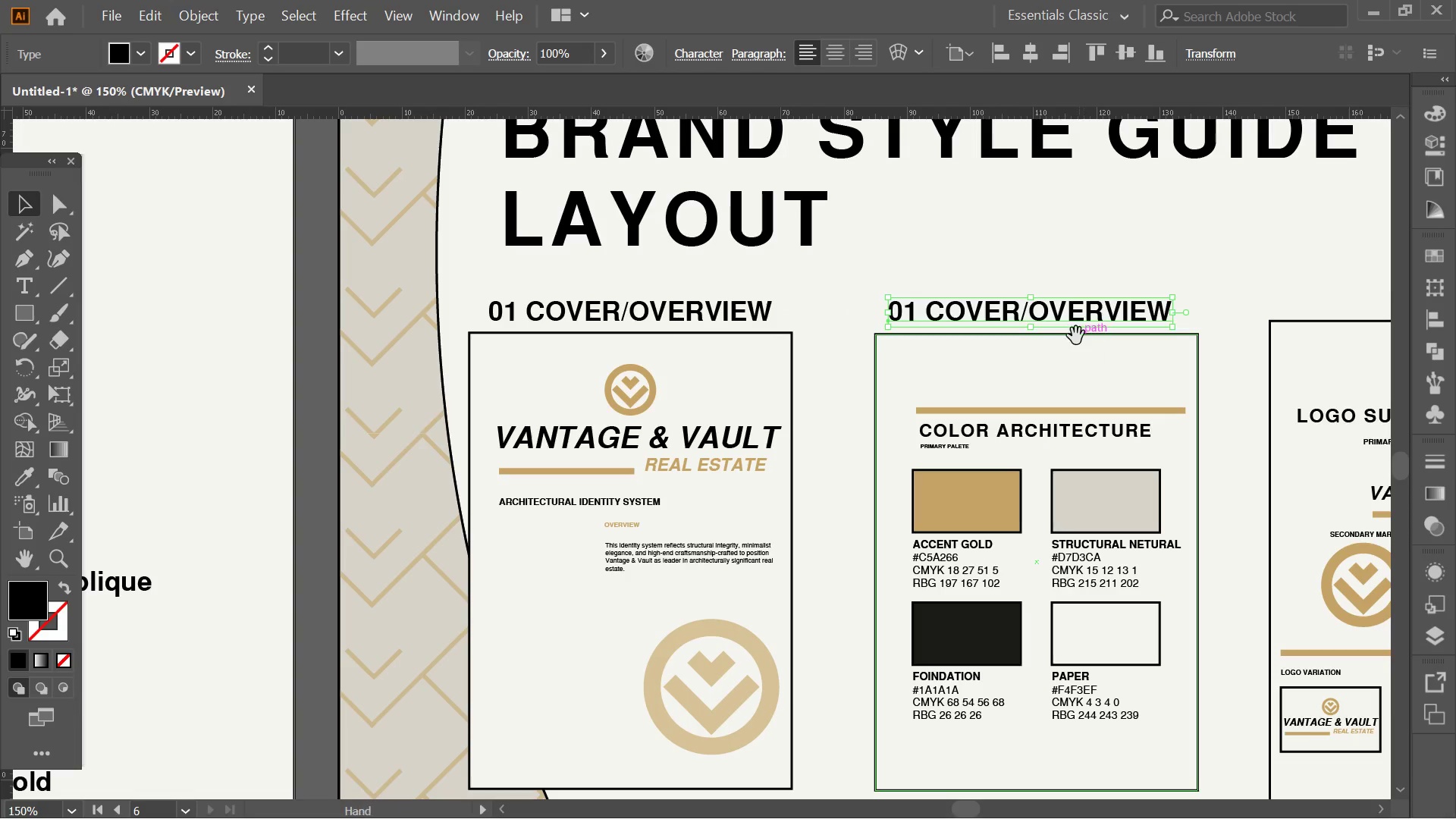 
hold_key(key=Space, duration=0.92)
 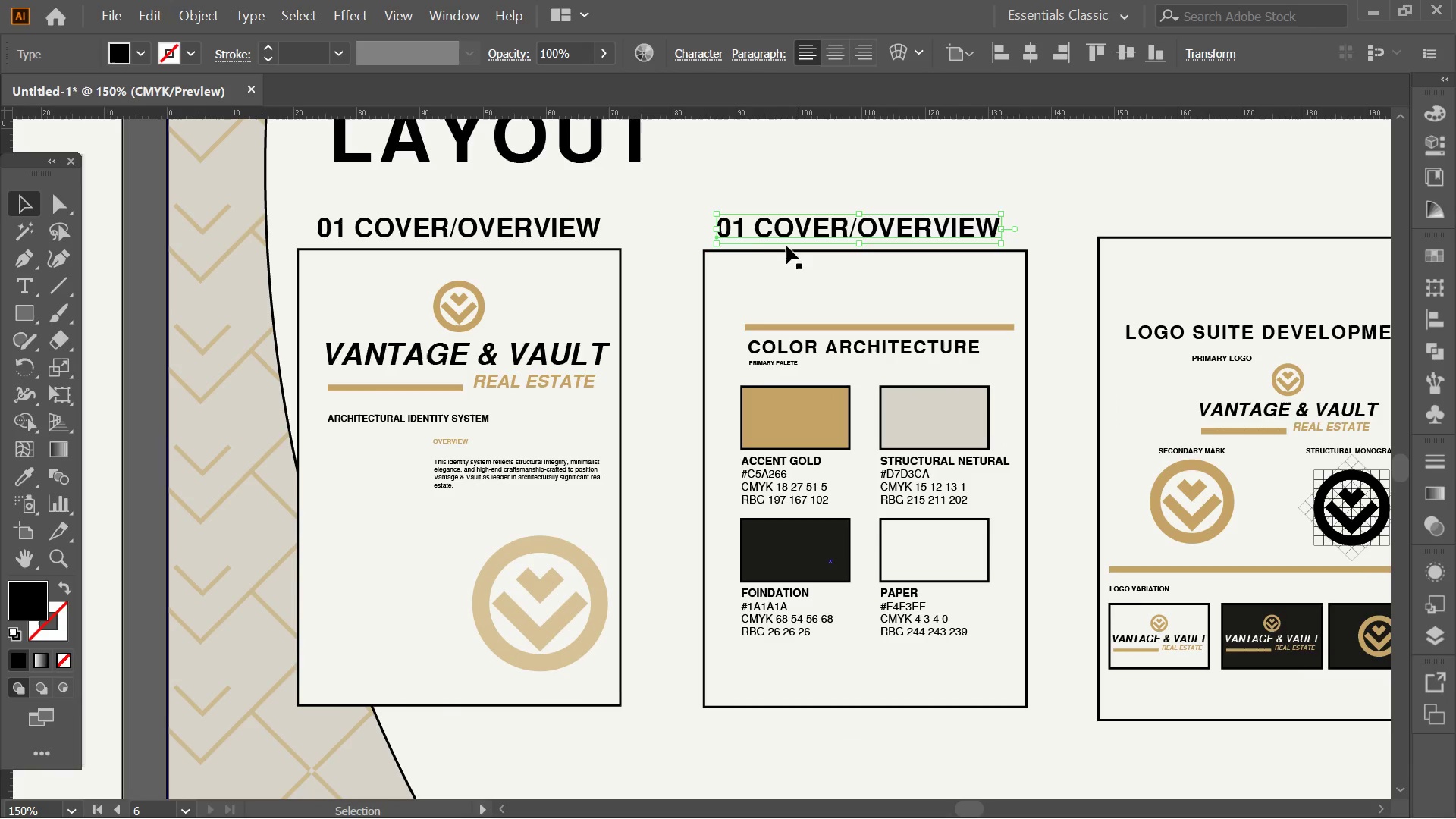 
left_click_drag(start_coordinate=[1068, 339], to_coordinate=[905, 262])
 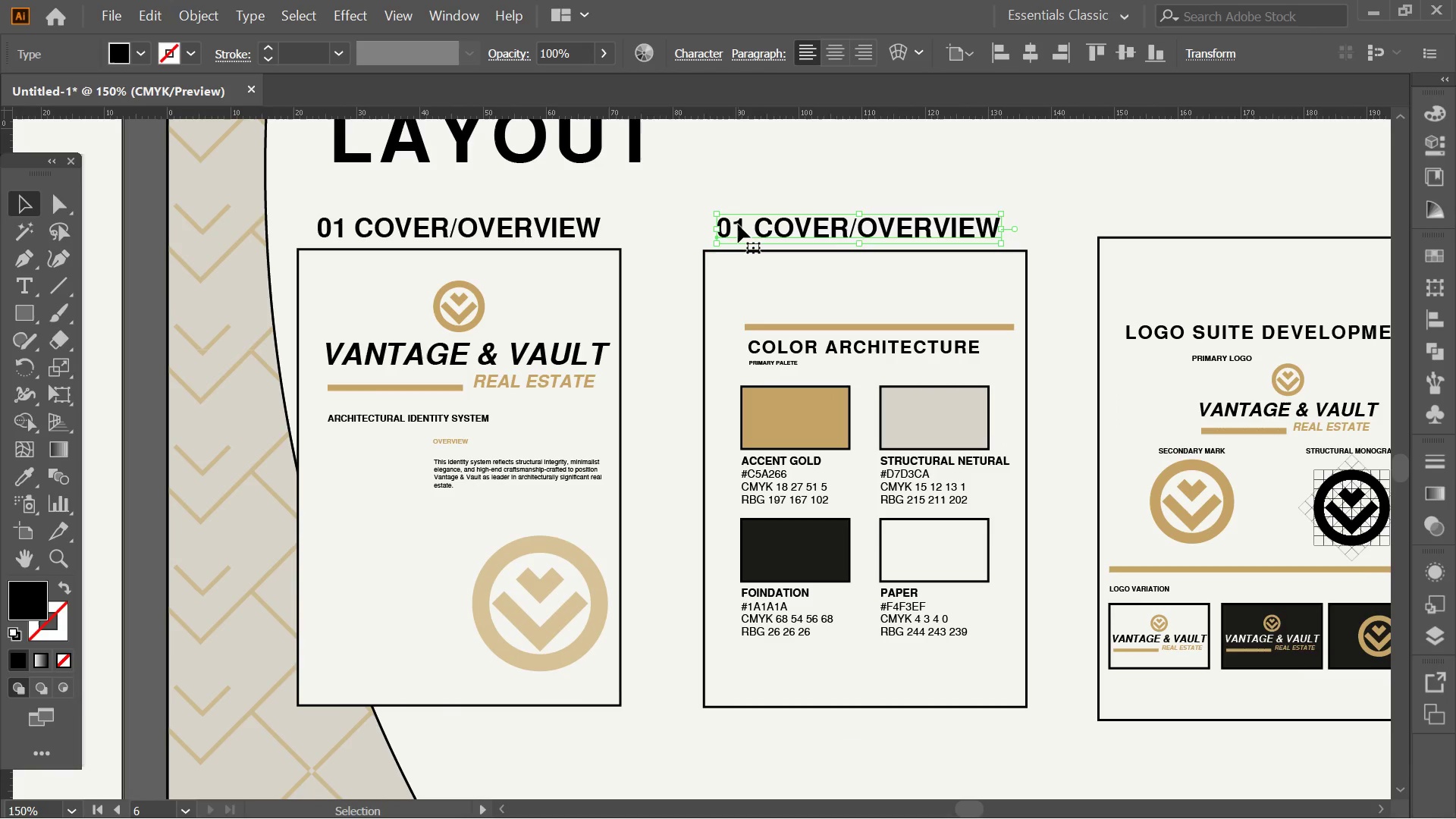 
double_click([738, 224])
 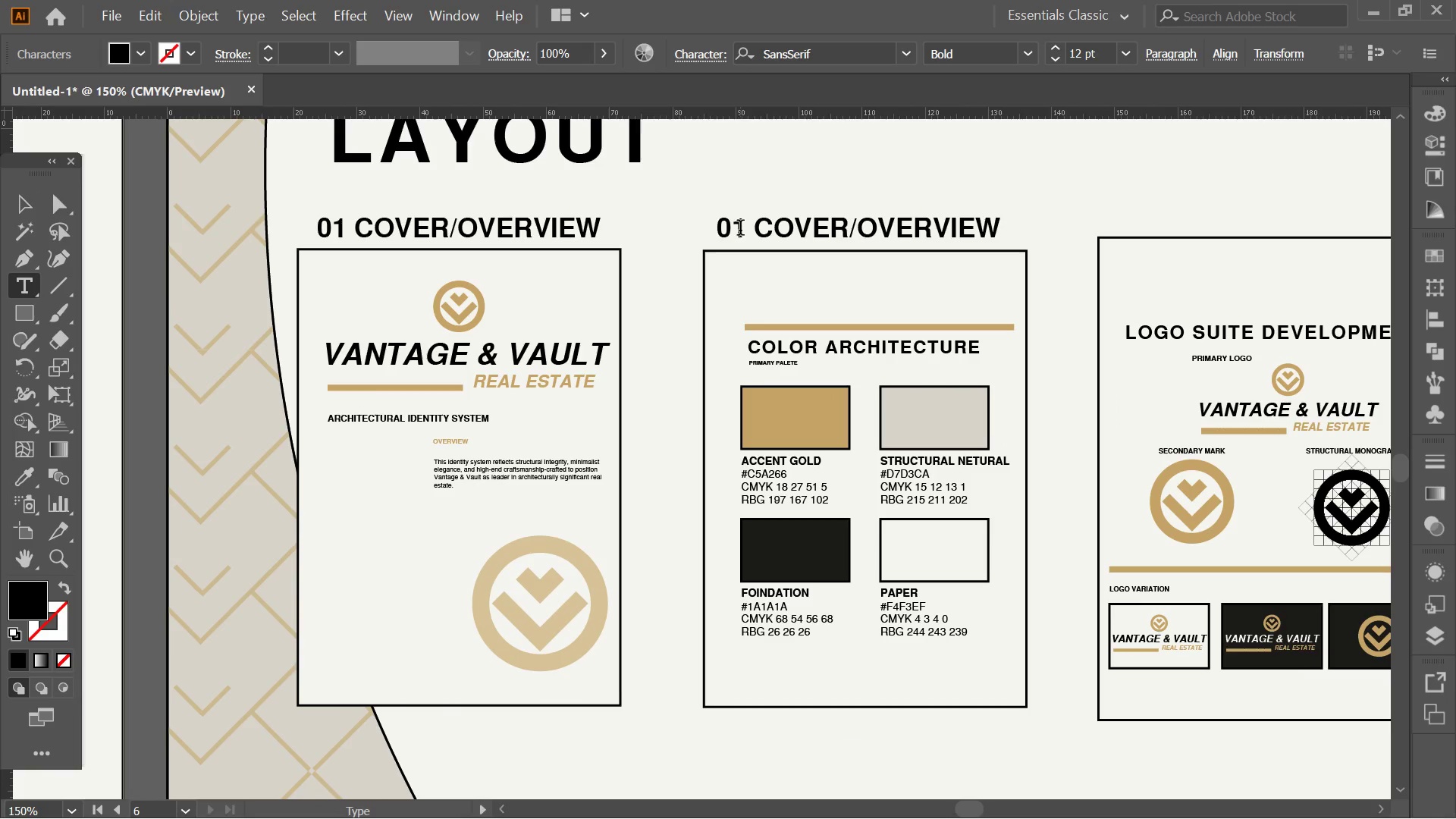 
left_click_drag(start_coordinate=[740, 230], to_coordinate=[751, 231])
 